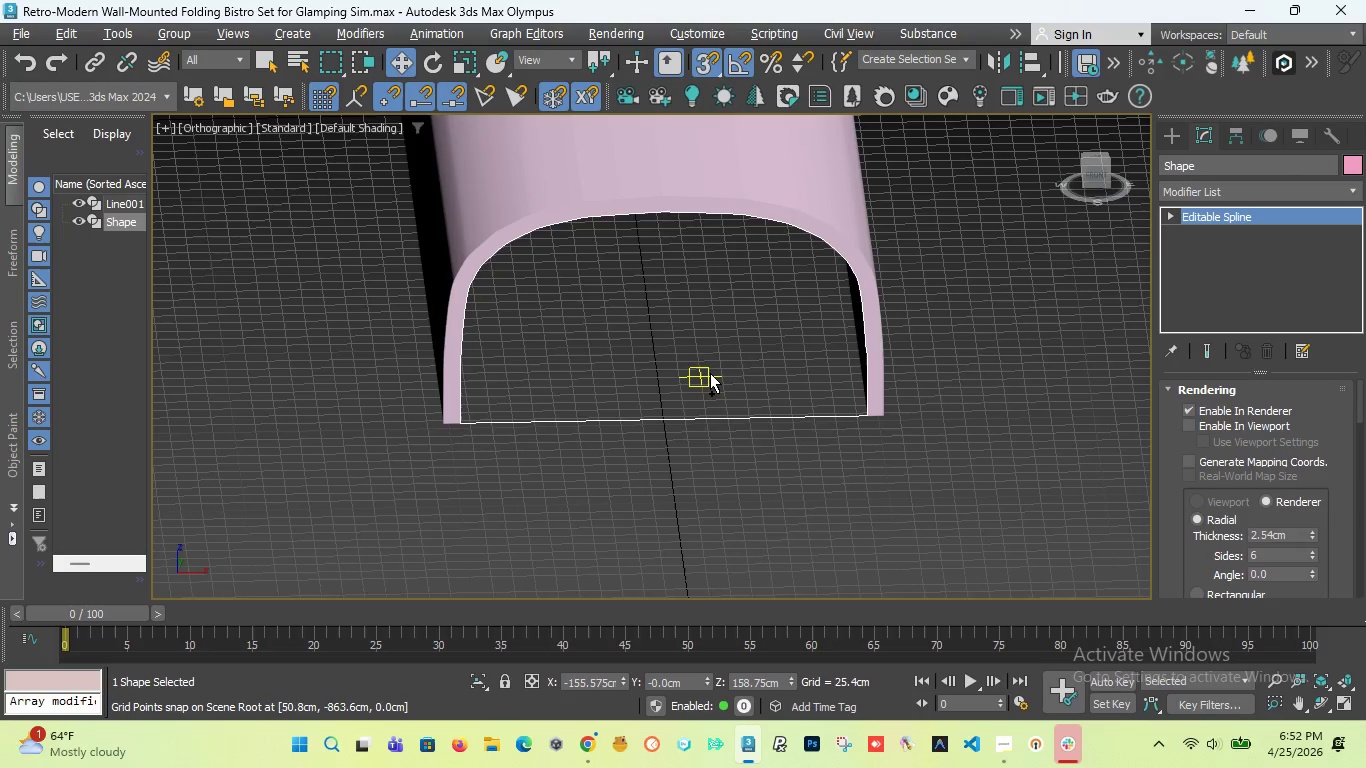 
key(Control+Z)
 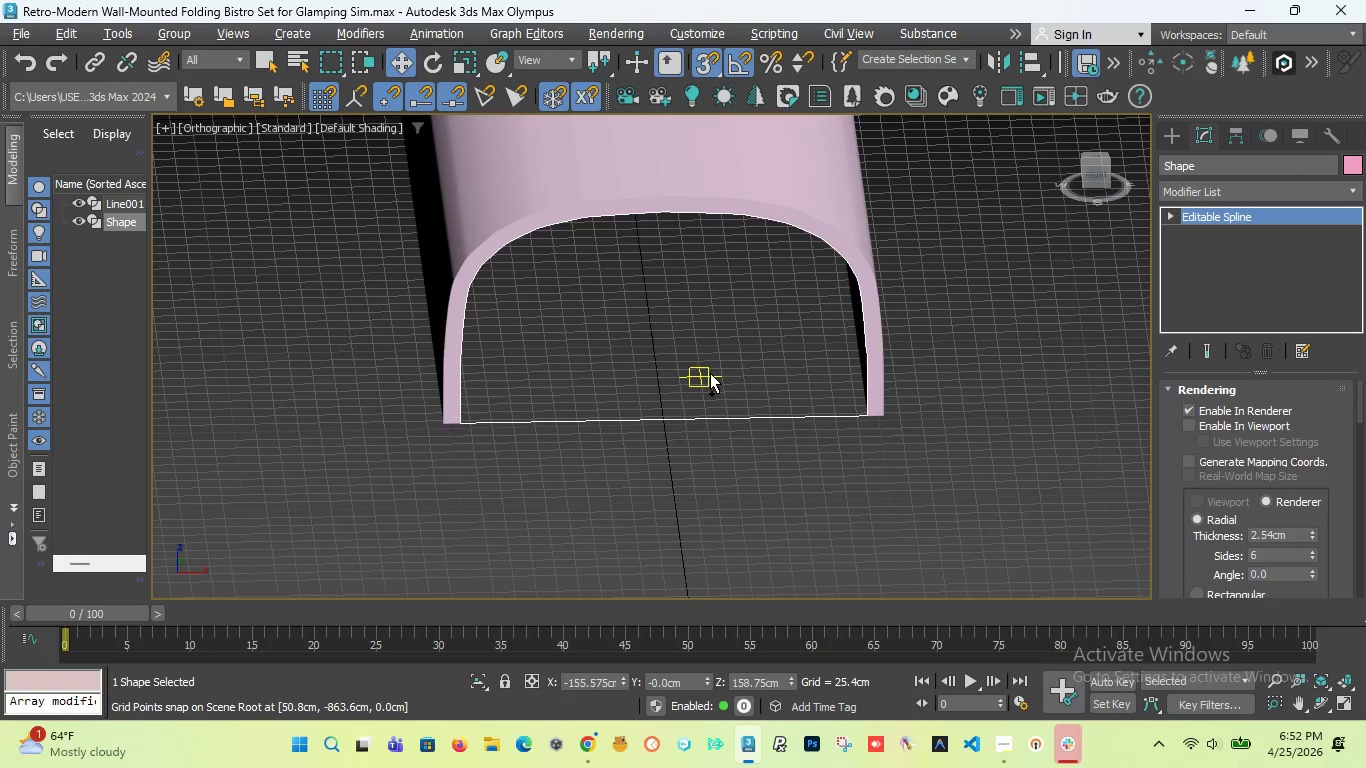 
key(Control+Z)
 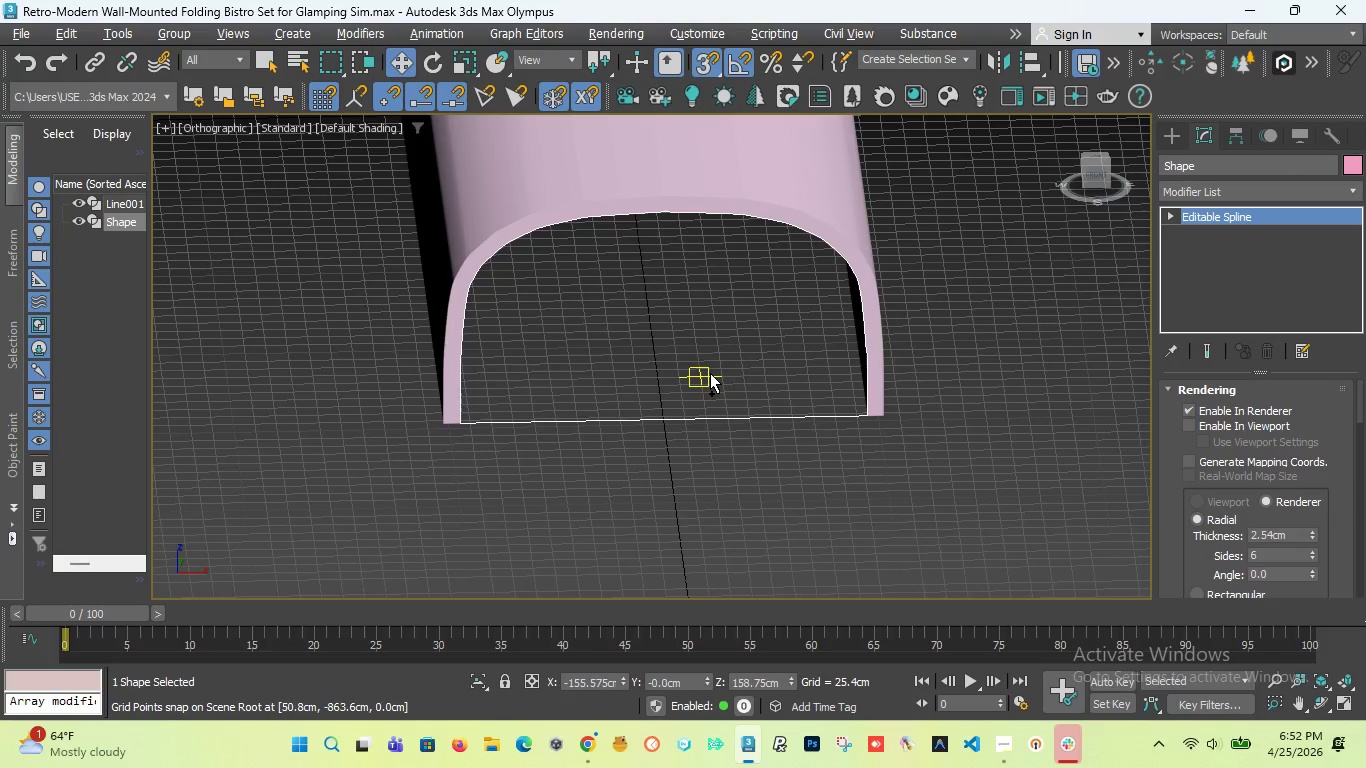 
key(Control+Z)
 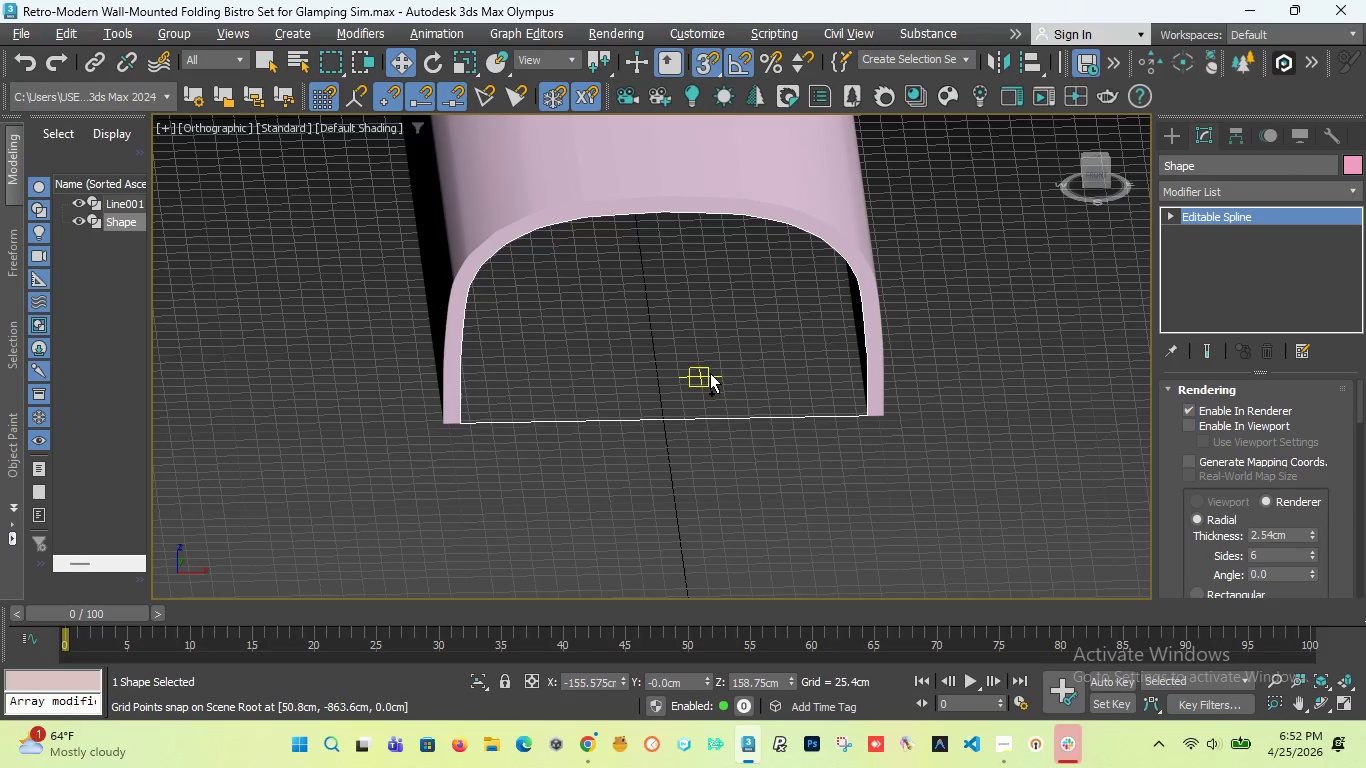 
key(Control+Z)
 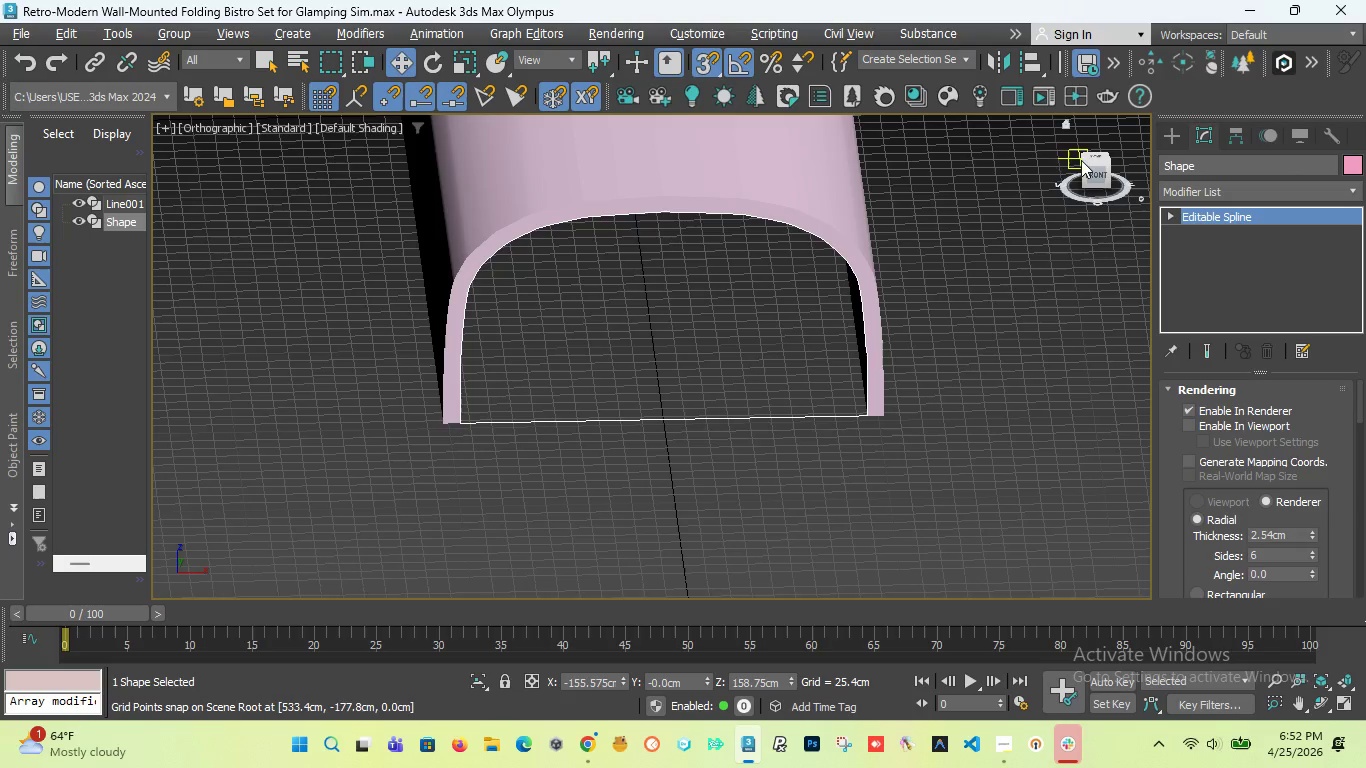 
left_click_drag(start_coordinate=[1086, 166], to_coordinate=[166, 199])
 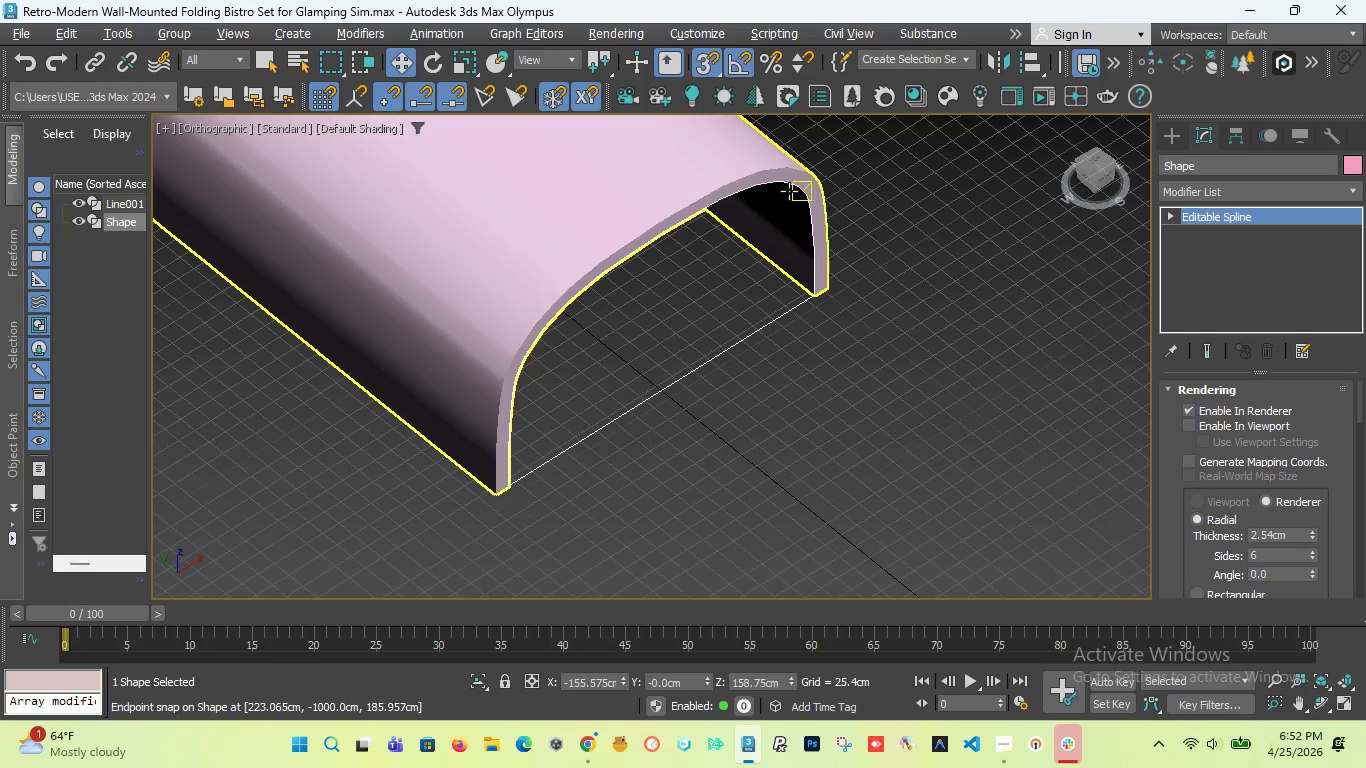 
scroll: coordinate [782, 185], scroll_direction: up, amount: 4.0
 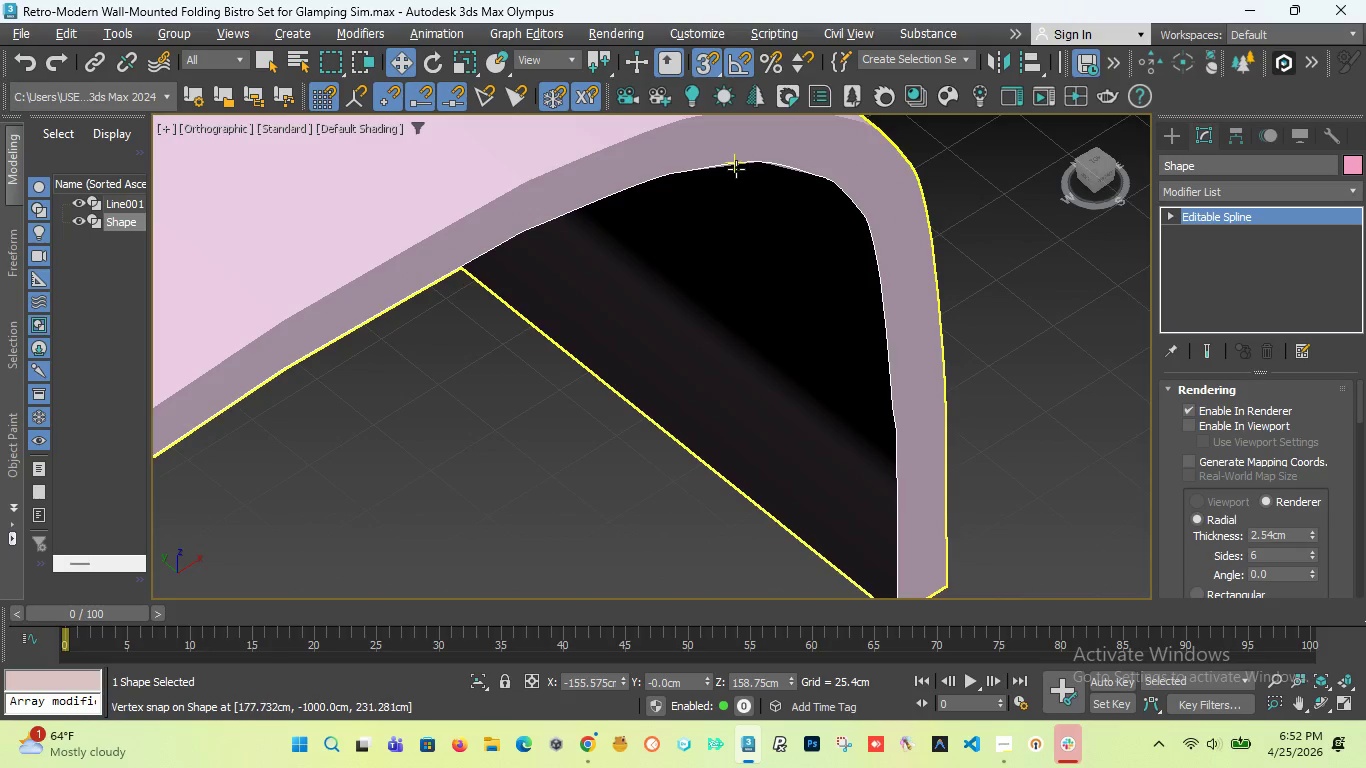 
left_click([1354, 188])
 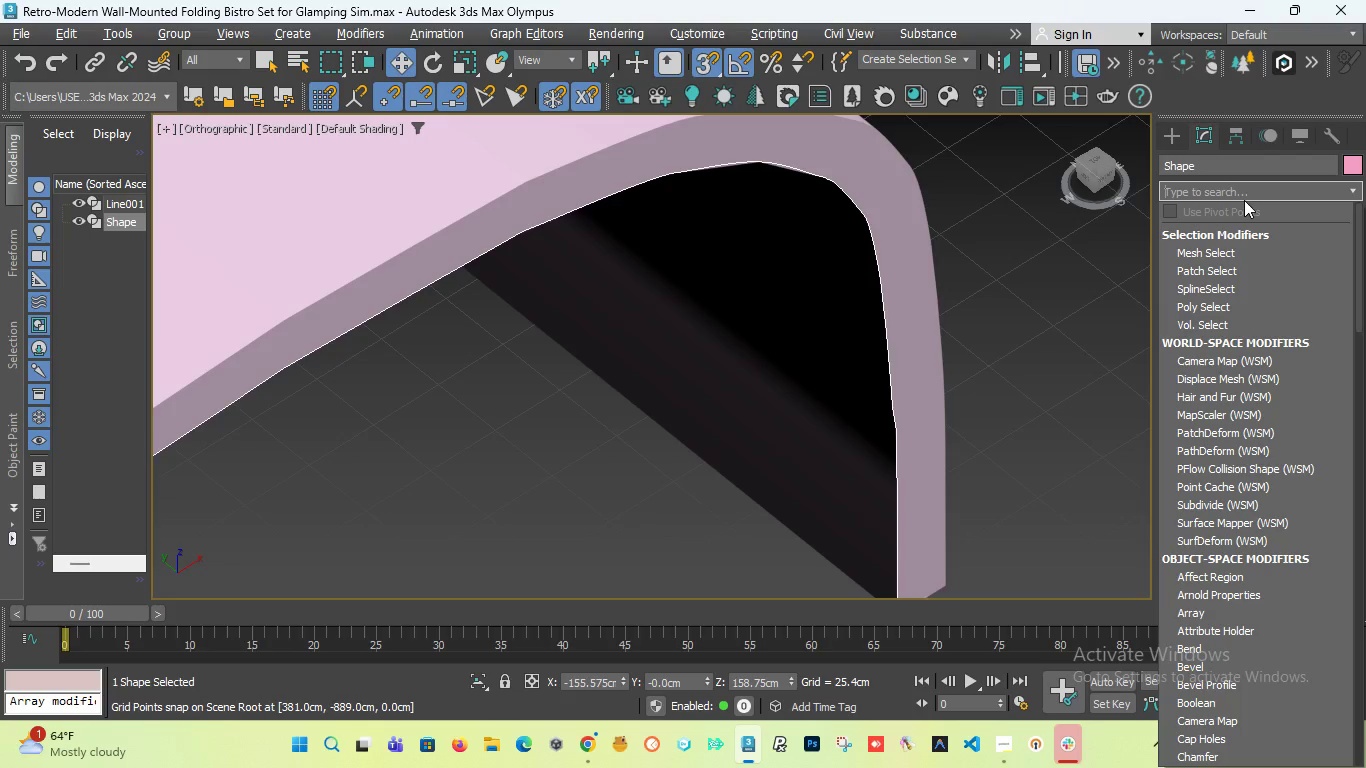 
type(extr)
 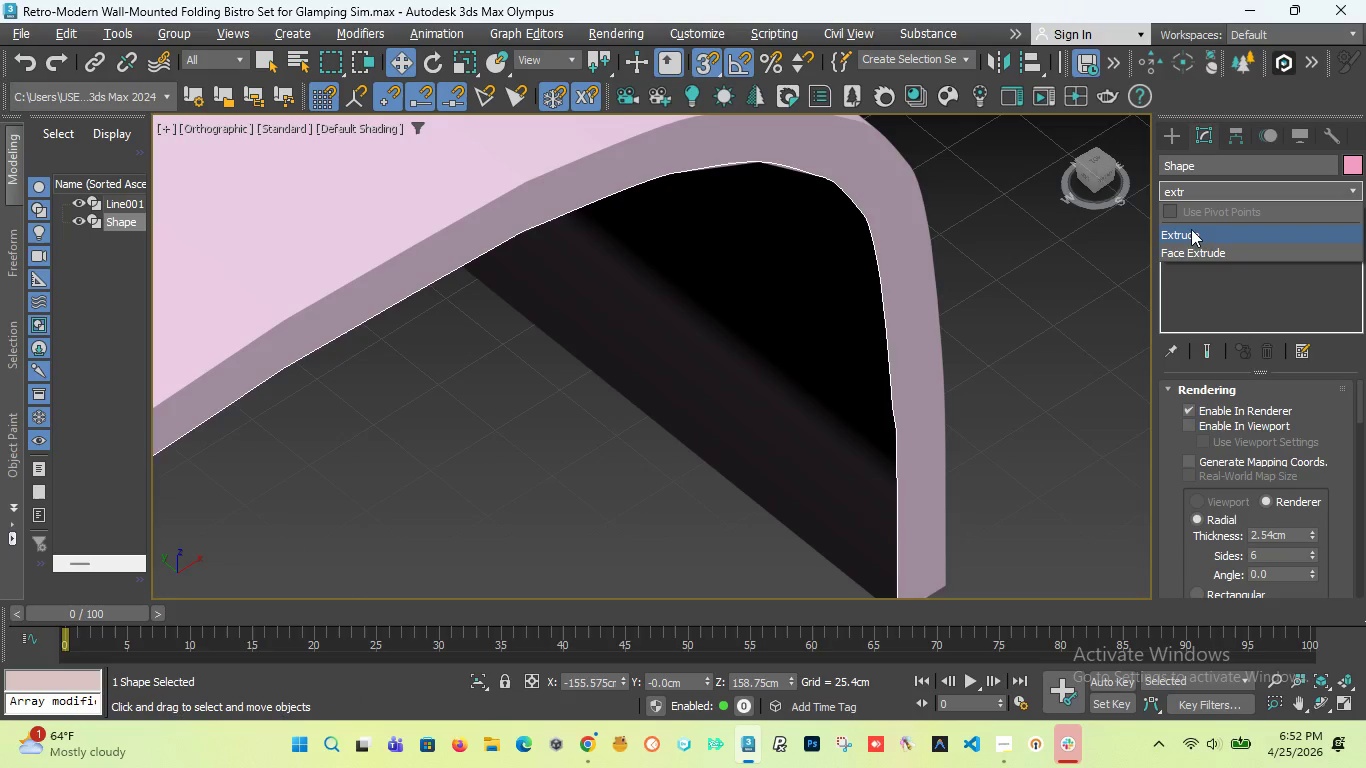 
left_click([1190, 235])
 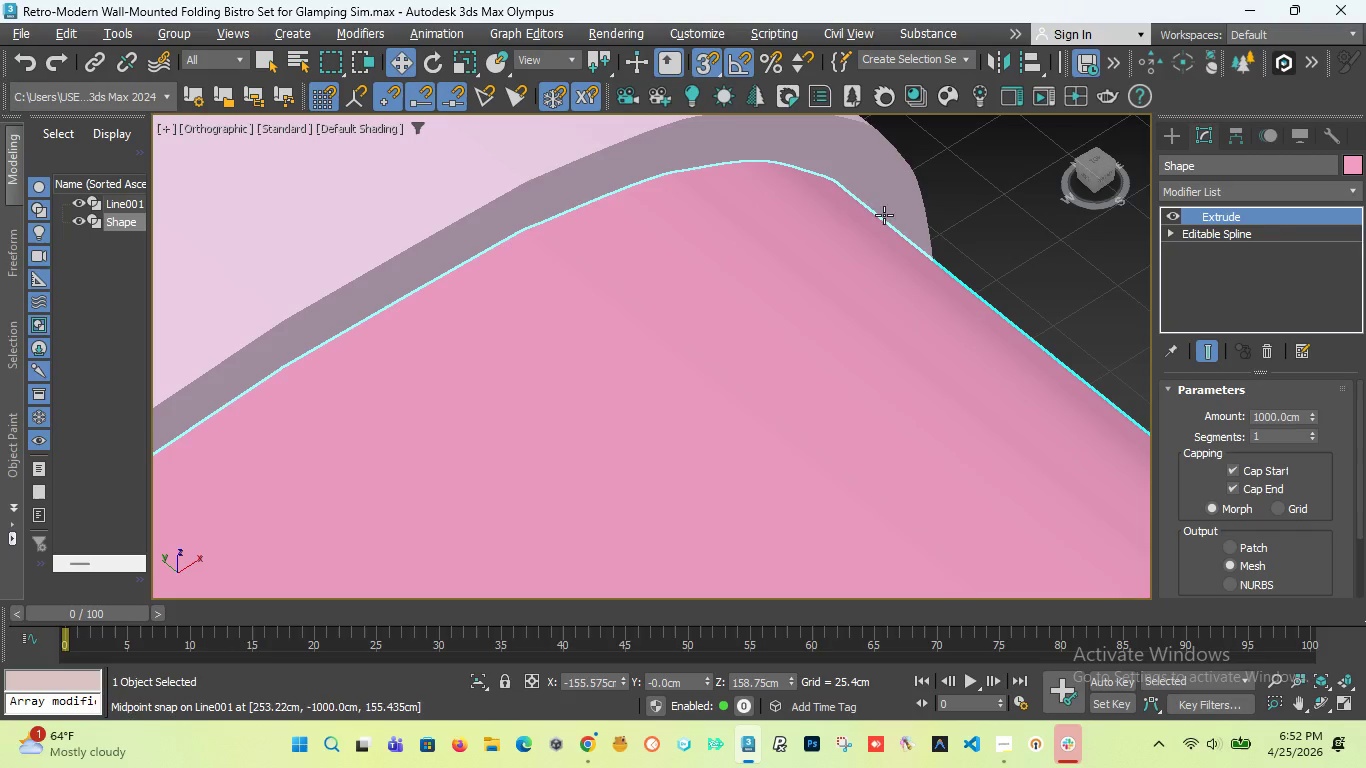 
scroll: coordinate [766, 186], scroll_direction: down, amount: 5.0
 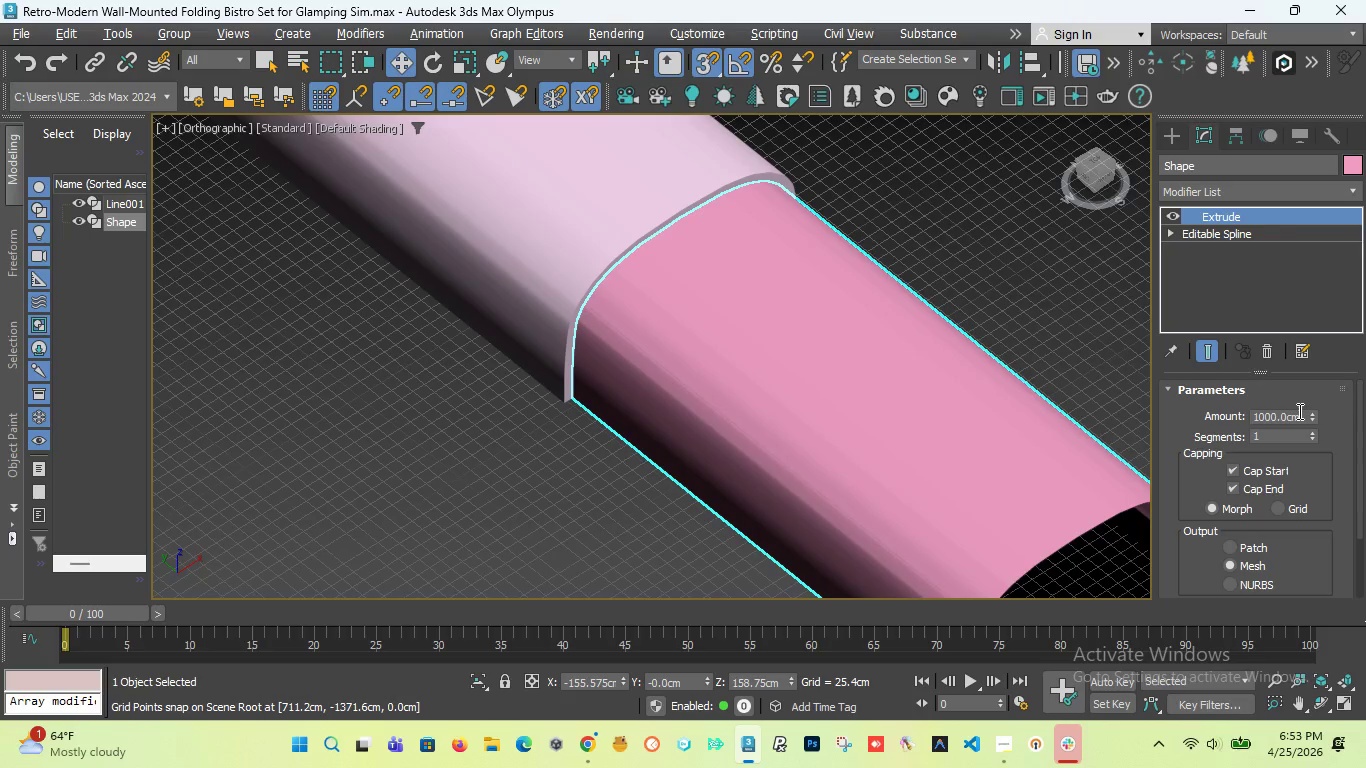 
left_click_drag(start_coordinate=[1298, 411], to_coordinate=[1025, 373])
 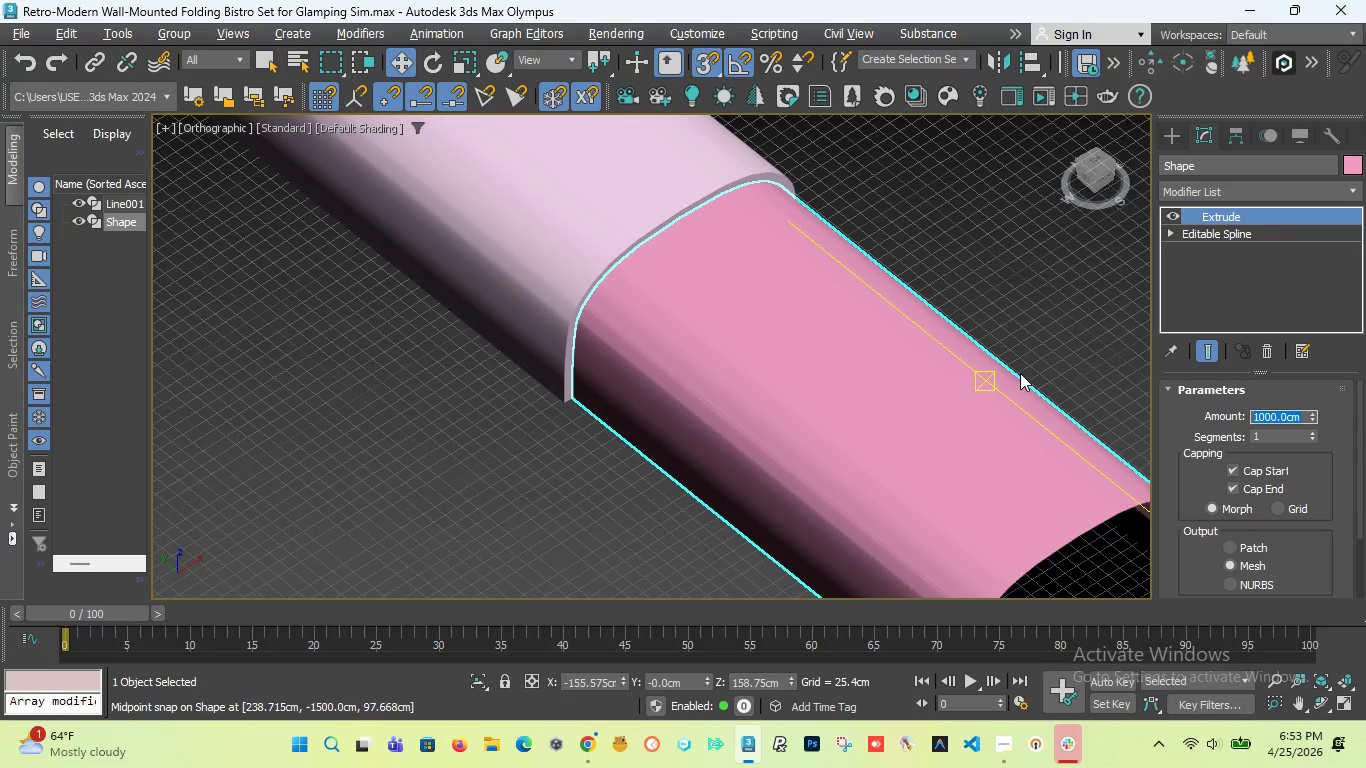 
type(10)
 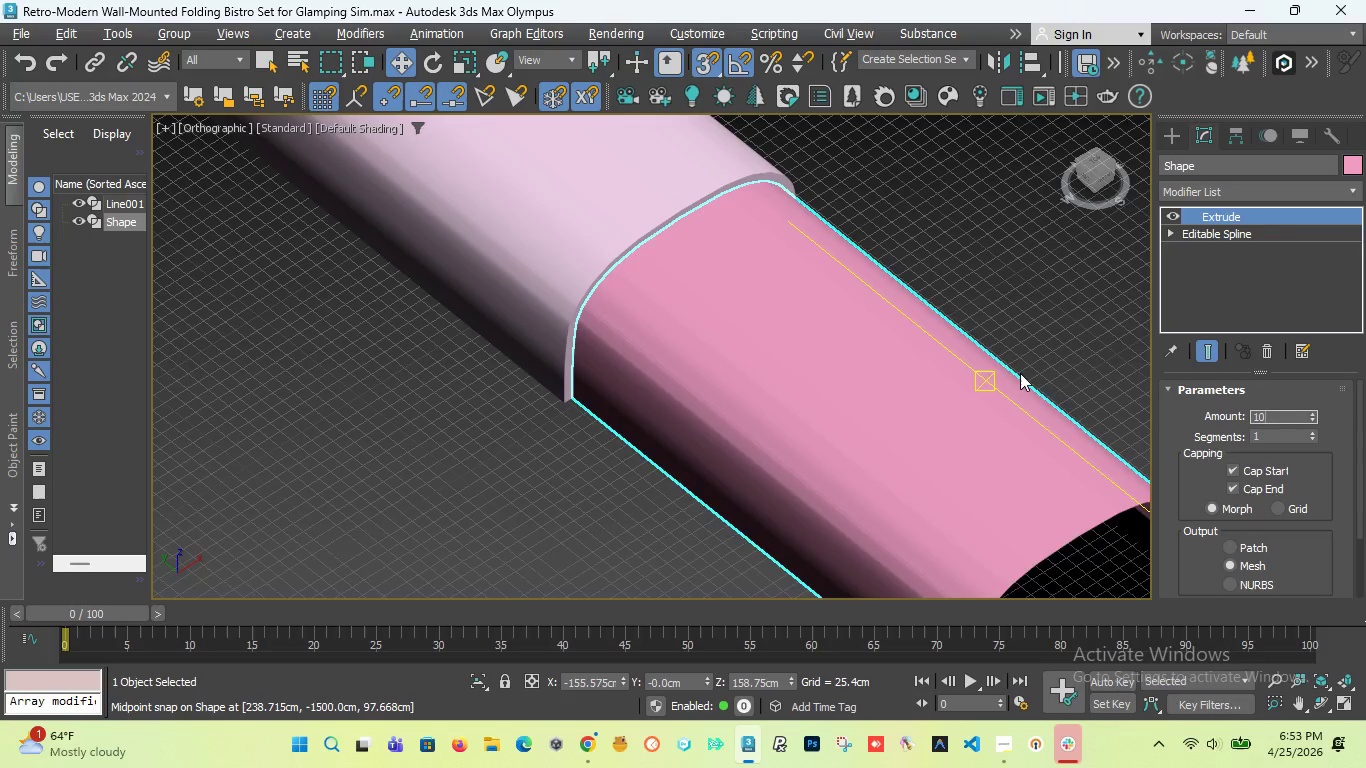 
key(Enter)
 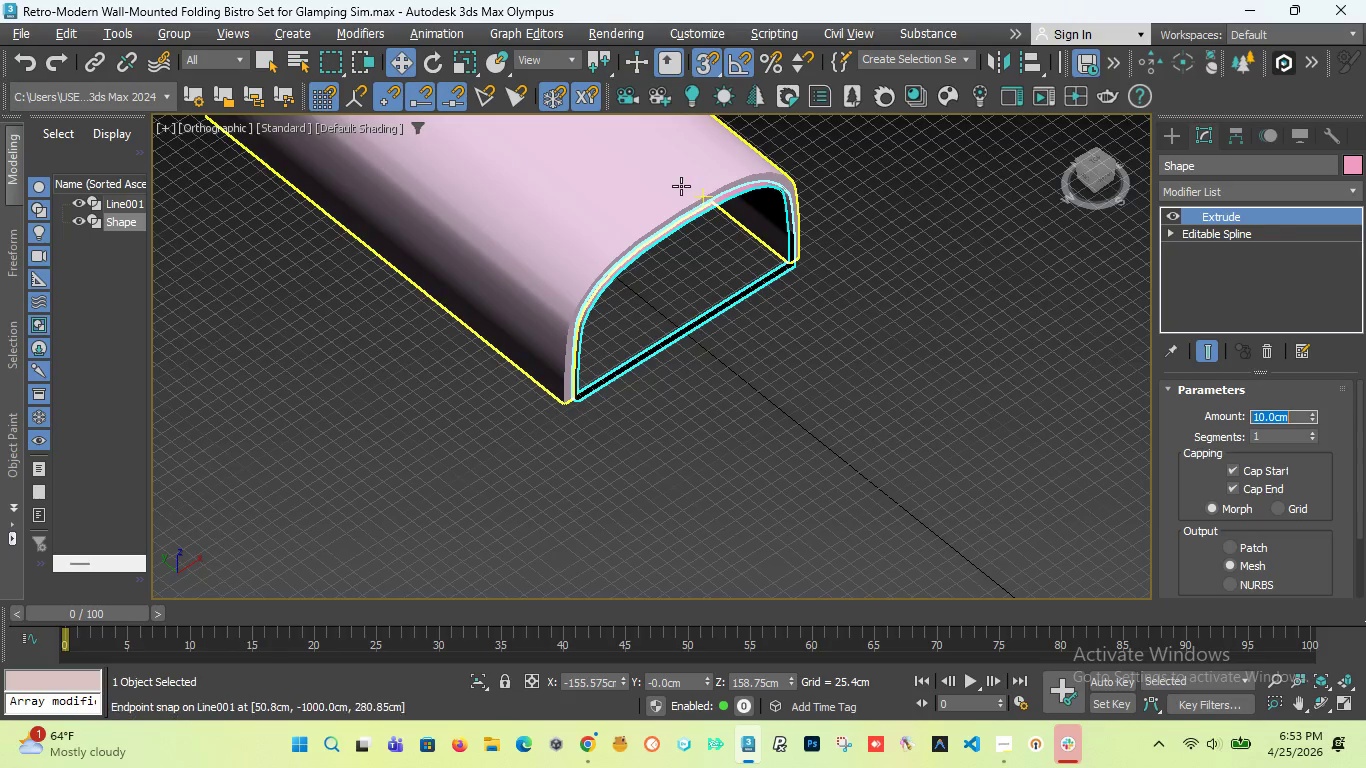 
scroll: coordinate [632, 186], scroll_direction: up, amount: 6.0
 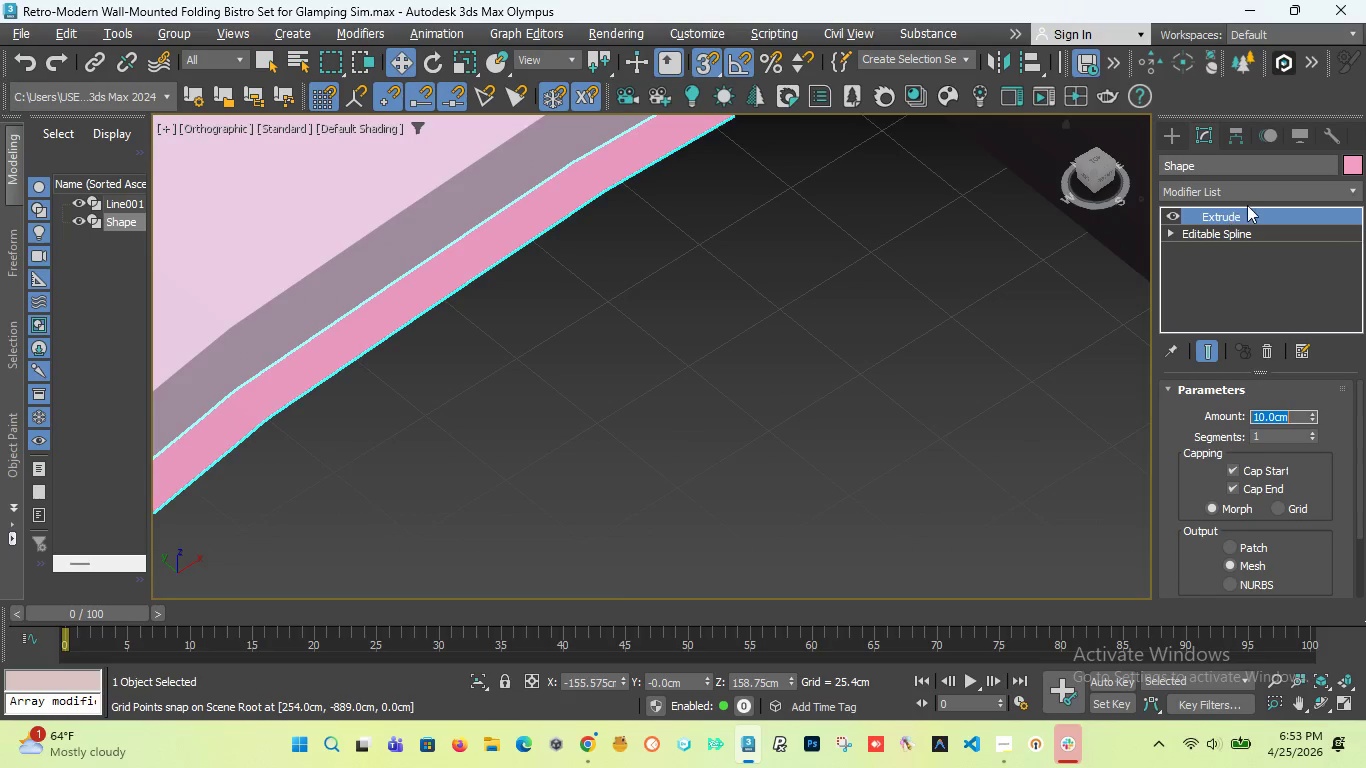 
left_click([1249, 190])
 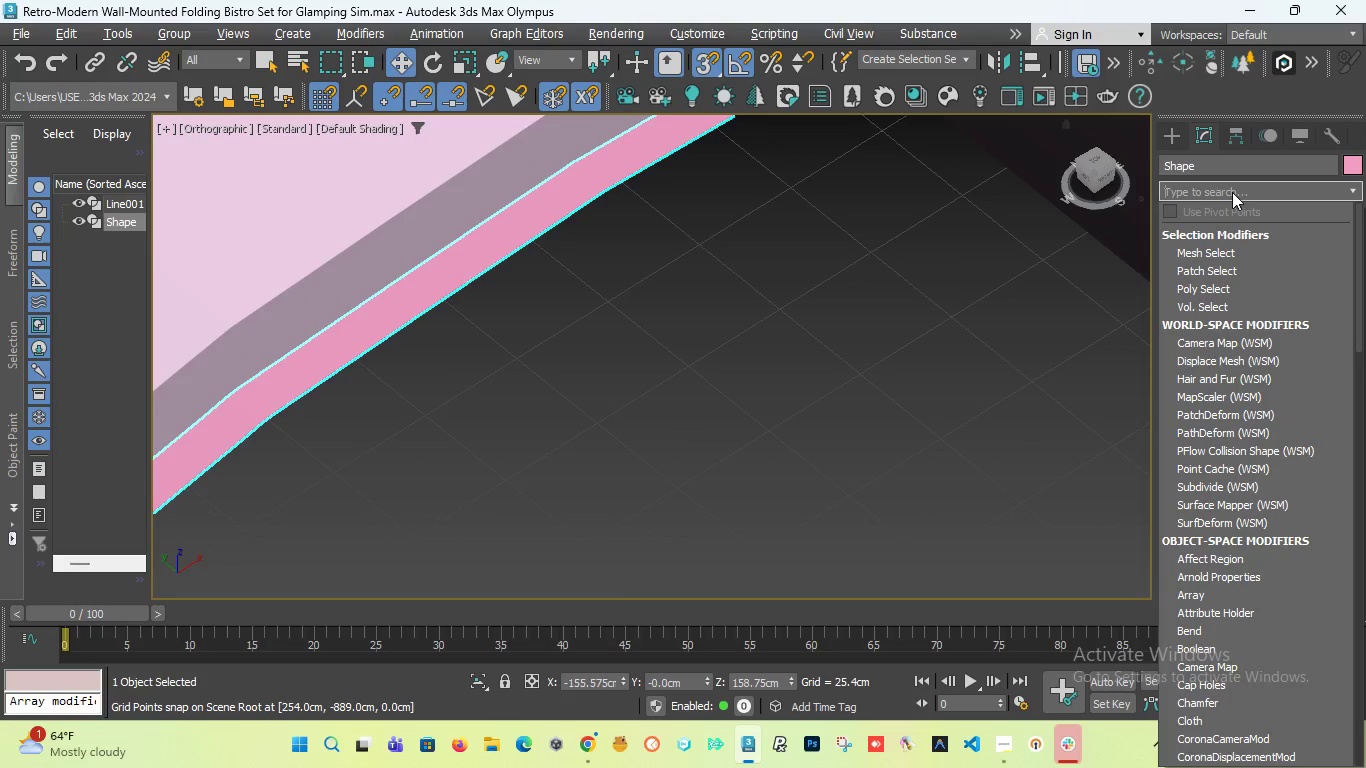 
wait(9.75)
 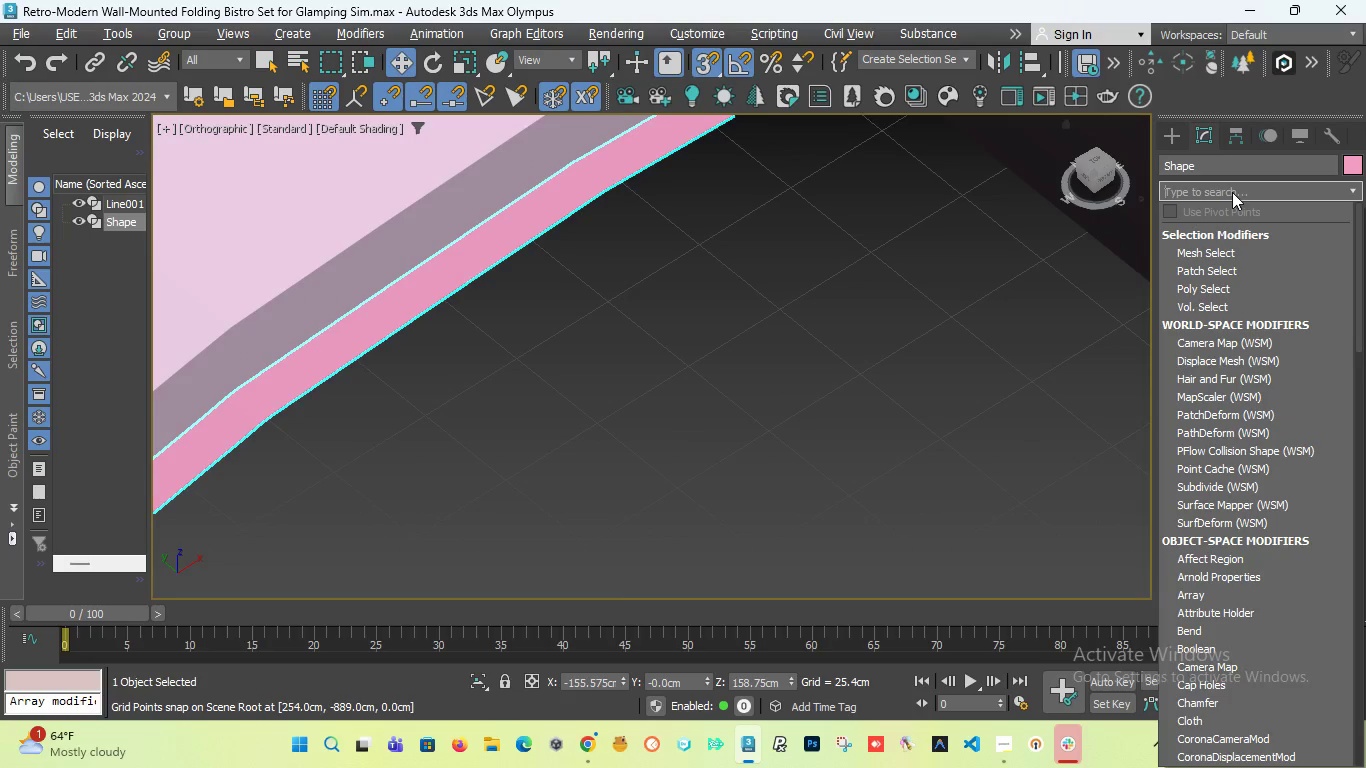 
type(ed)
 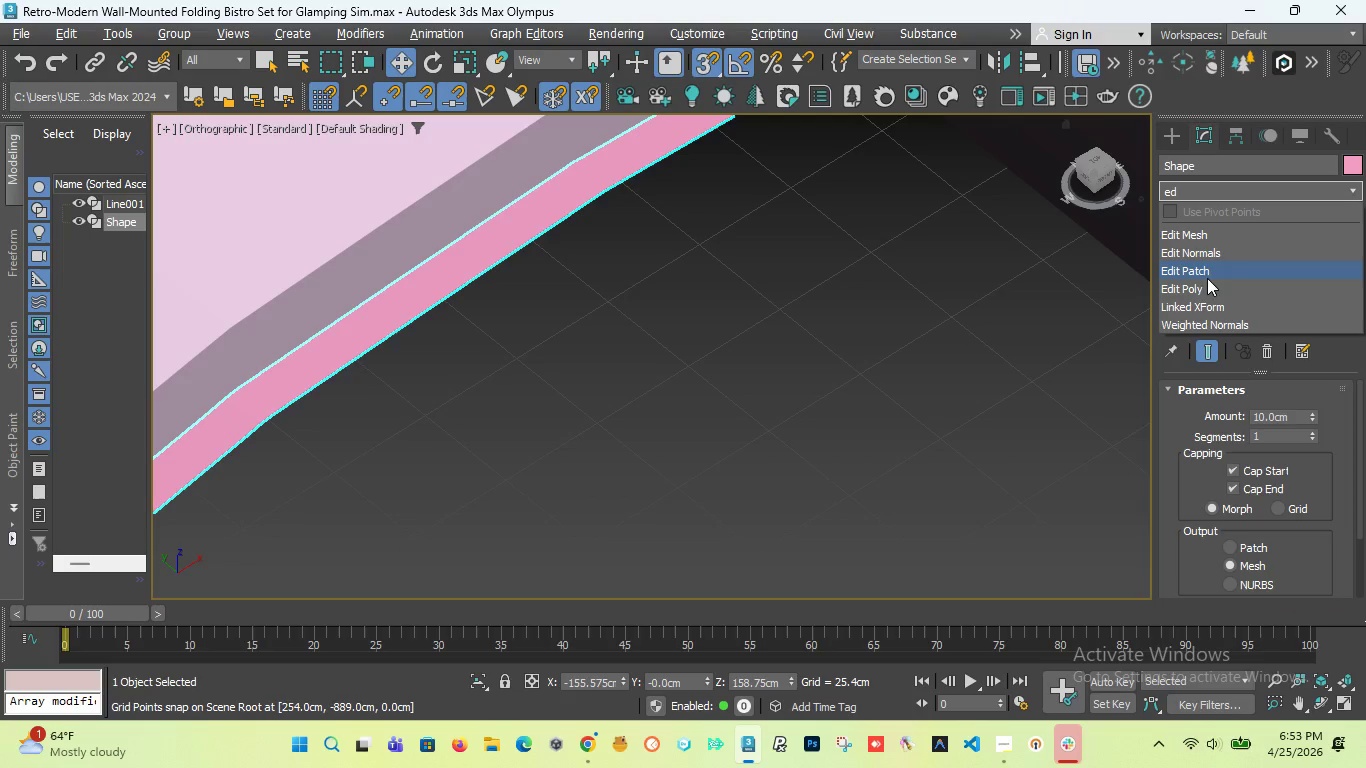 
left_click([1202, 289])
 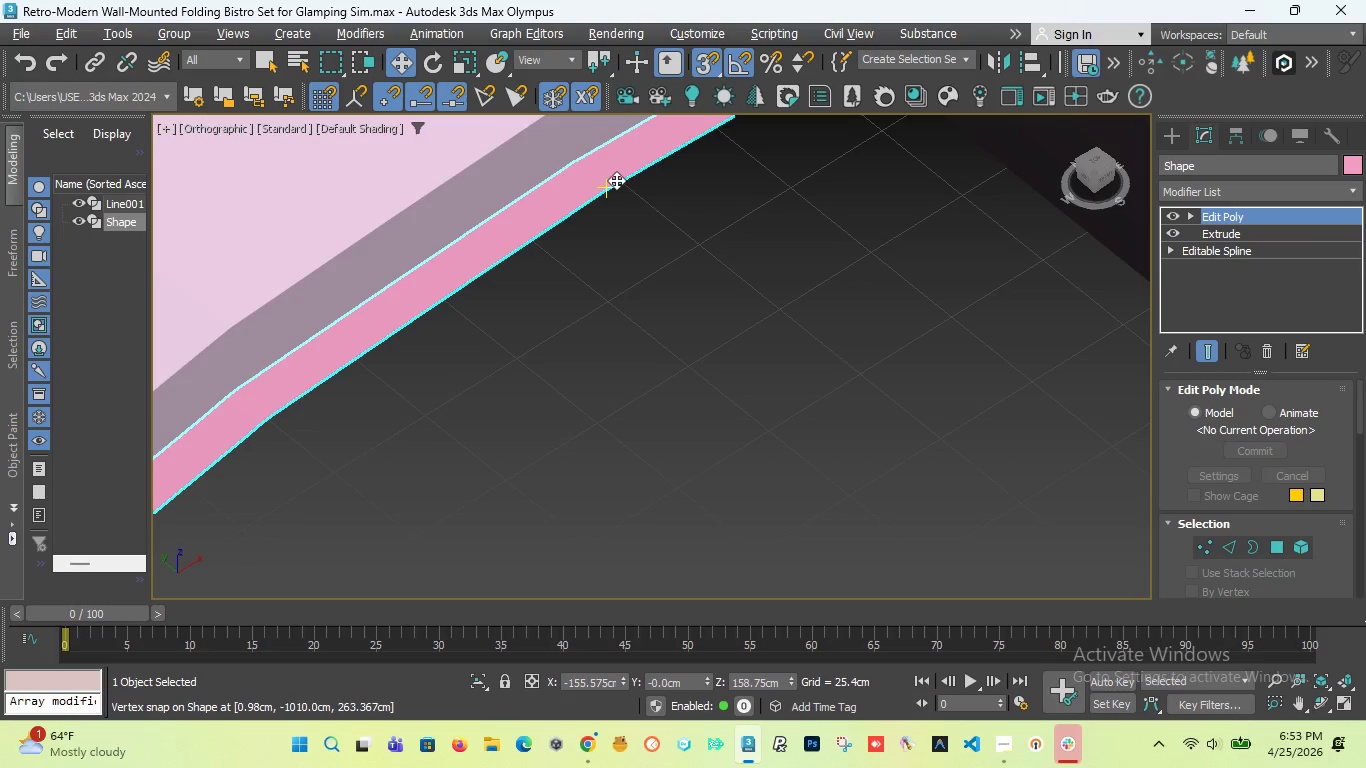 
scroll: coordinate [740, 227], scroll_direction: down, amount: 4.0
 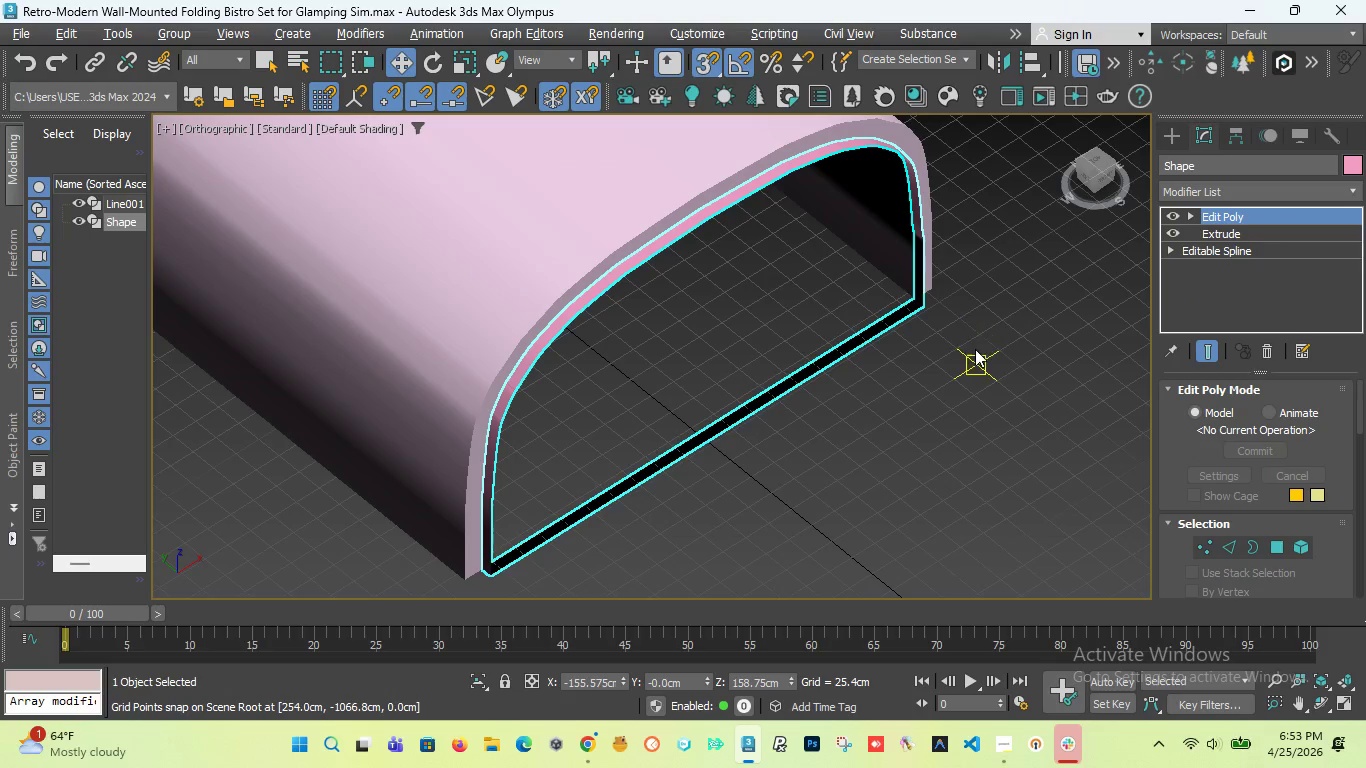 
left_click([975, 349])
 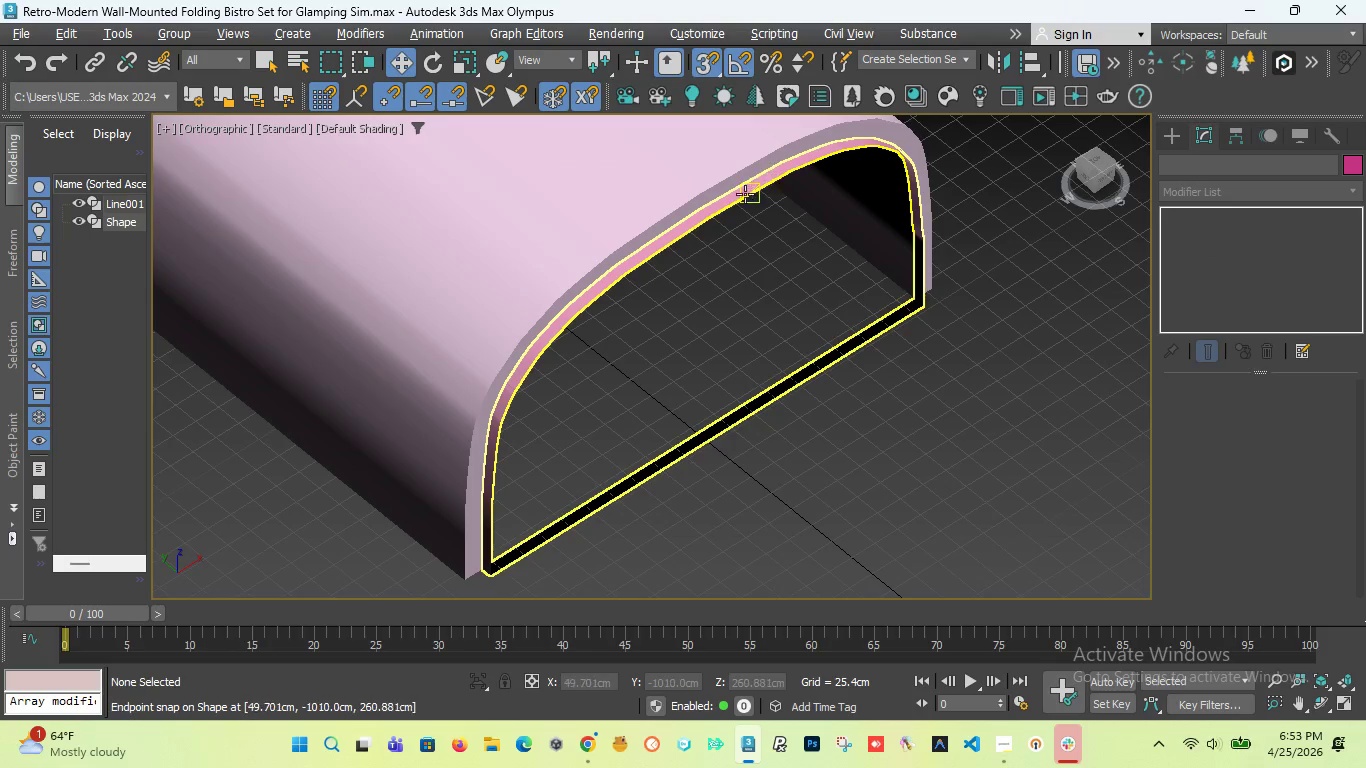 
scroll: coordinate [724, 216], scroll_direction: up, amount: 6.0
 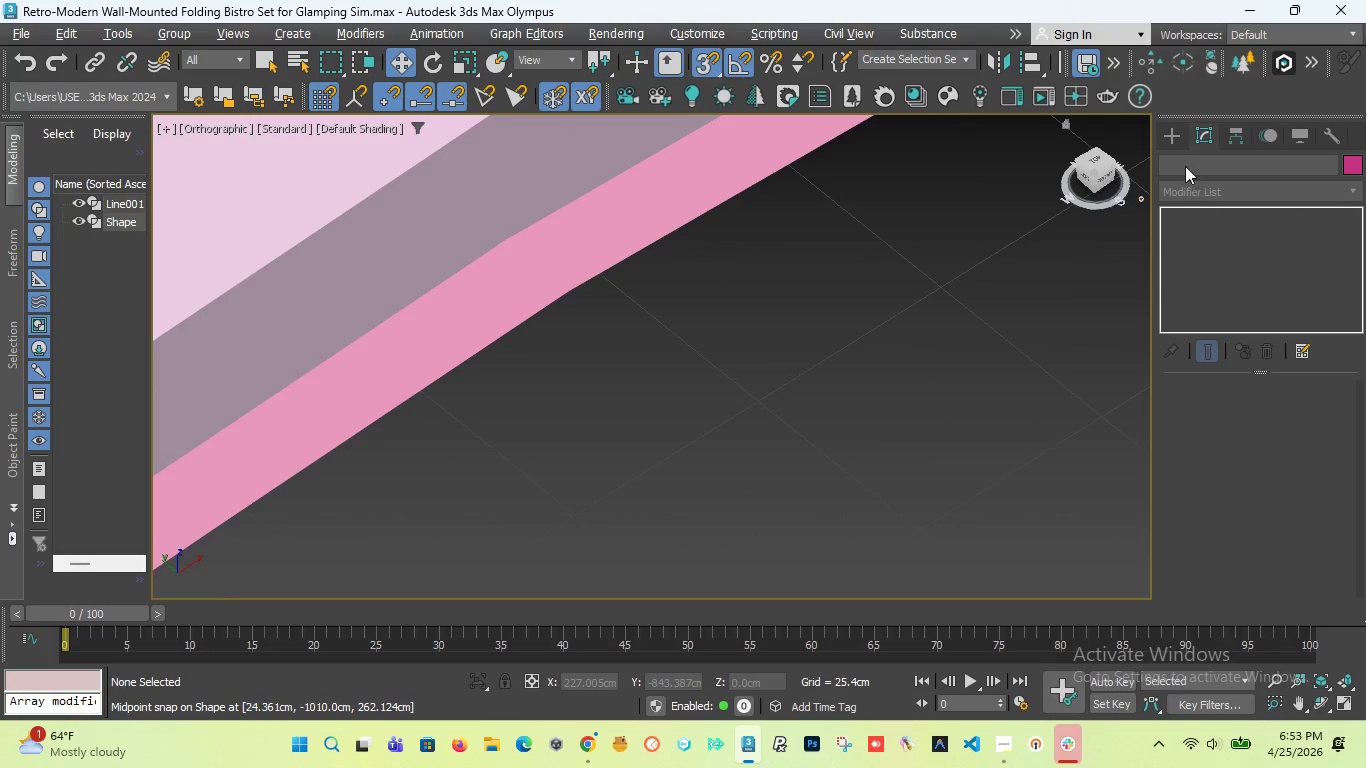 
left_click([1170, 136])
 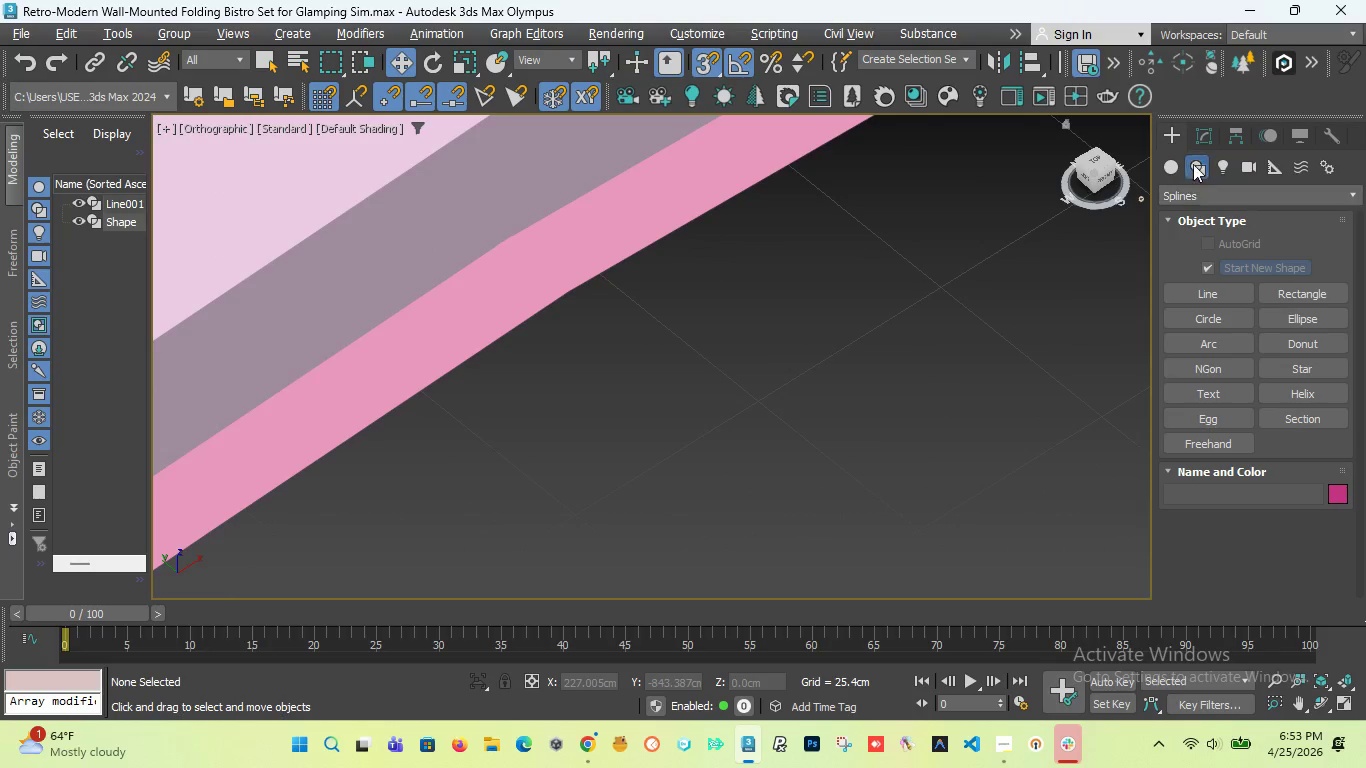 
left_click([1200, 134])
 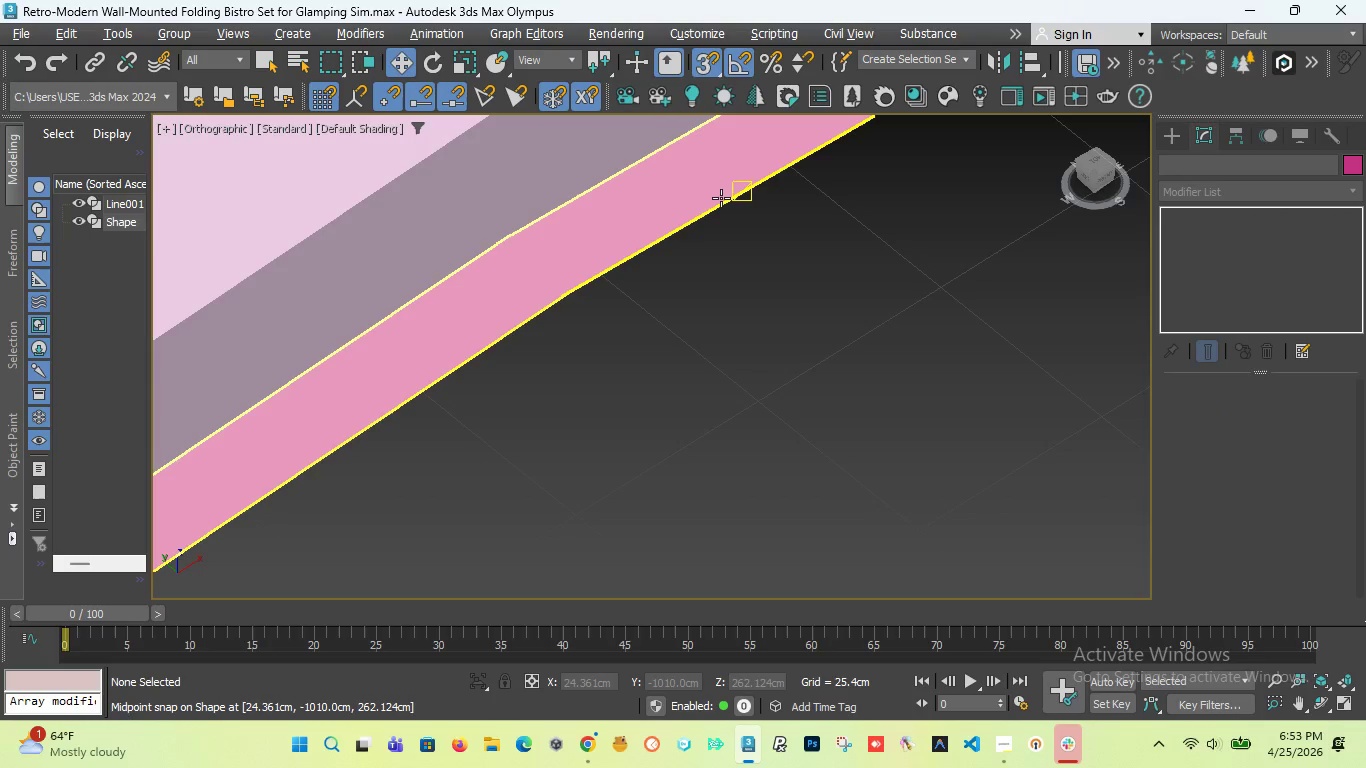 
double_click([721, 201])
 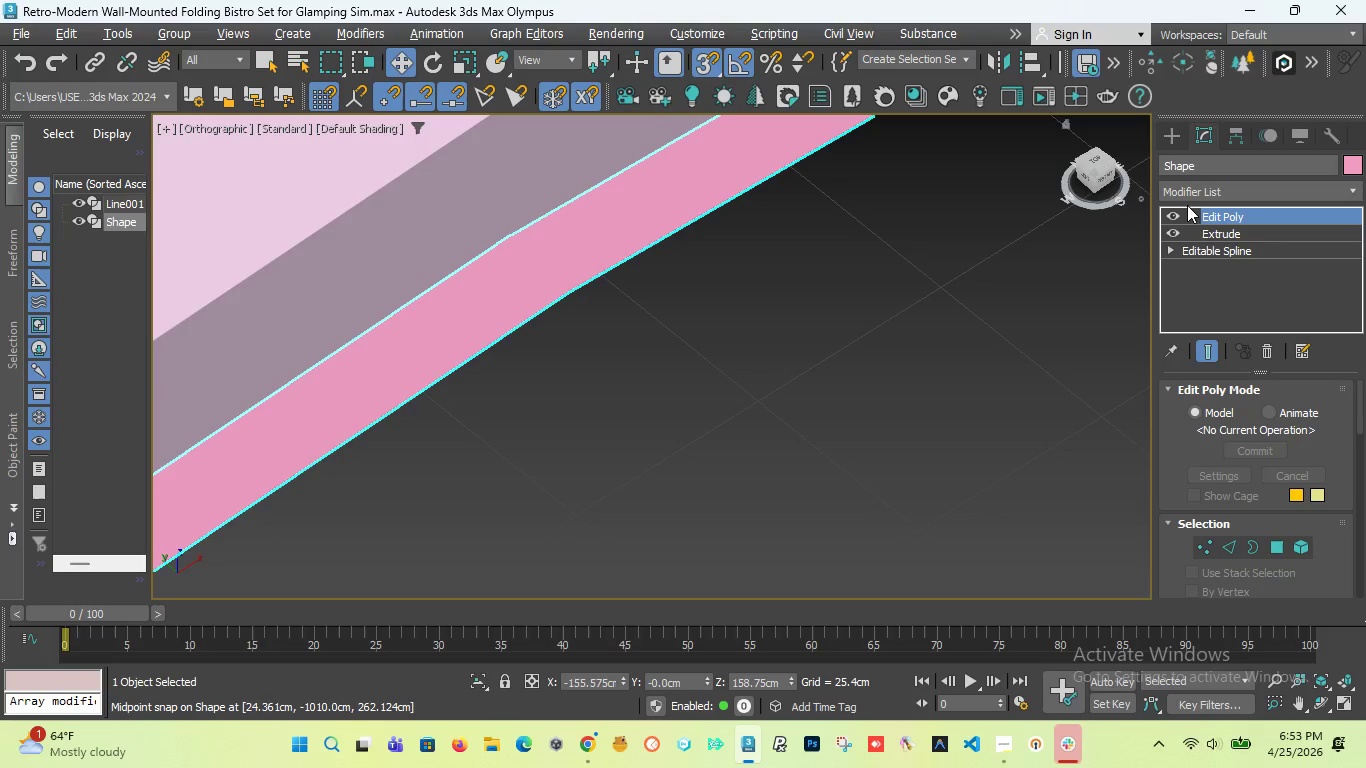 
left_click([1188, 211])
 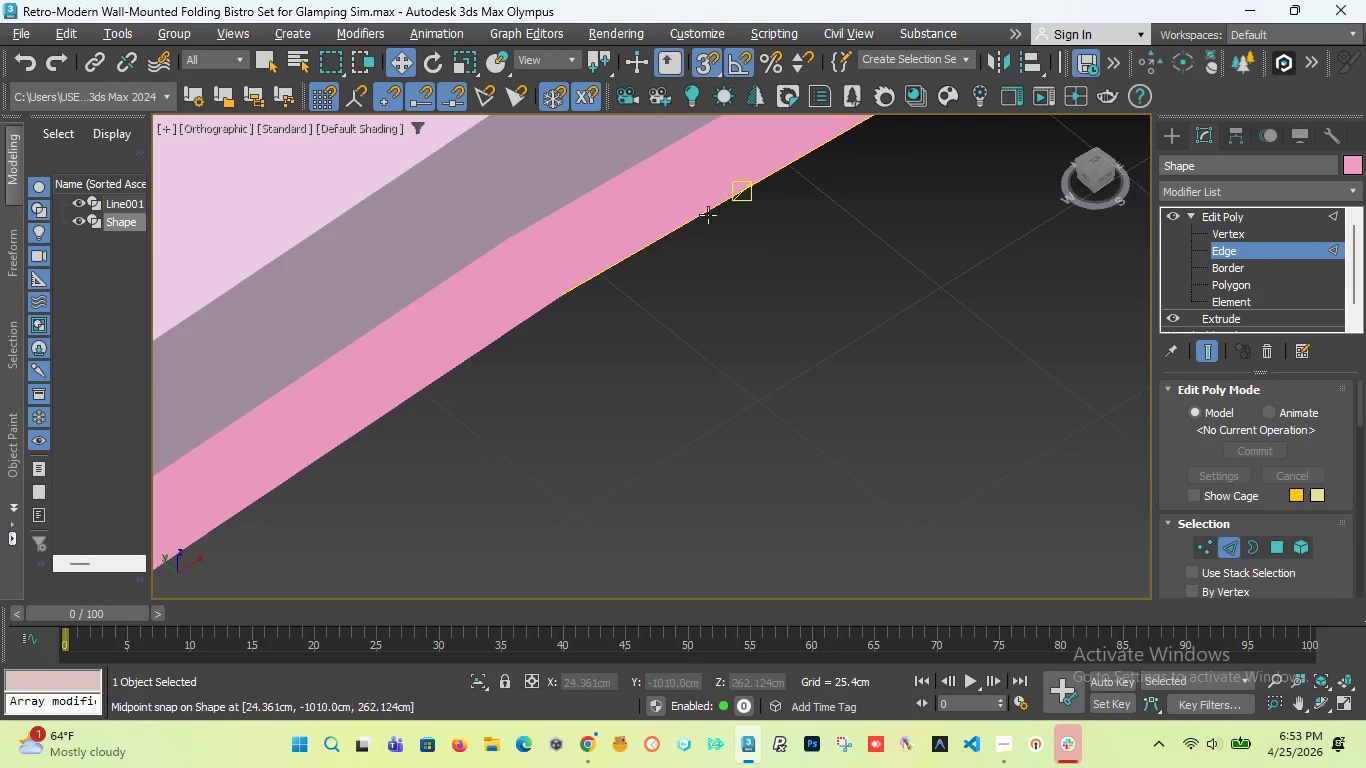 
double_click([697, 211])
 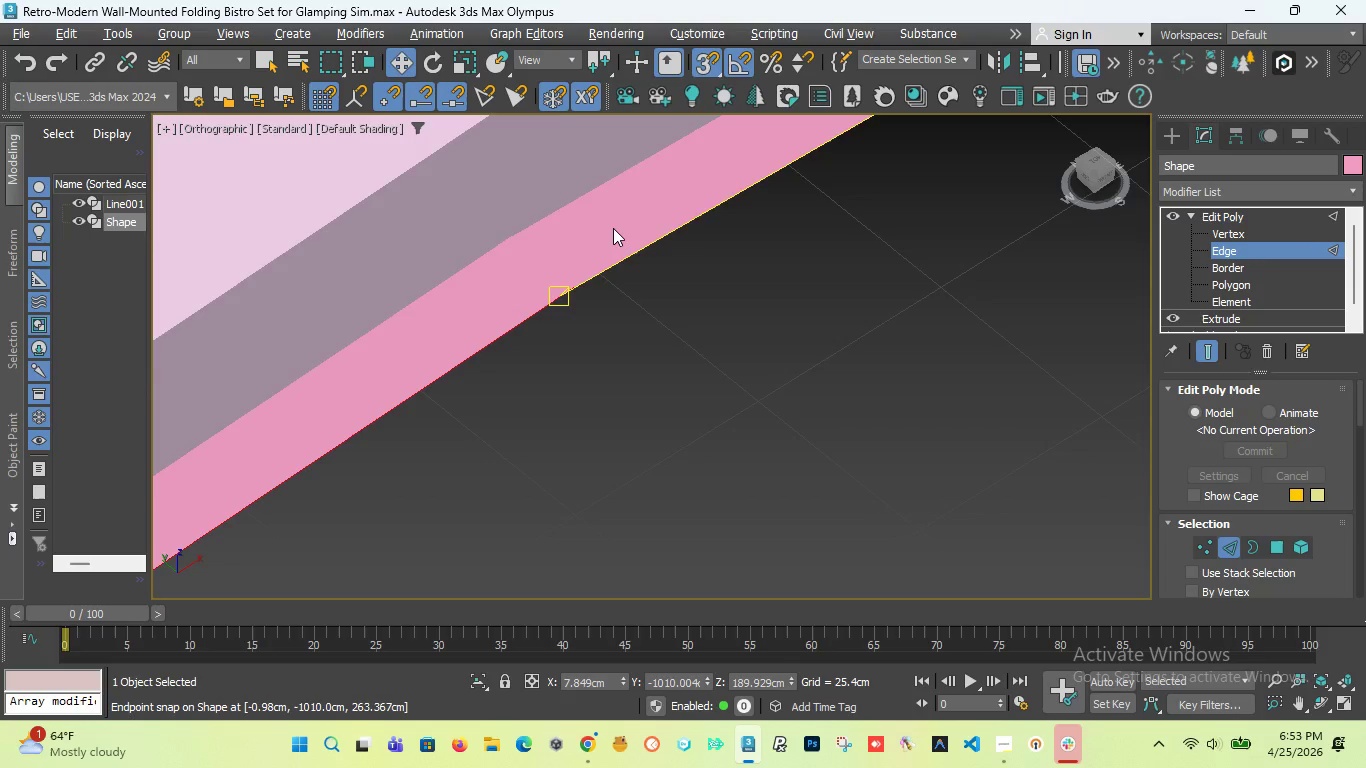 
scroll: coordinate [608, 242], scroll_direction: down, amount: 7.0
 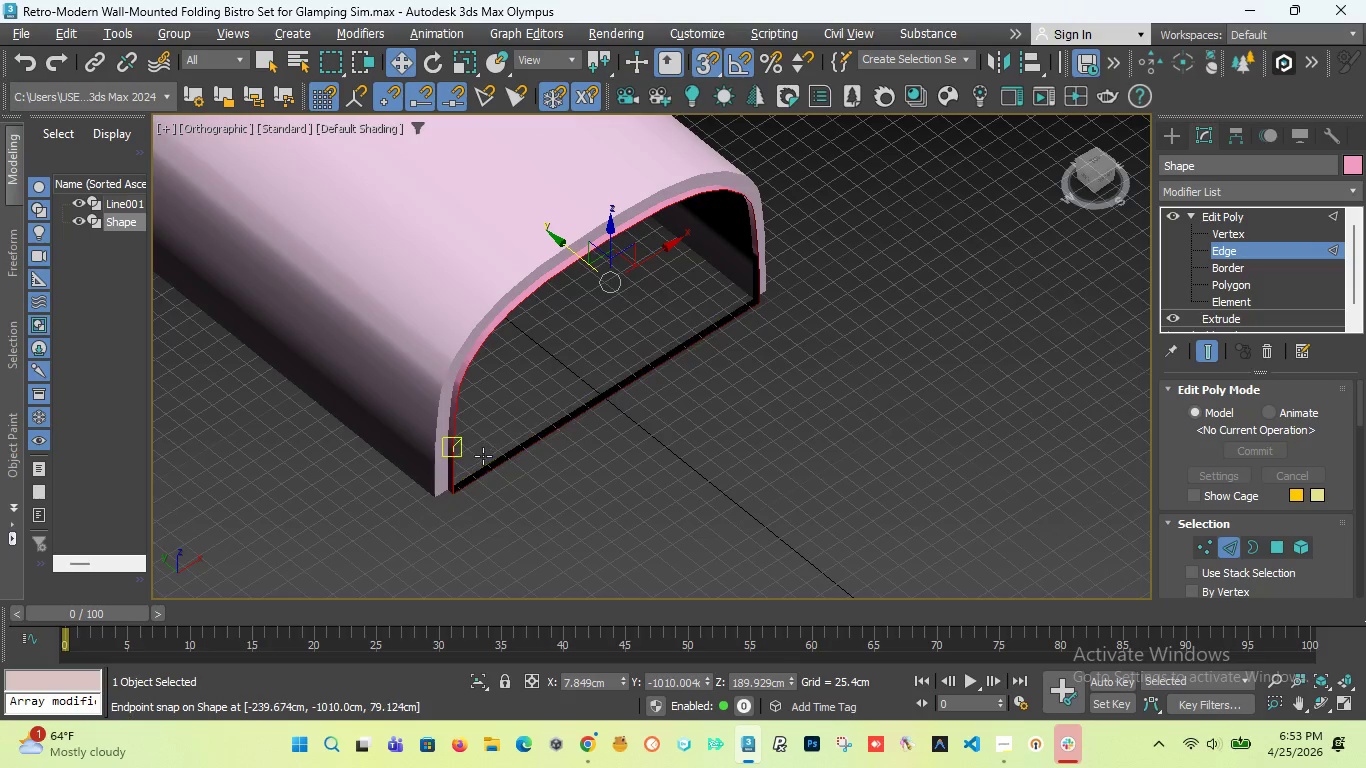 
scroll: coordinate [450, 488], scroll_direction: up, amount: 6.0
 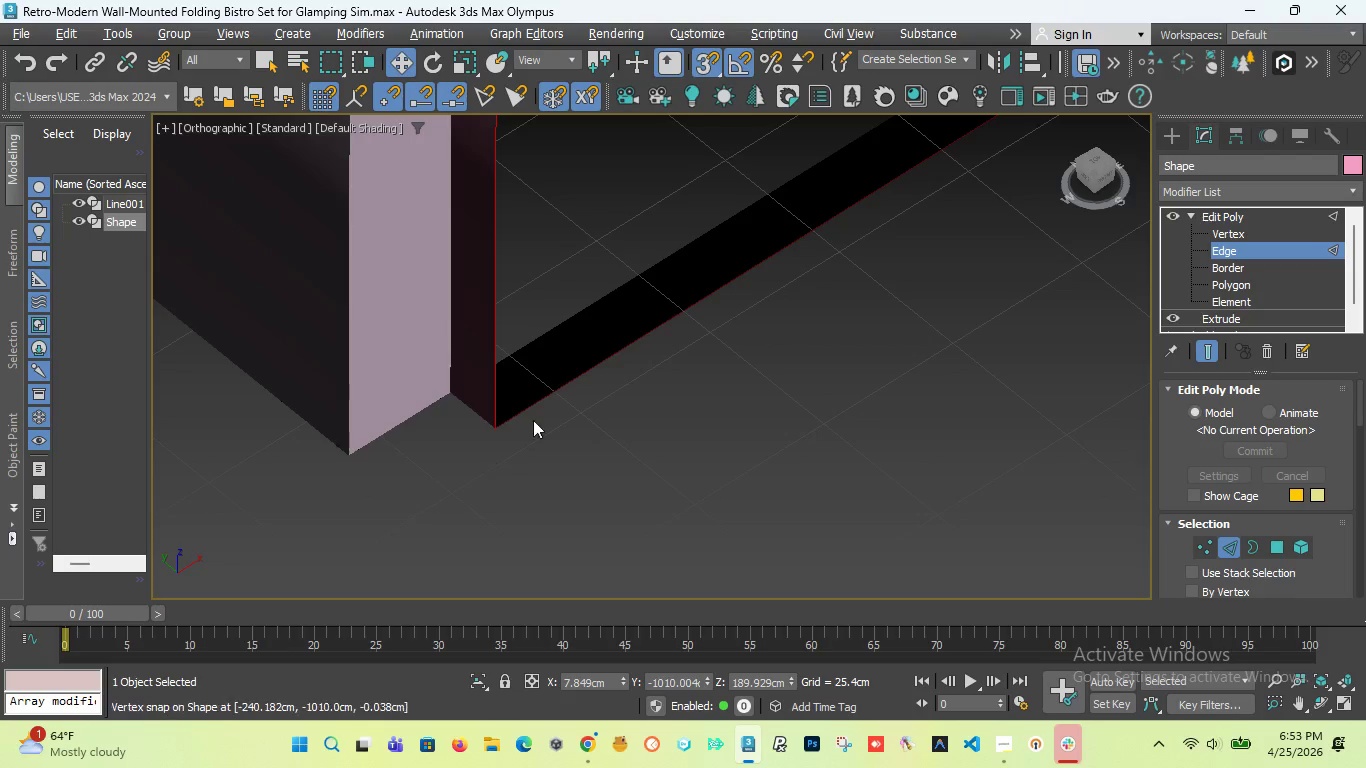 
scroll: coordinate [561, 419], scroll_direction: down, amount: 8.0
 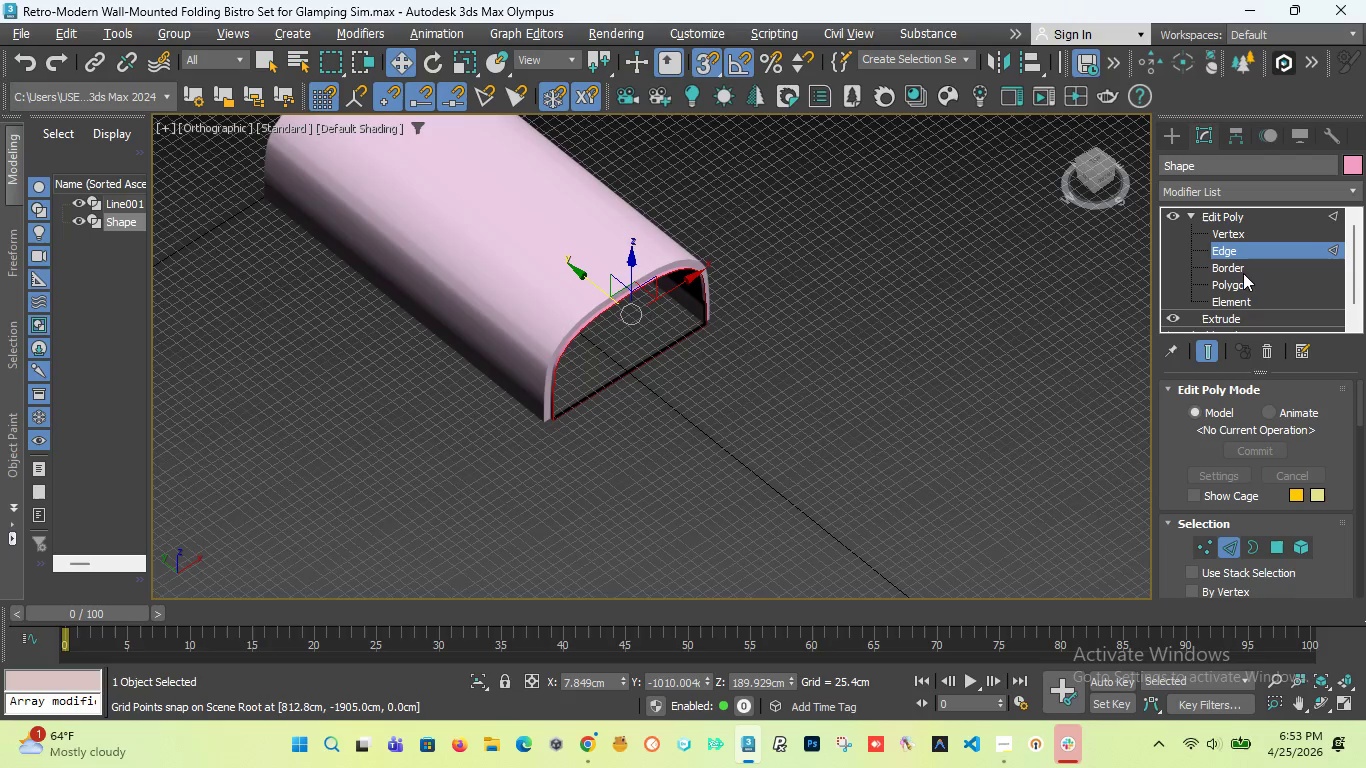 
left_click([1243, 269])
 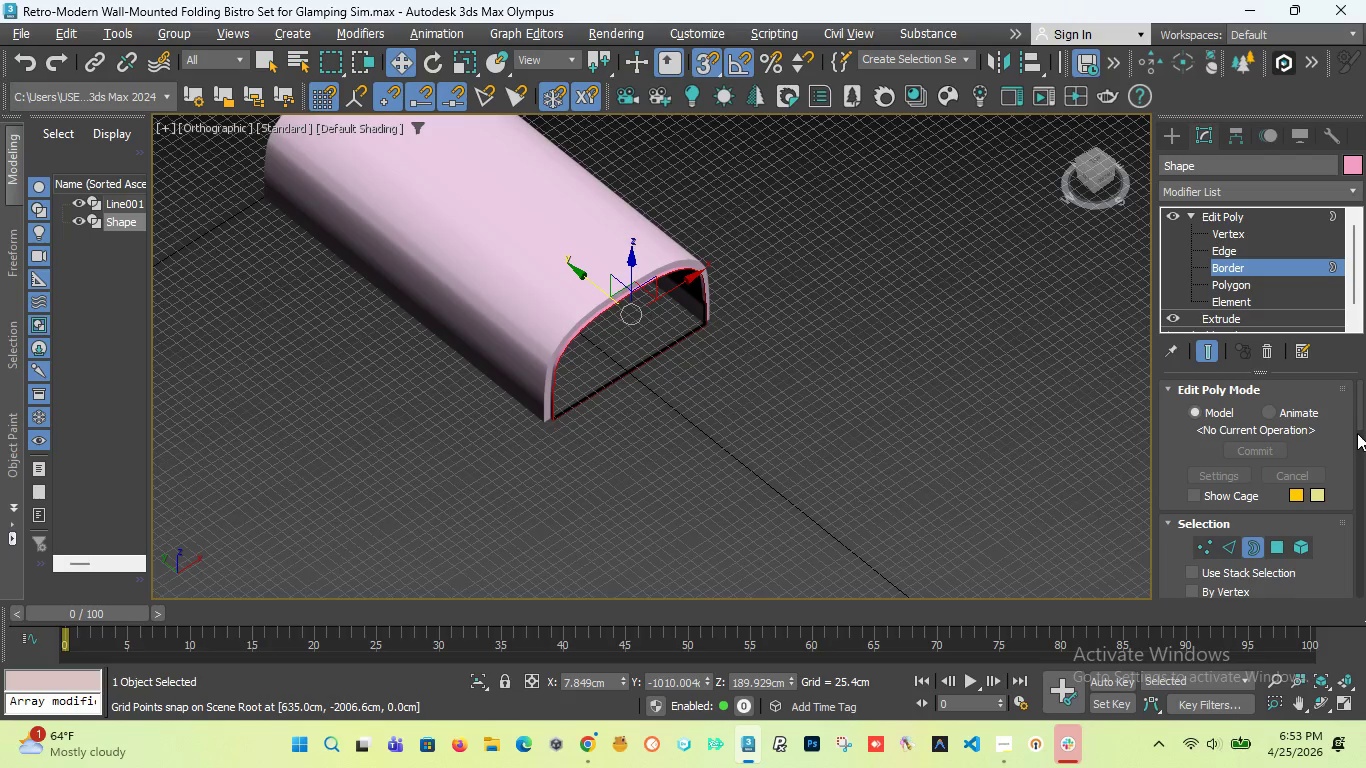 
left_click_drag(start_coordinate=[1359, 419], to_coordinate=[1359, 447])
 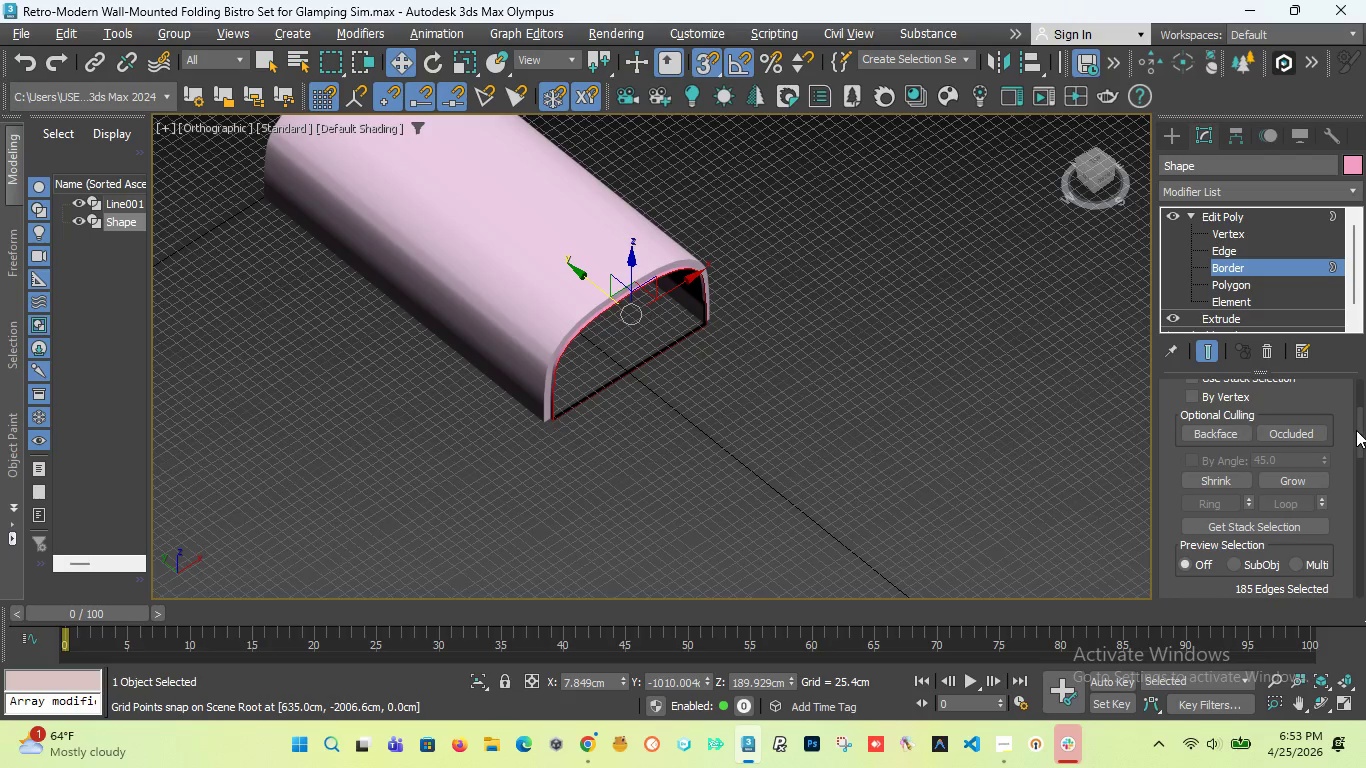 
left_click_drag(start_coordinate=[1356, 430], to_coordinate=[1351, 461])
 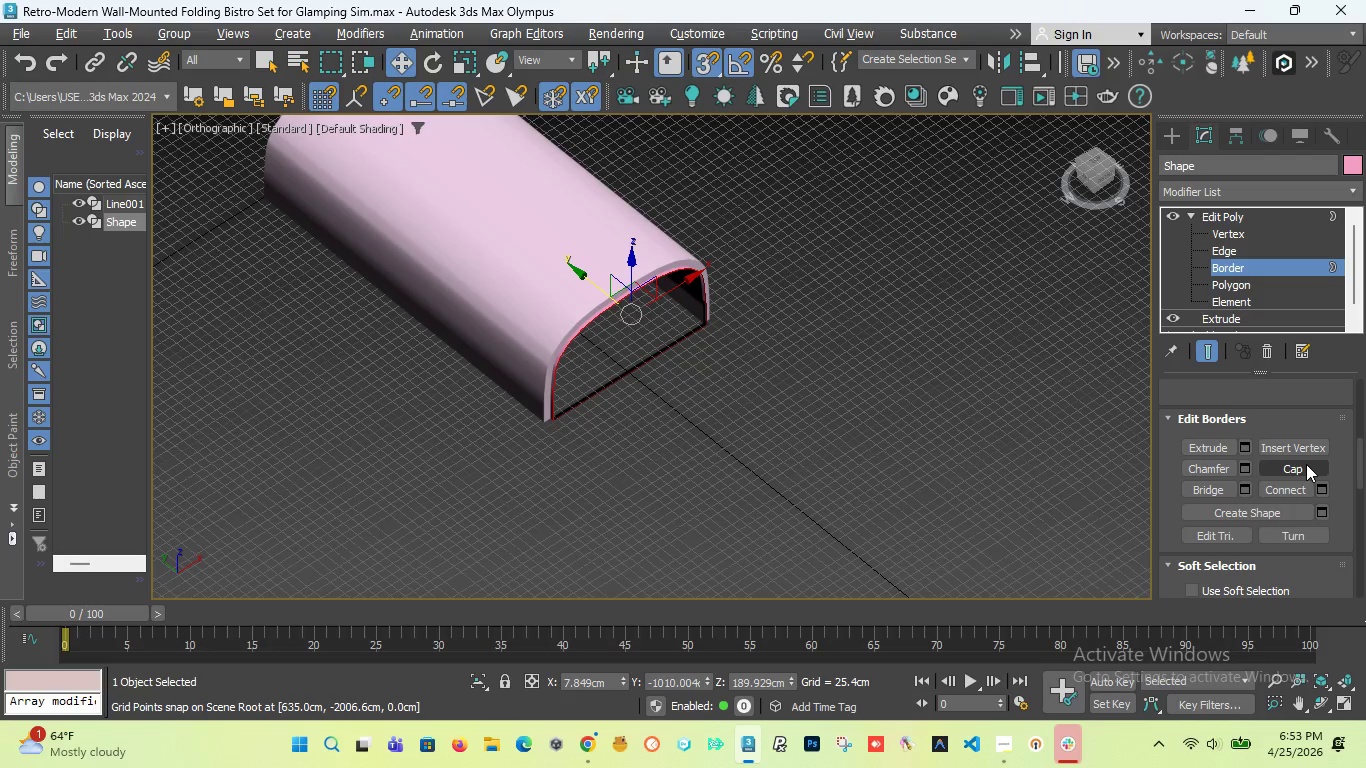 
left_click([1306, 464])
 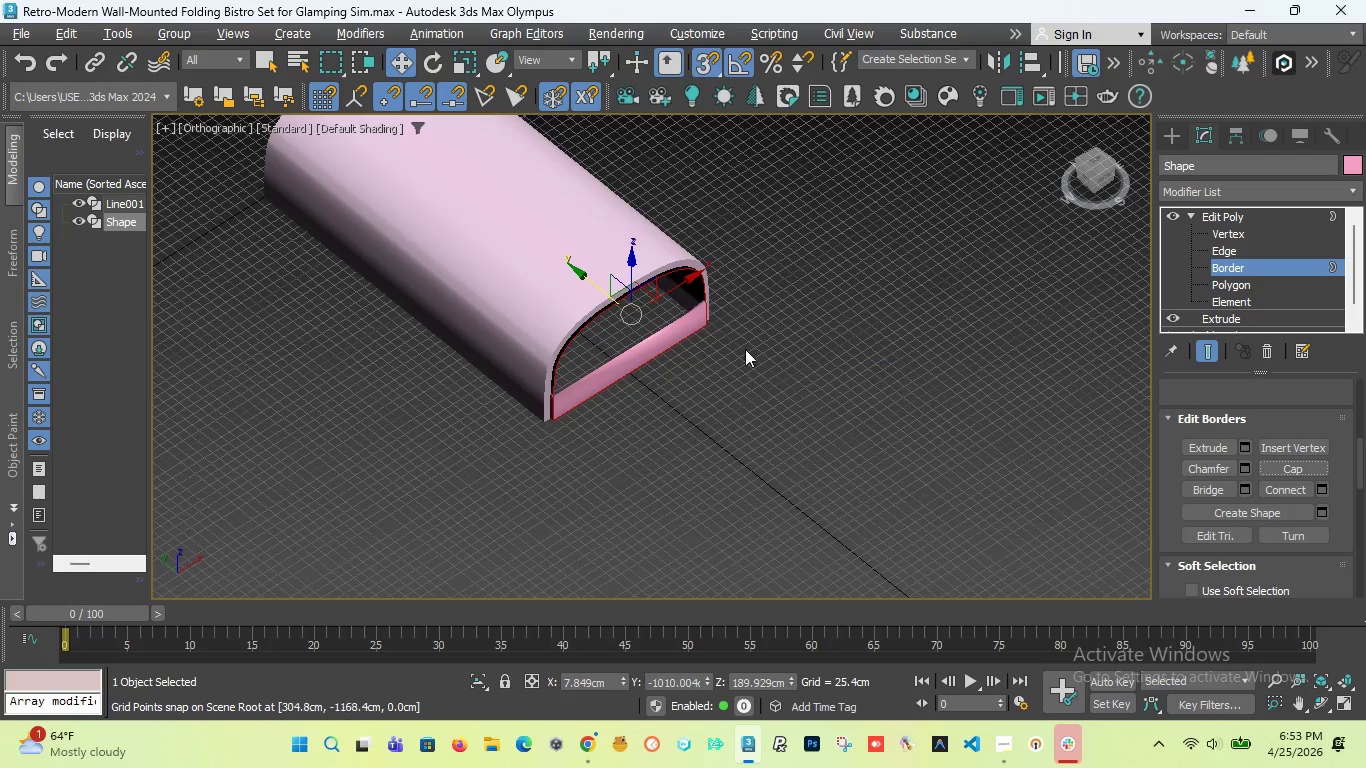 
scroll: coordinate [660, 339], scroll_direction: up, amount: 6.0
 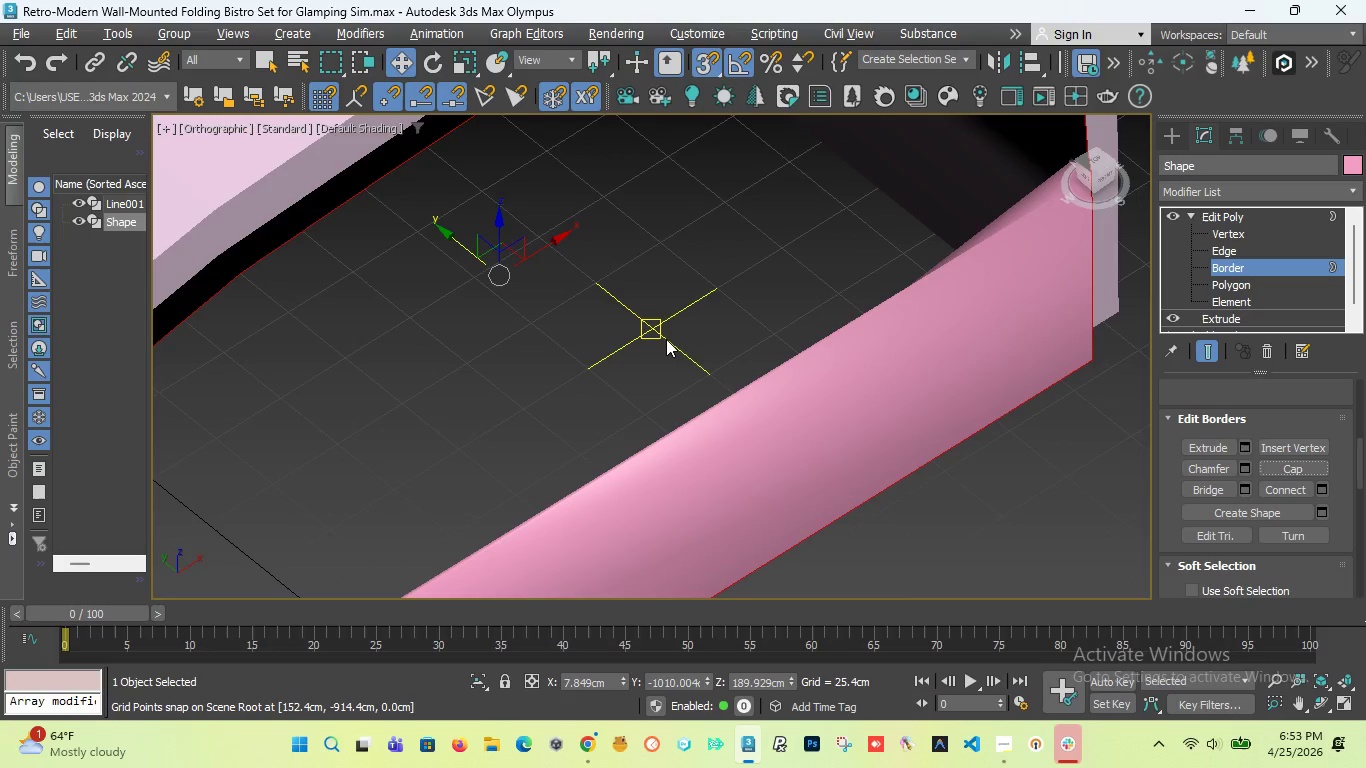 
scroll: coordinate [669, 341], scroll_direction: down, amount: 3.0
 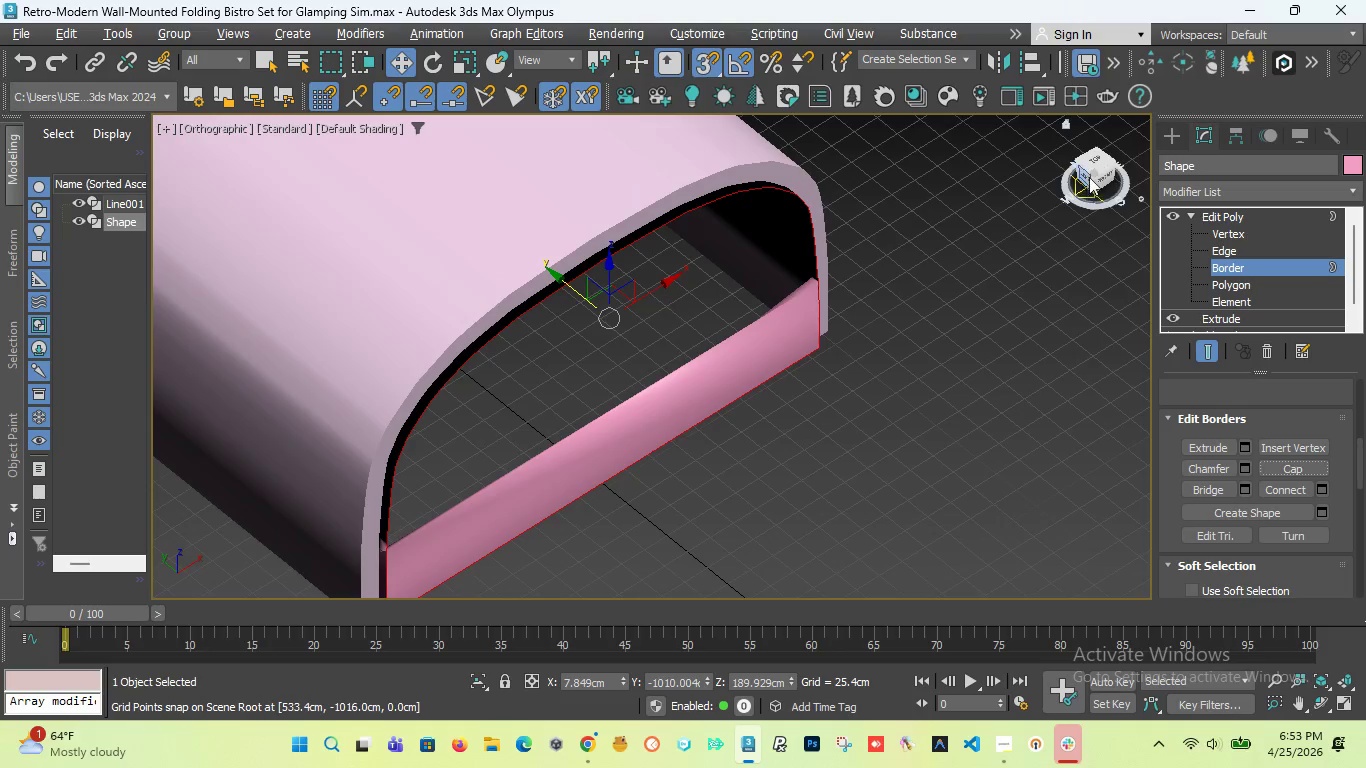 
left_click_drag(start_coordinate=[1098, 156], to_coordinate=[966, 140])
 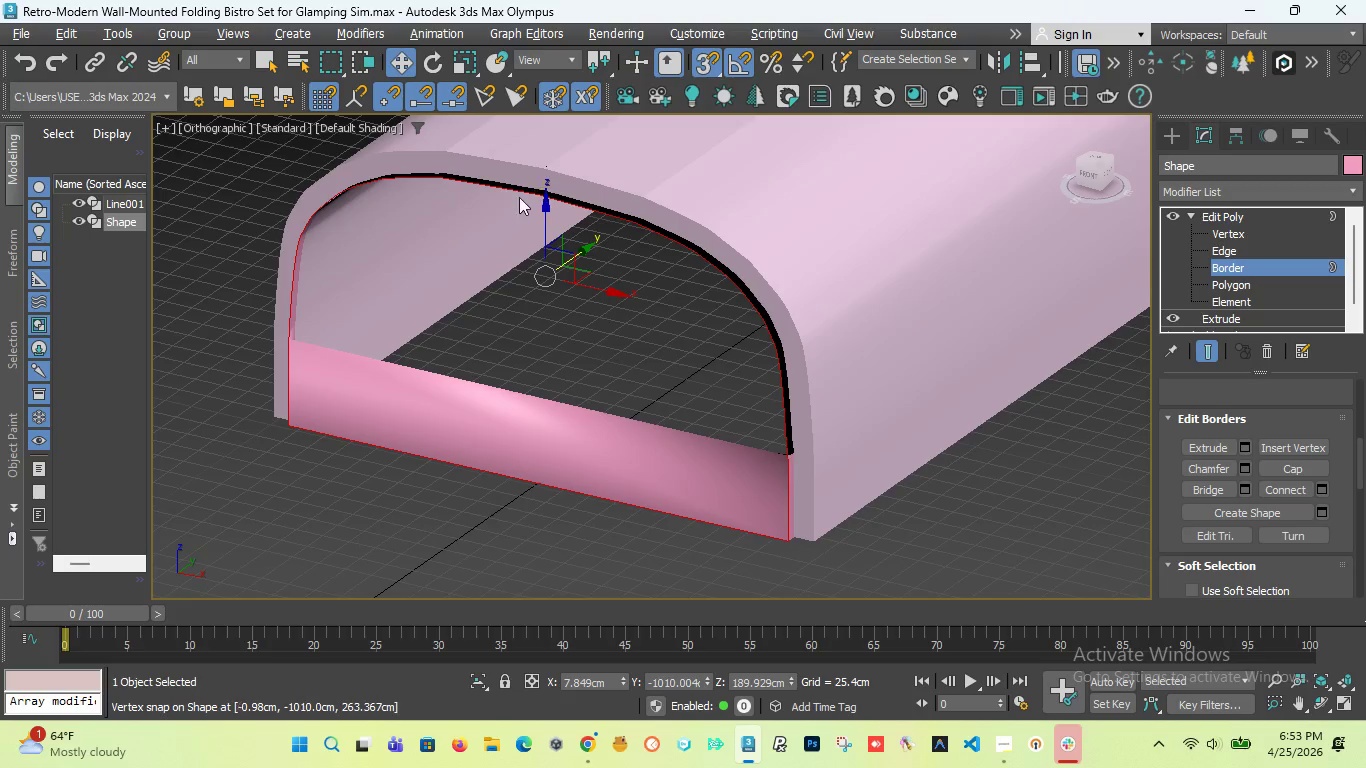 
scroll: coordinate [497, 190], scroll_direction: none, amount: 0.0
 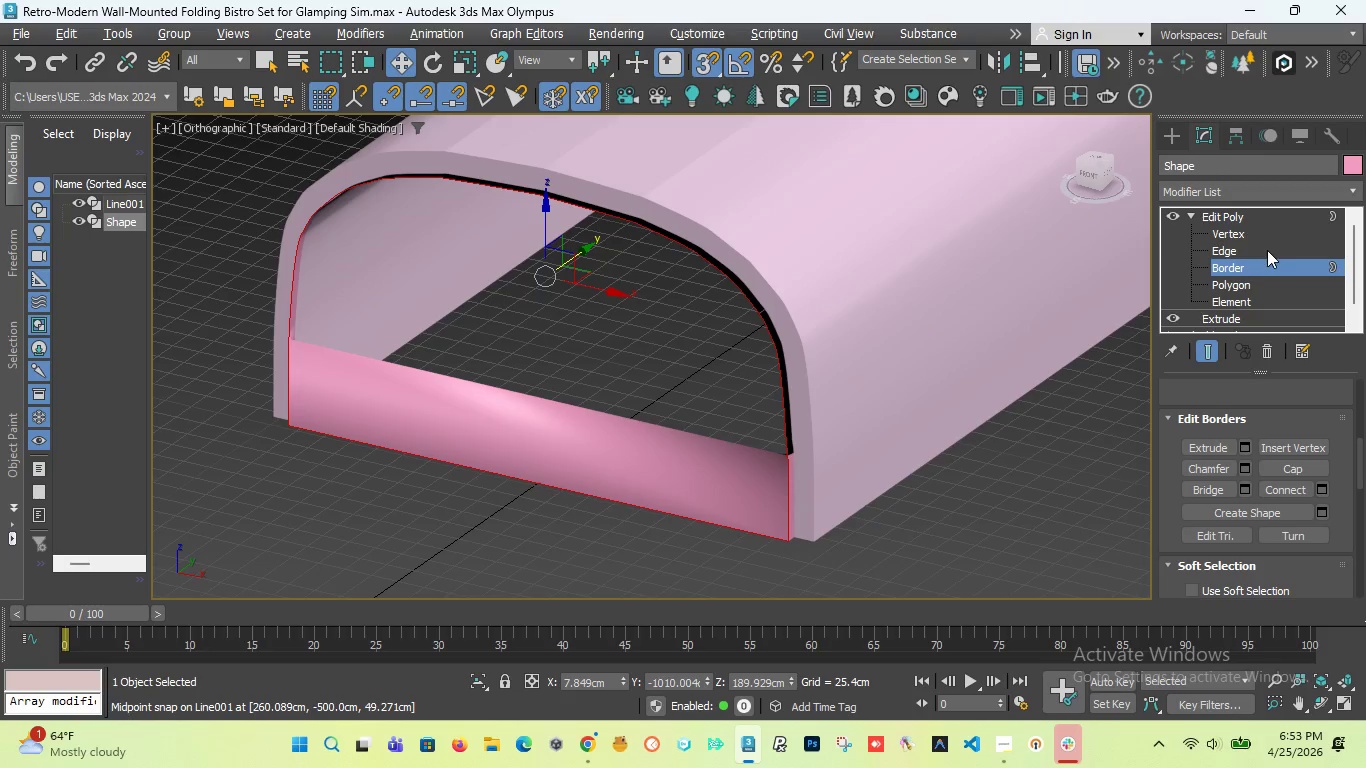 
key(Control+Z)
 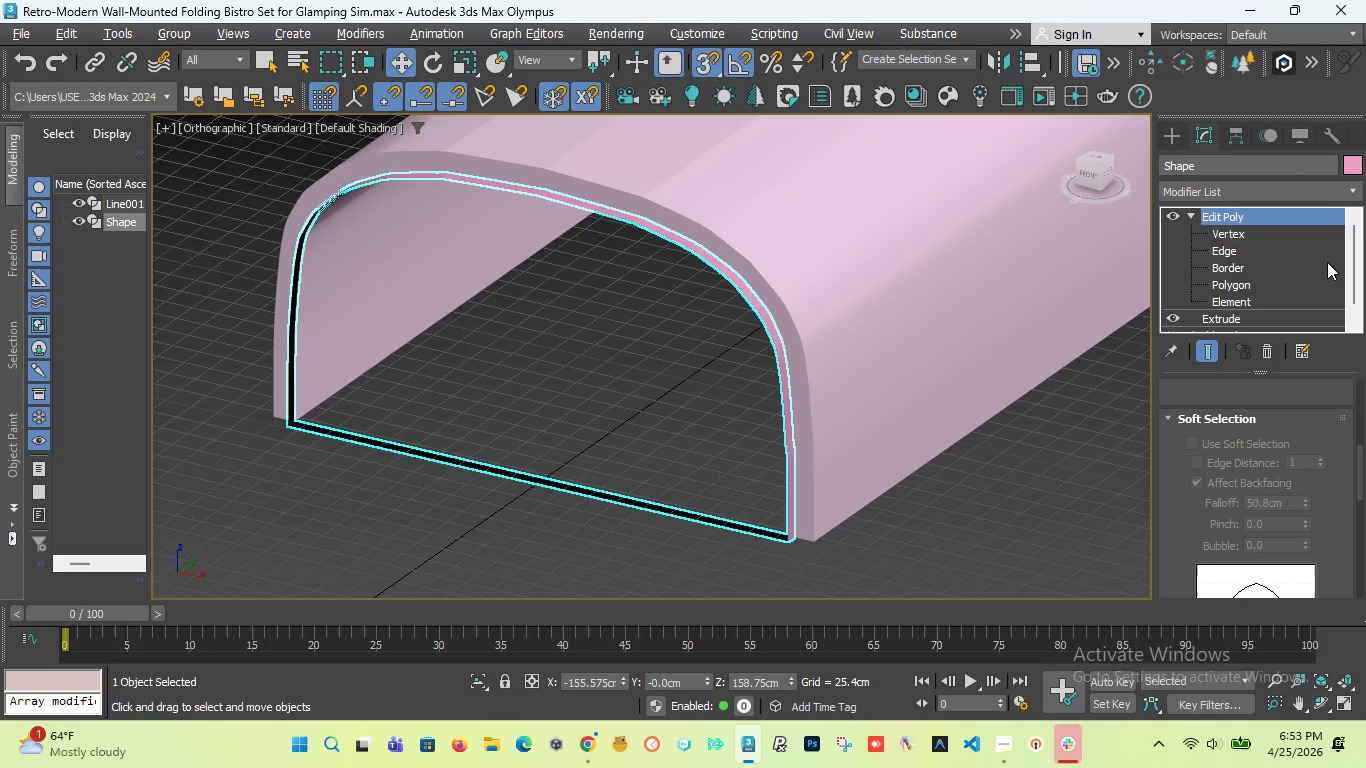 
scroll: coordinate [580, 188], scroll_direction: up, amount: 13.0
 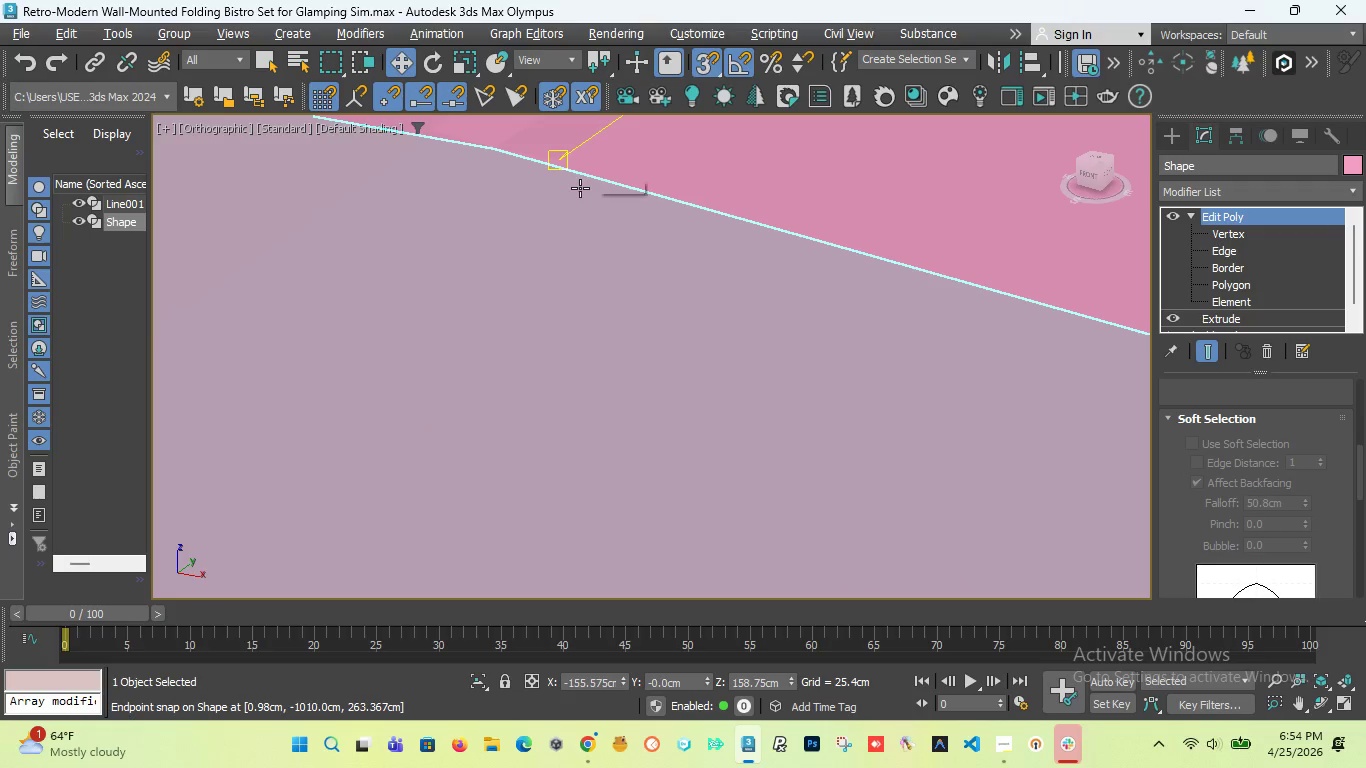 
scroll: coordinate [580, 188], scroll_direction: down, amount: 9.0
 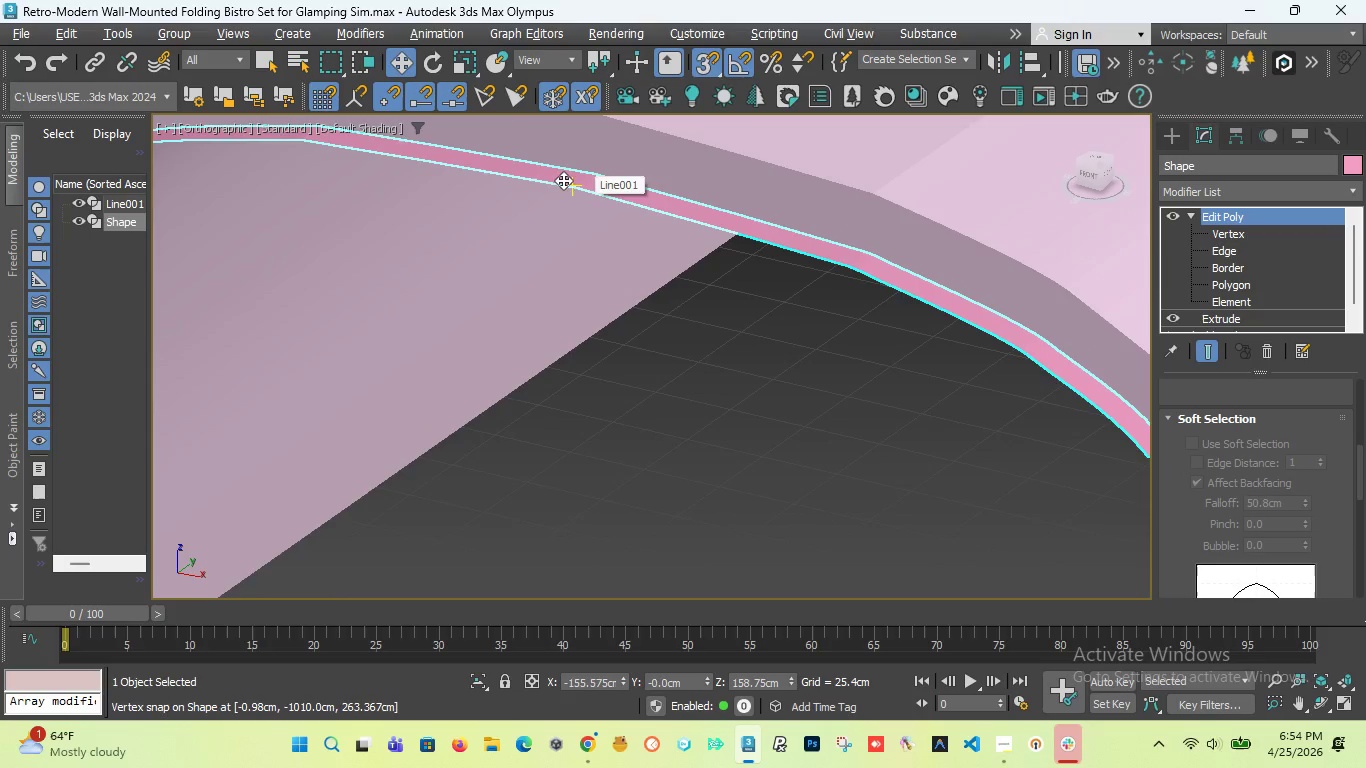 
scroll: coordinate [755, 218], scroll_direction: up, amount: 9.0
 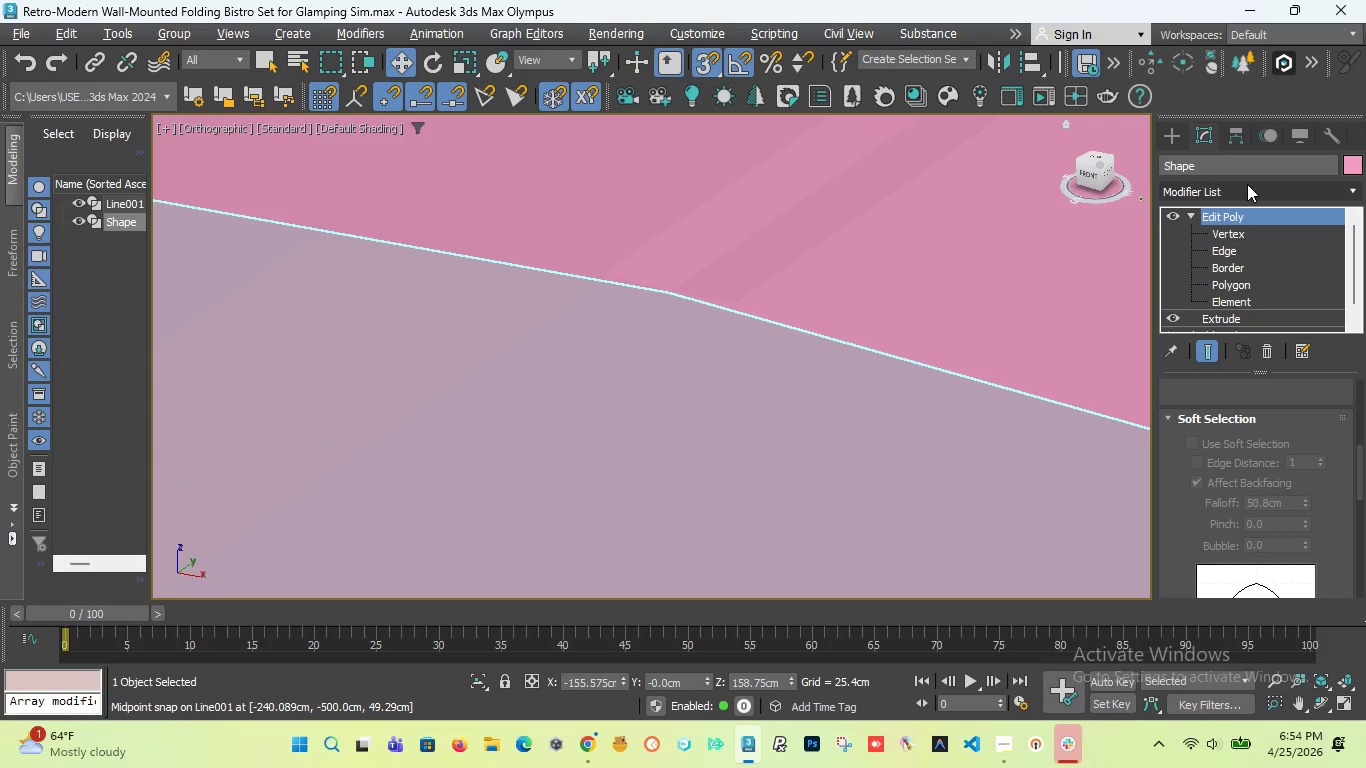 
left_click([1247, 183])
 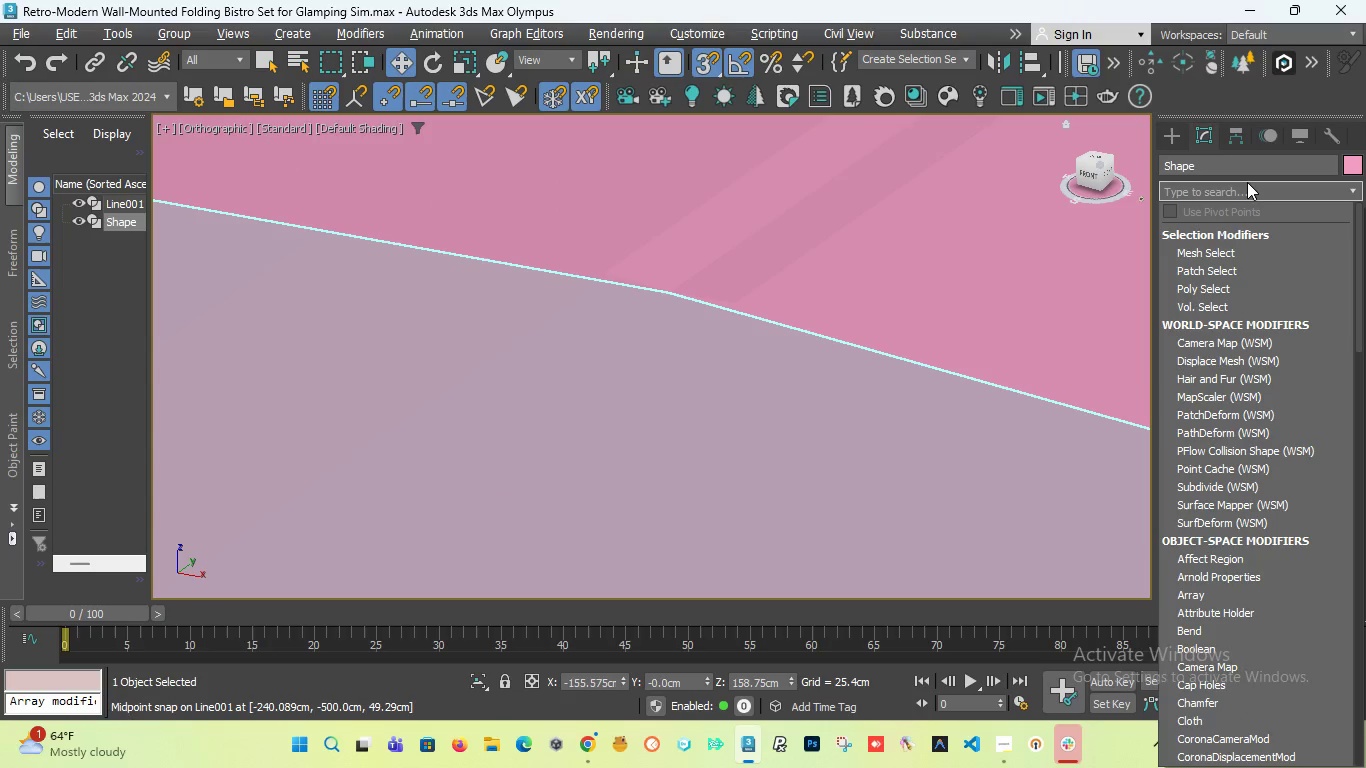 
type(she)
 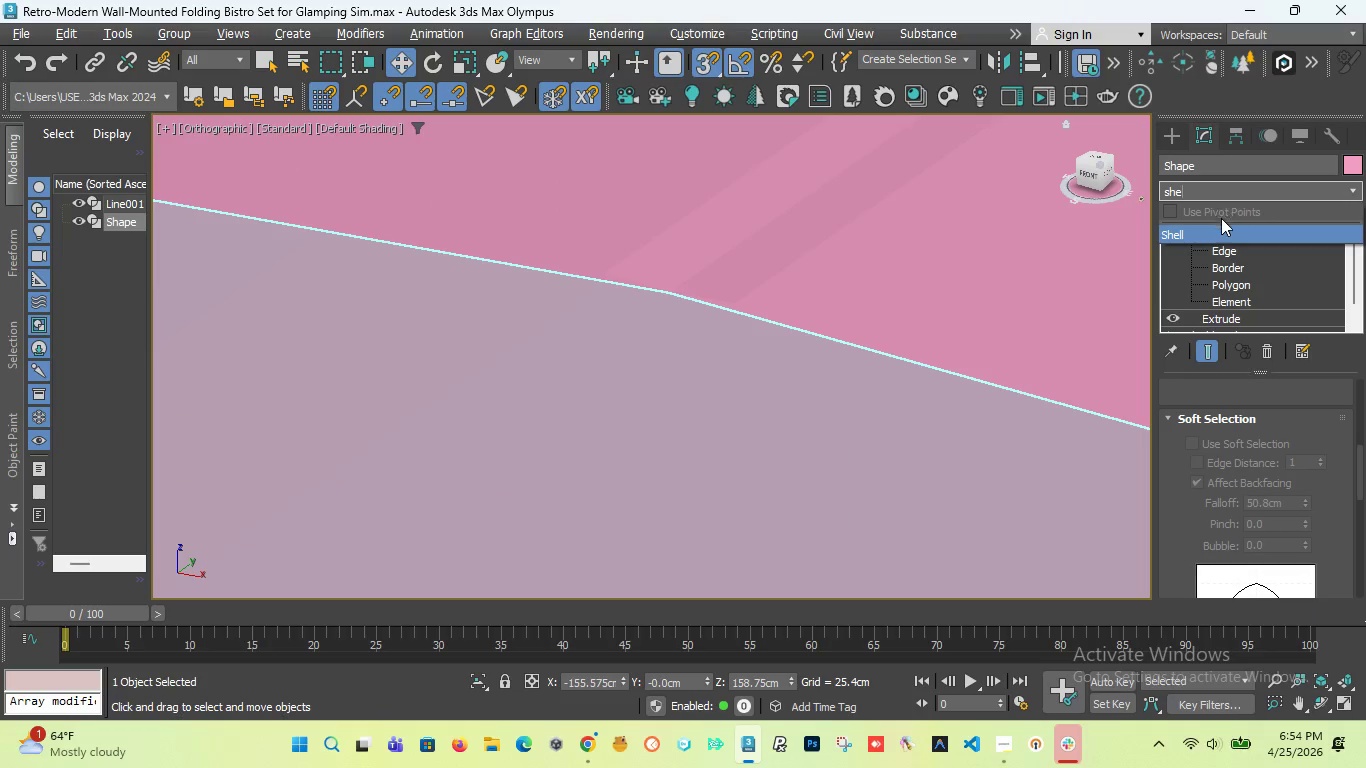 
left_click([1214, 243])
 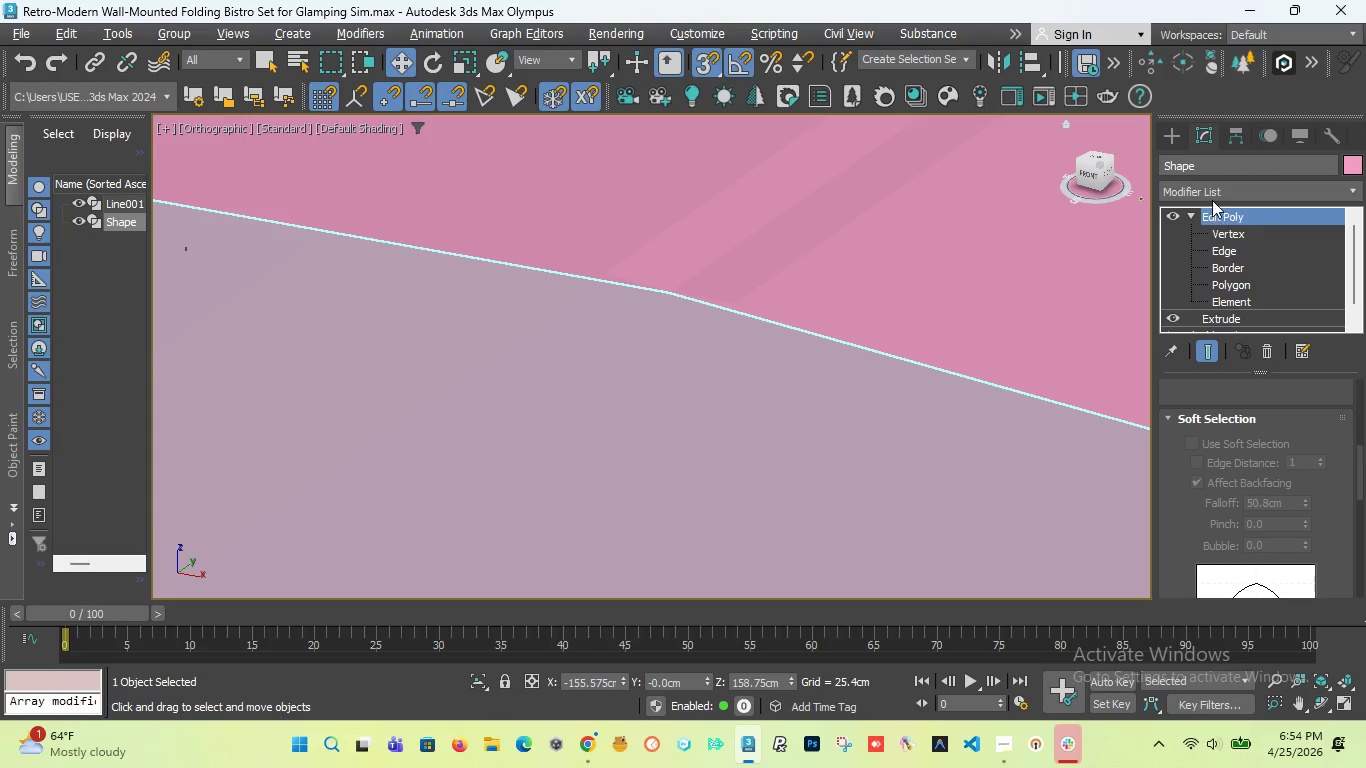 
left_click([1219, 191])
 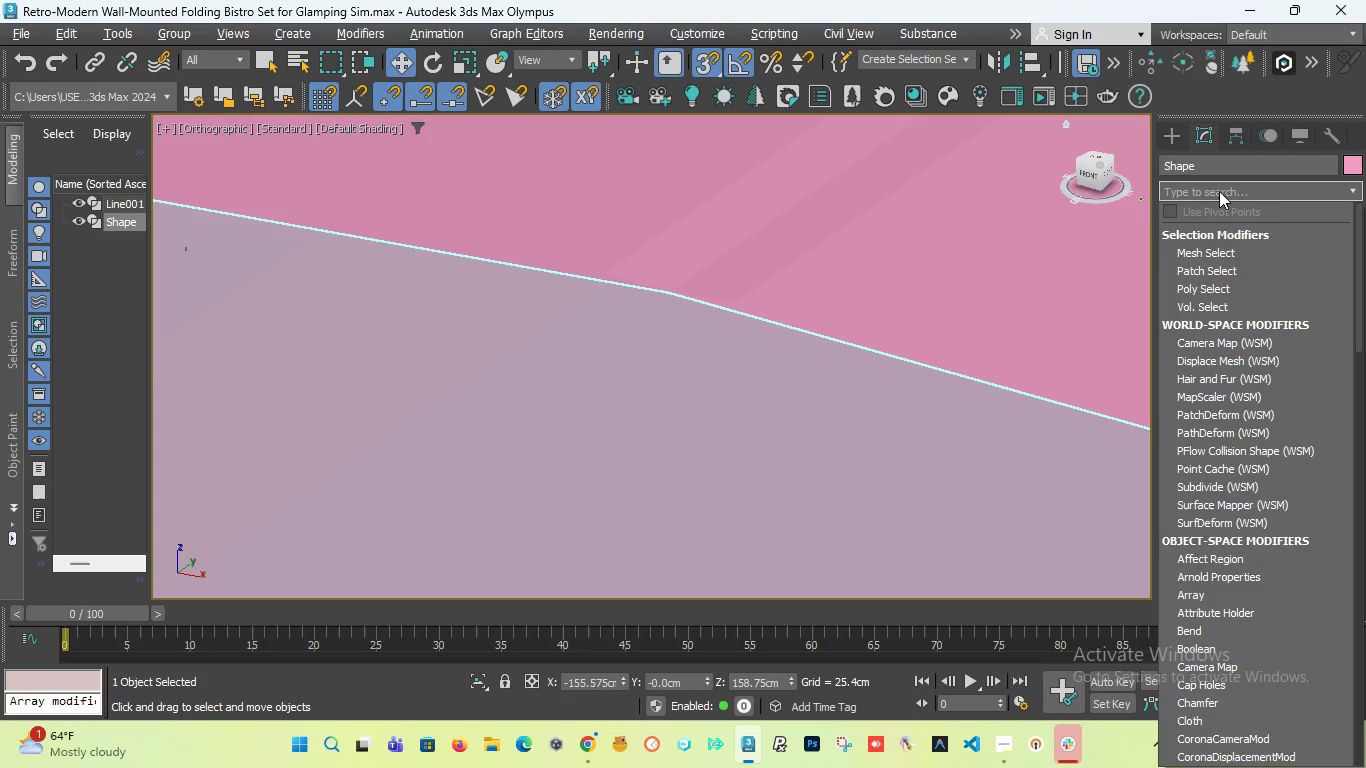 
type(she)
 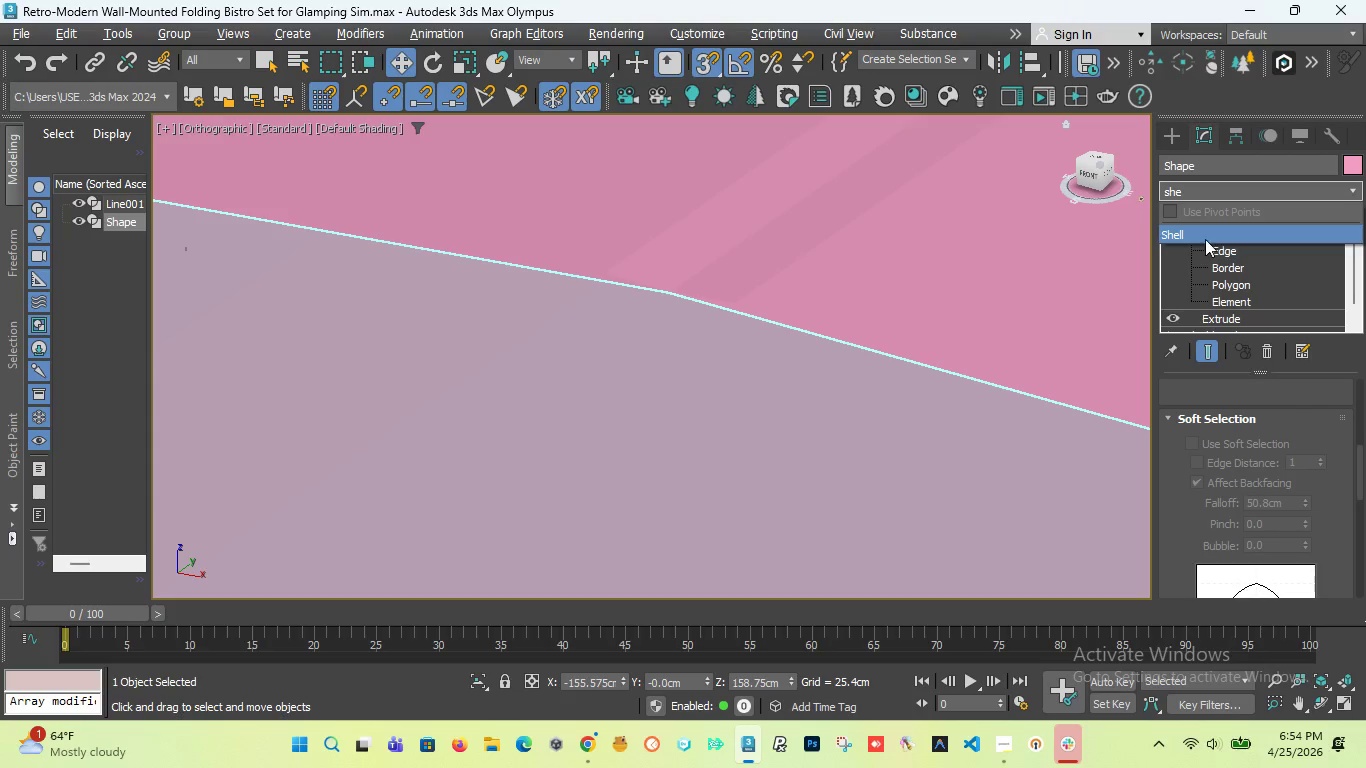 
left_click([1201, 234])
 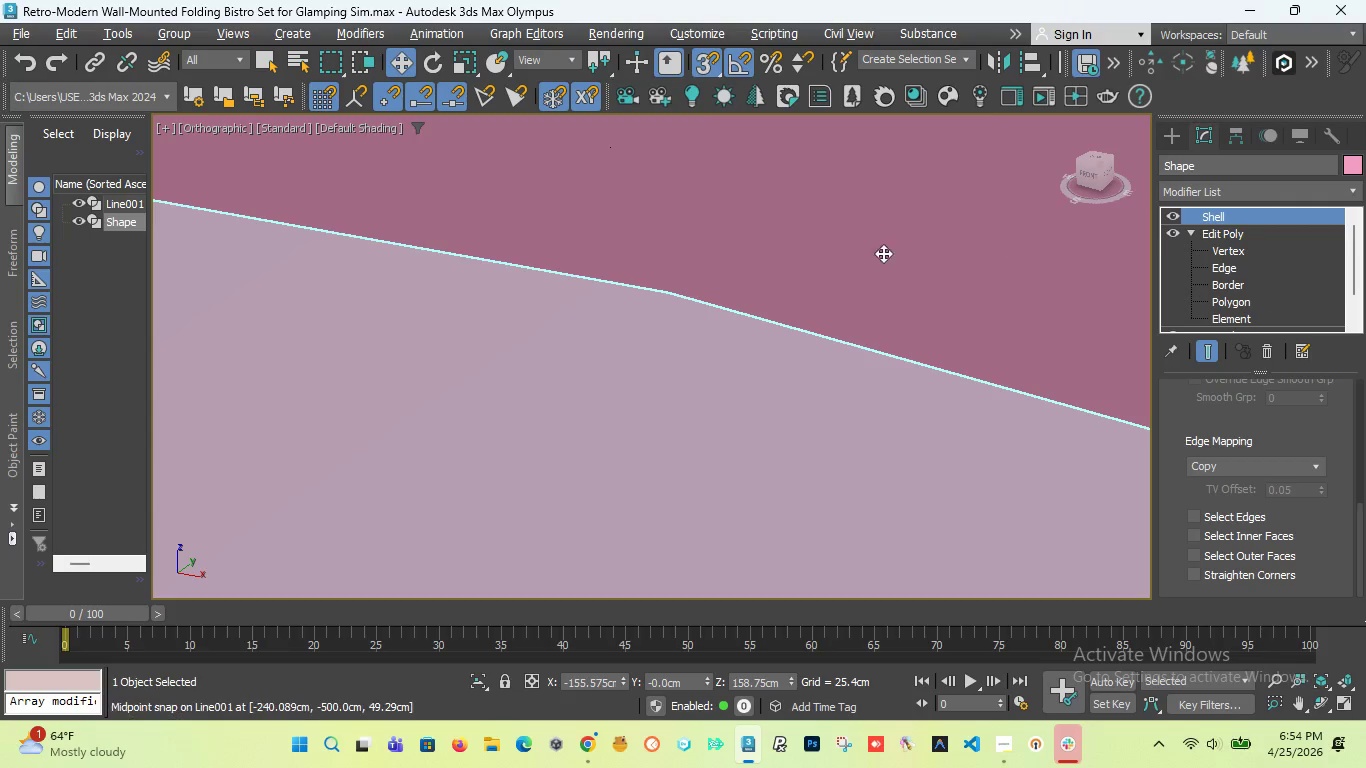 
scroll: coordinate [806, 287], scroll_direction: down, amount: 11.0
 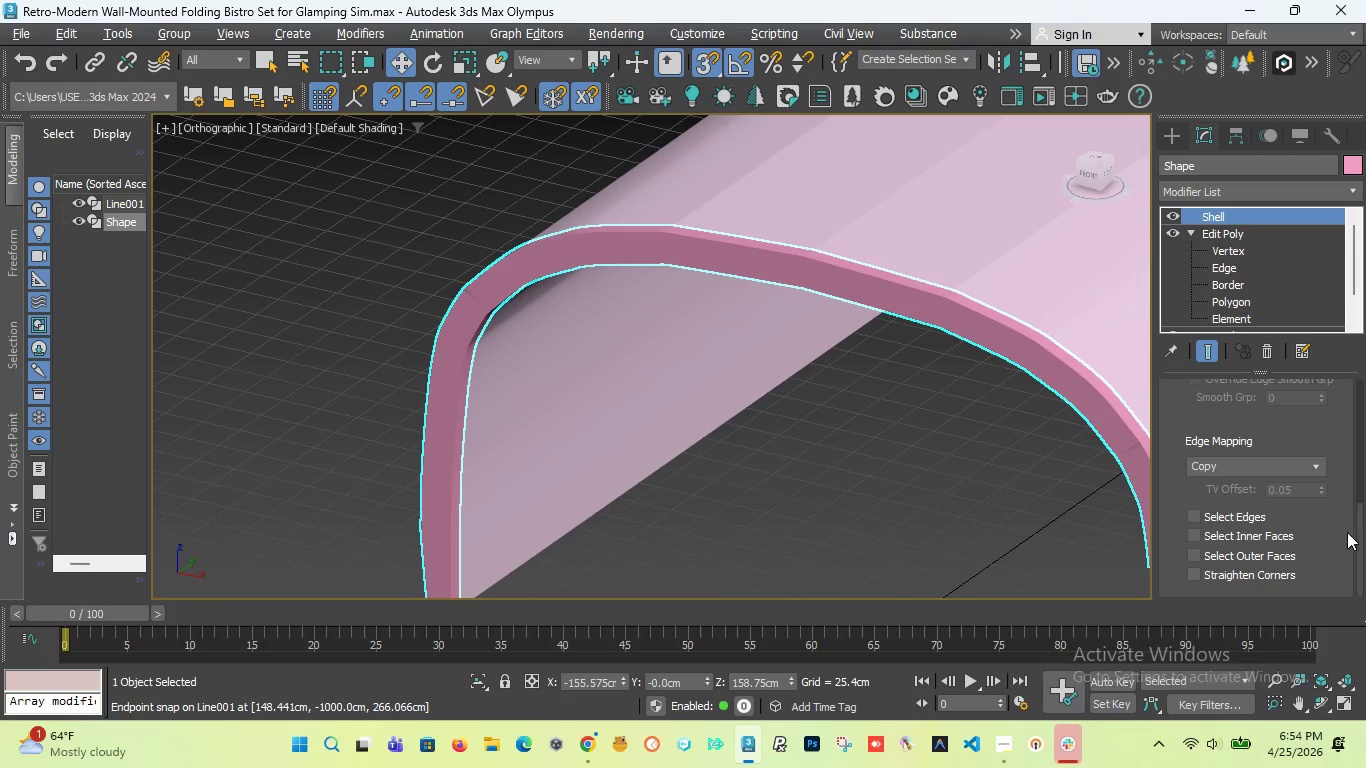 
left_click_drag(start_coordinate=[1357, 532], to_coordinate=[1362, 337])
 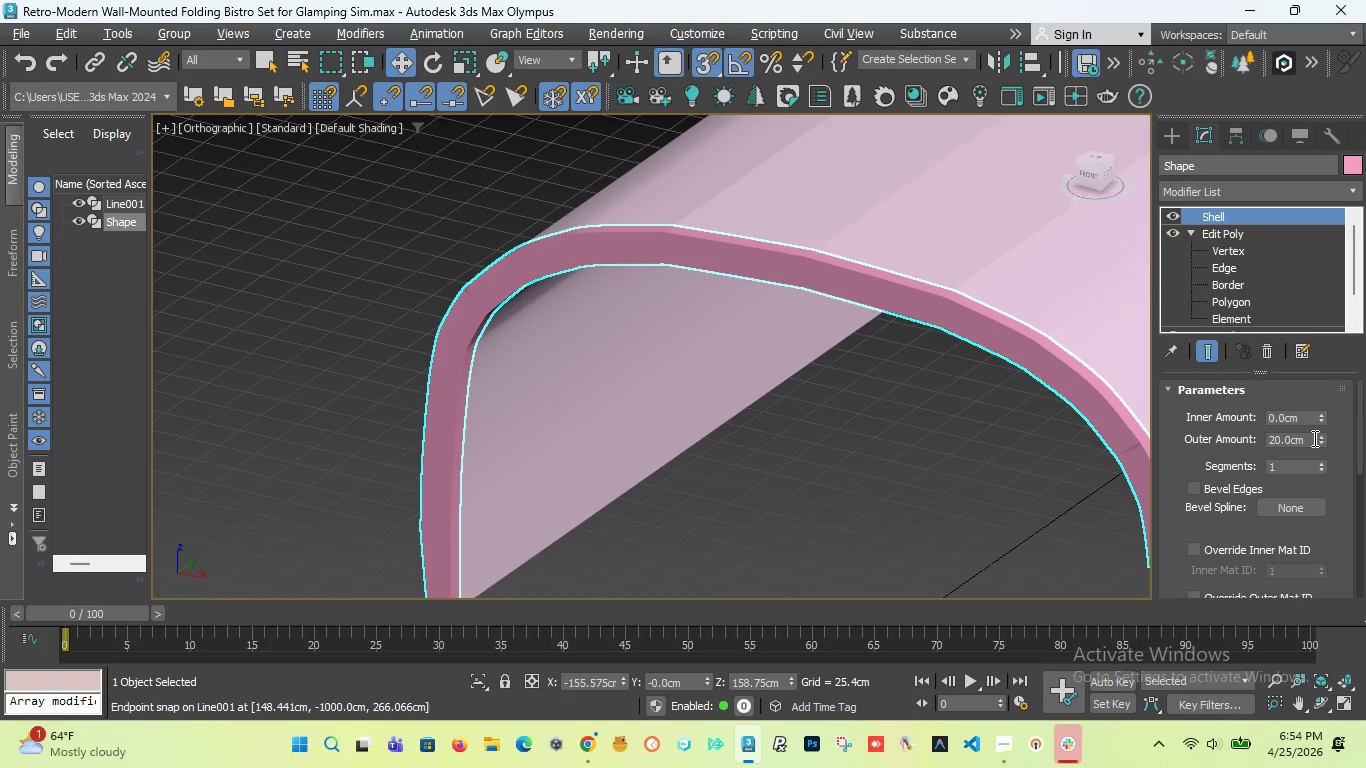 
left_click_drag(start_coordinate=[1310, 437], to_coordinate=[1227, 434])
 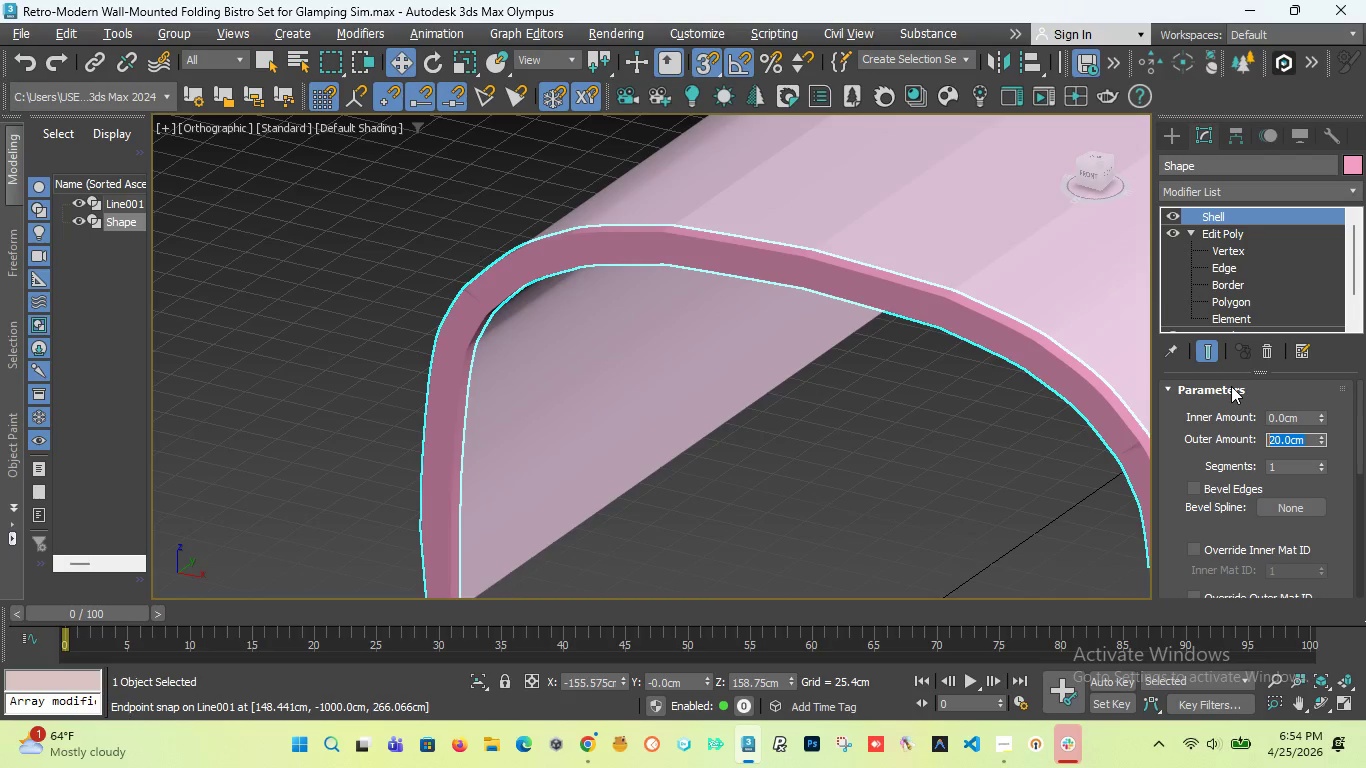 
key(0)
 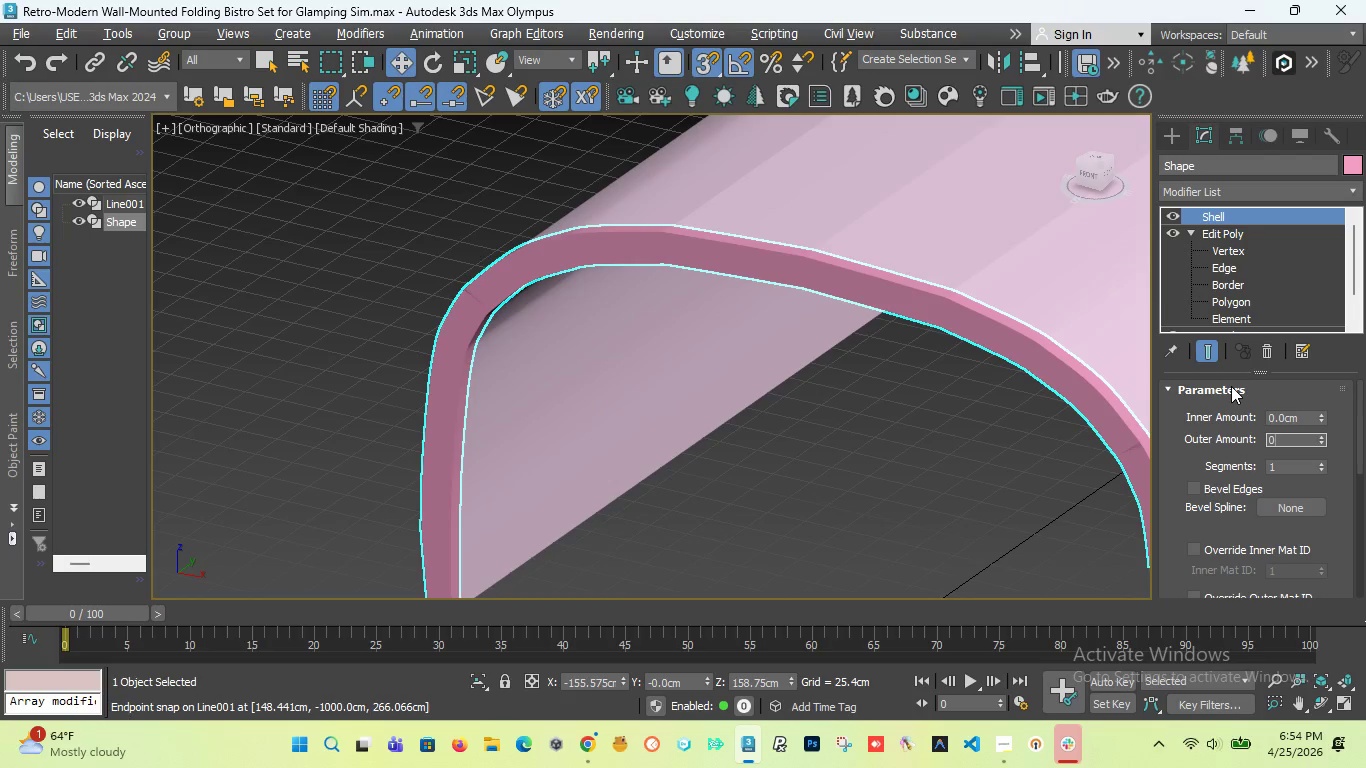 
key(Enter)
 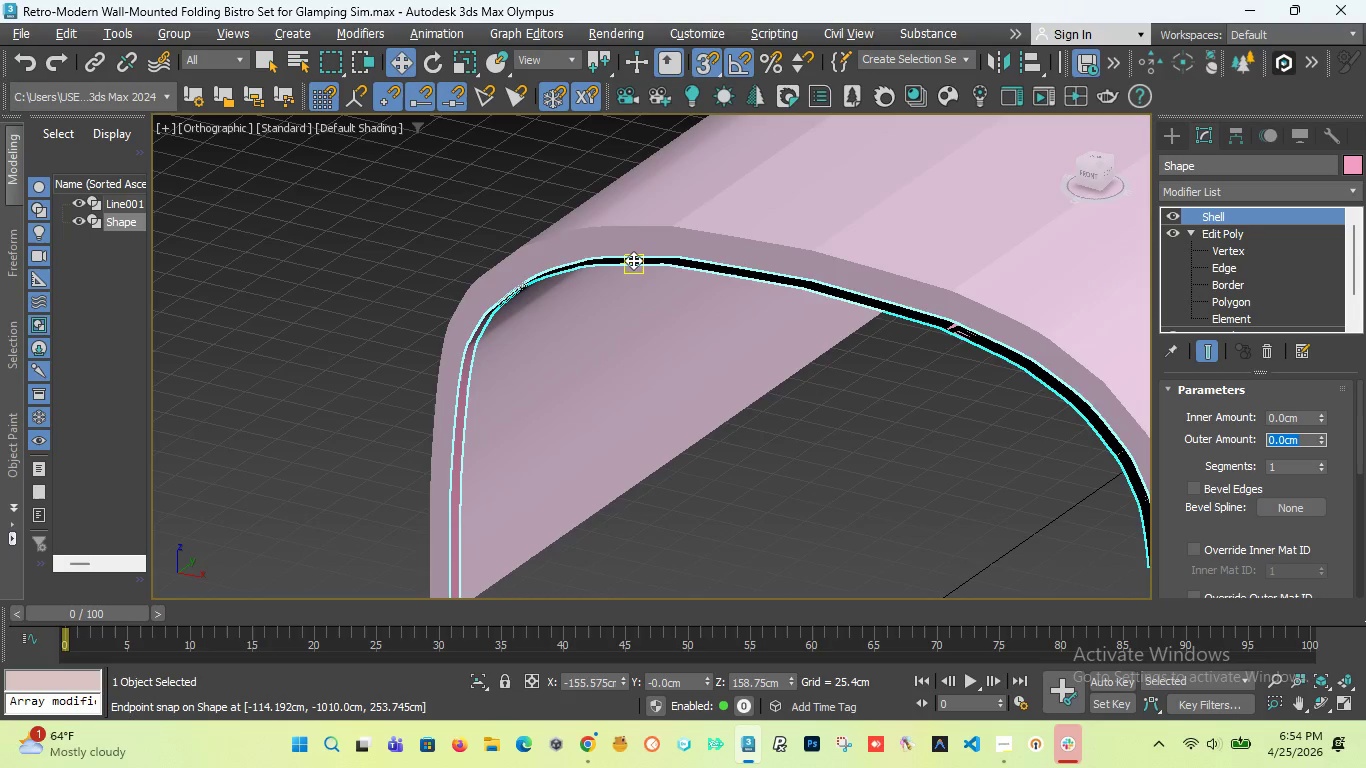 
scroll: coordinate [638, 273], scroll_direction: up, amount: 2.0
 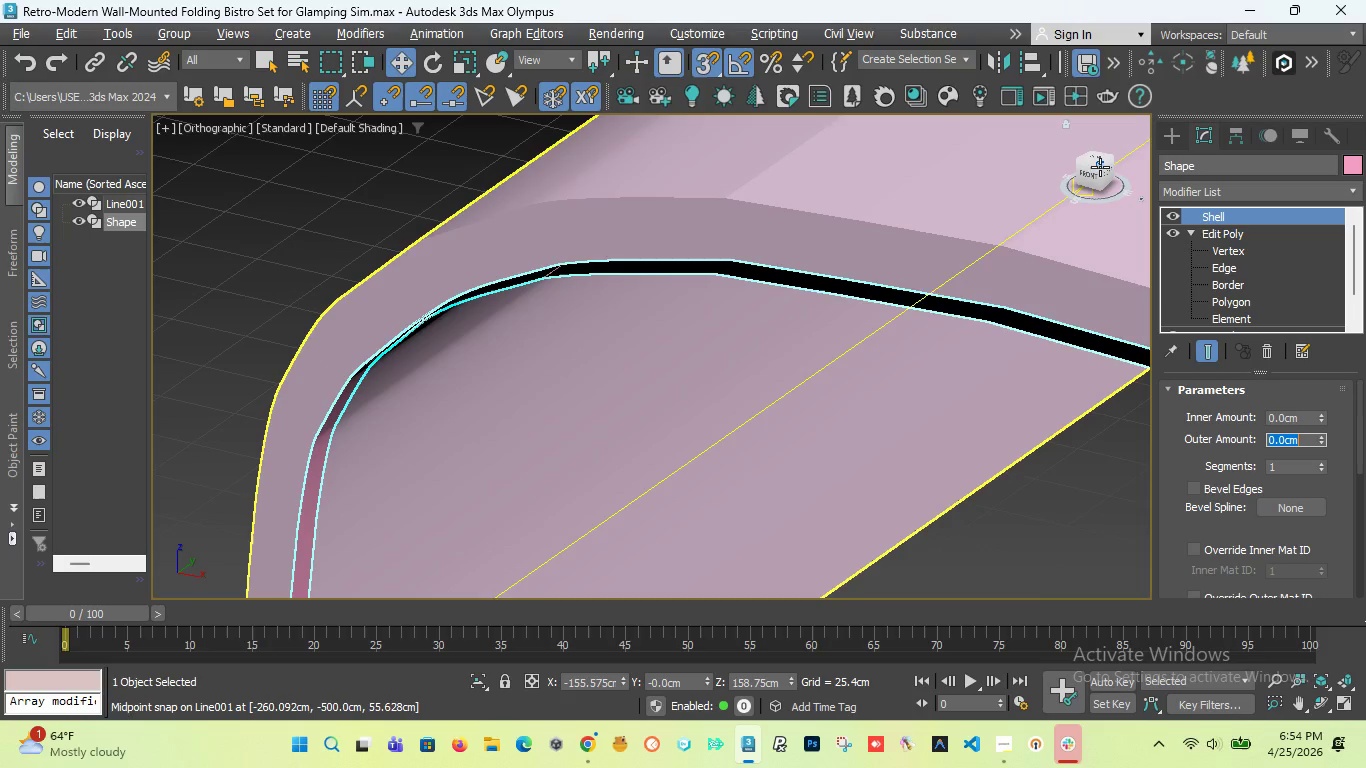 
left_click_drag(start_coordinate=[1097, 167], to_coordinate=[214, 189])
 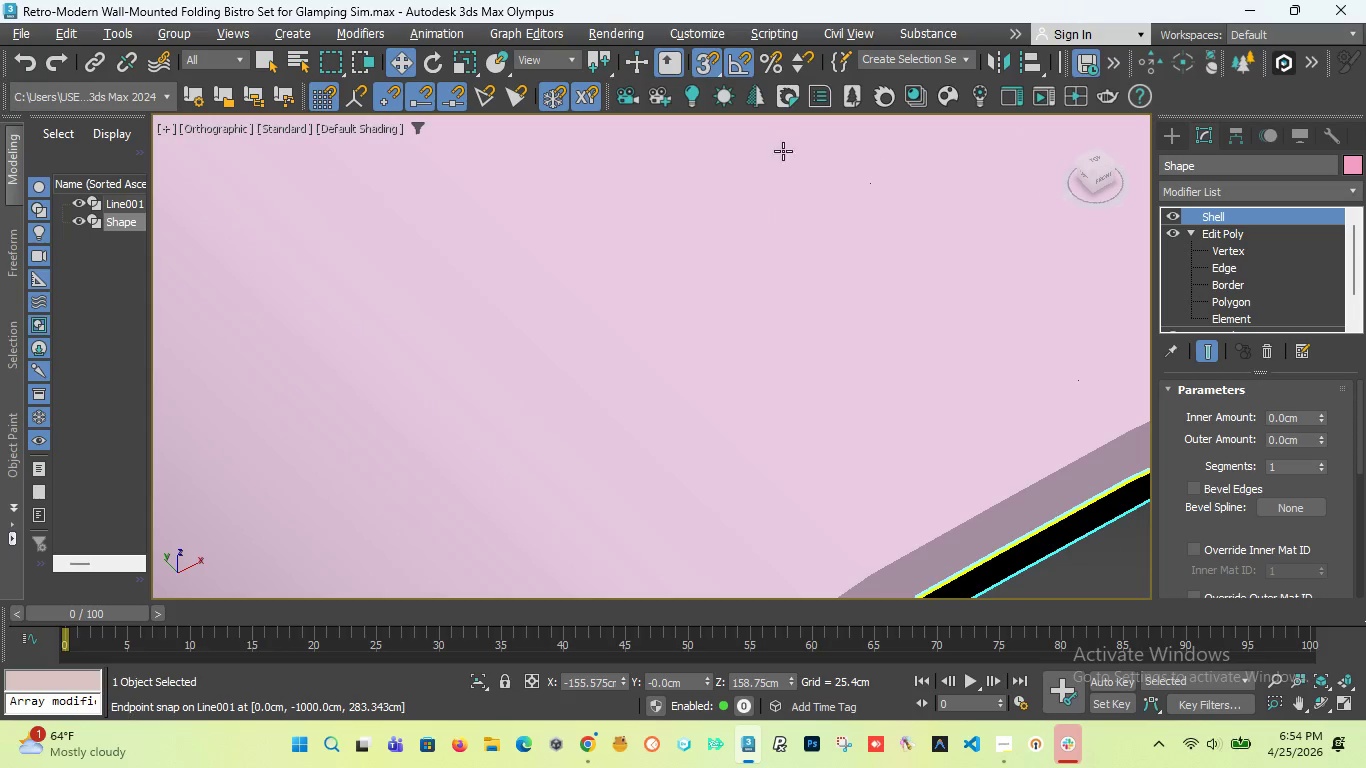 
scroll: coordinate [700, 154], scroll_direction: down, amount: 2.0
 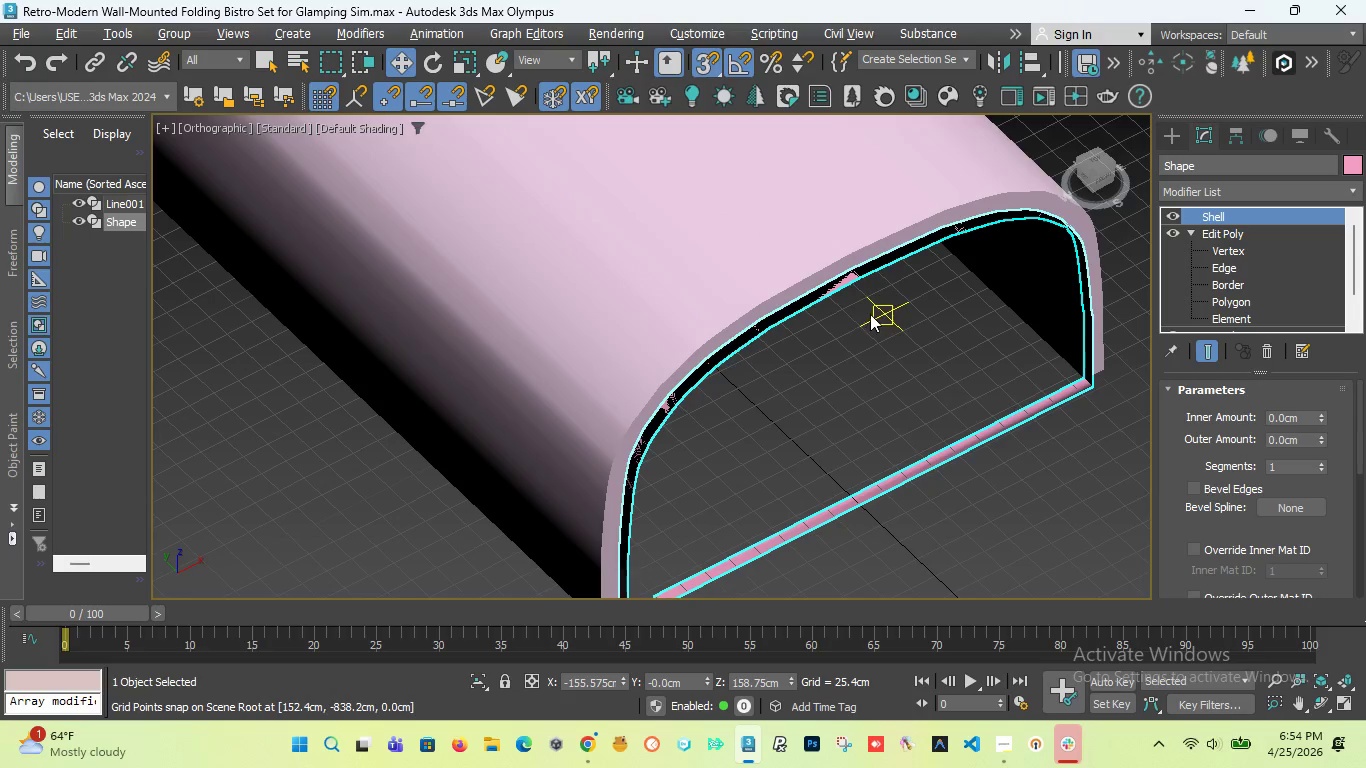 
scroll: coordinate [561, 454], scroll_direction: up, amount: 8.0
 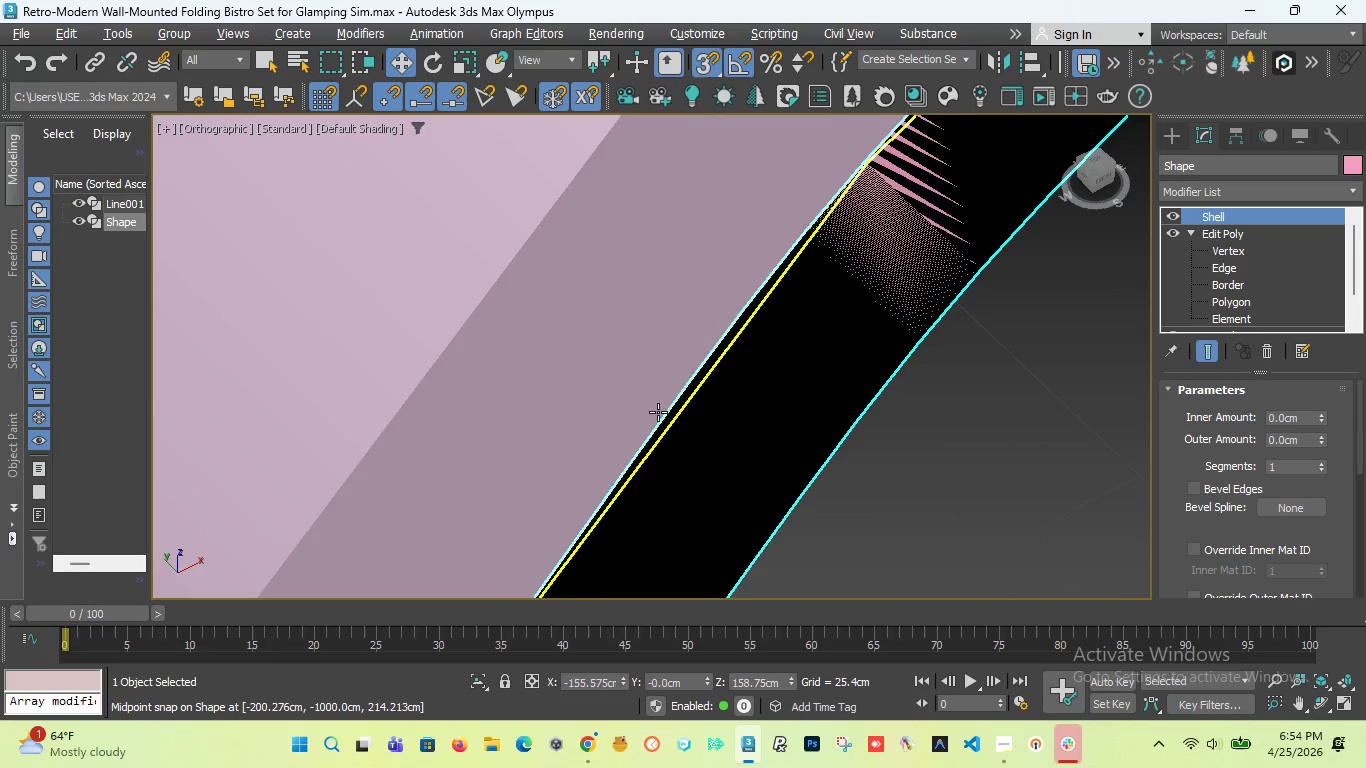 
scroll: coordinate [679, 404], scroll_direction: down, amount: 5.0
 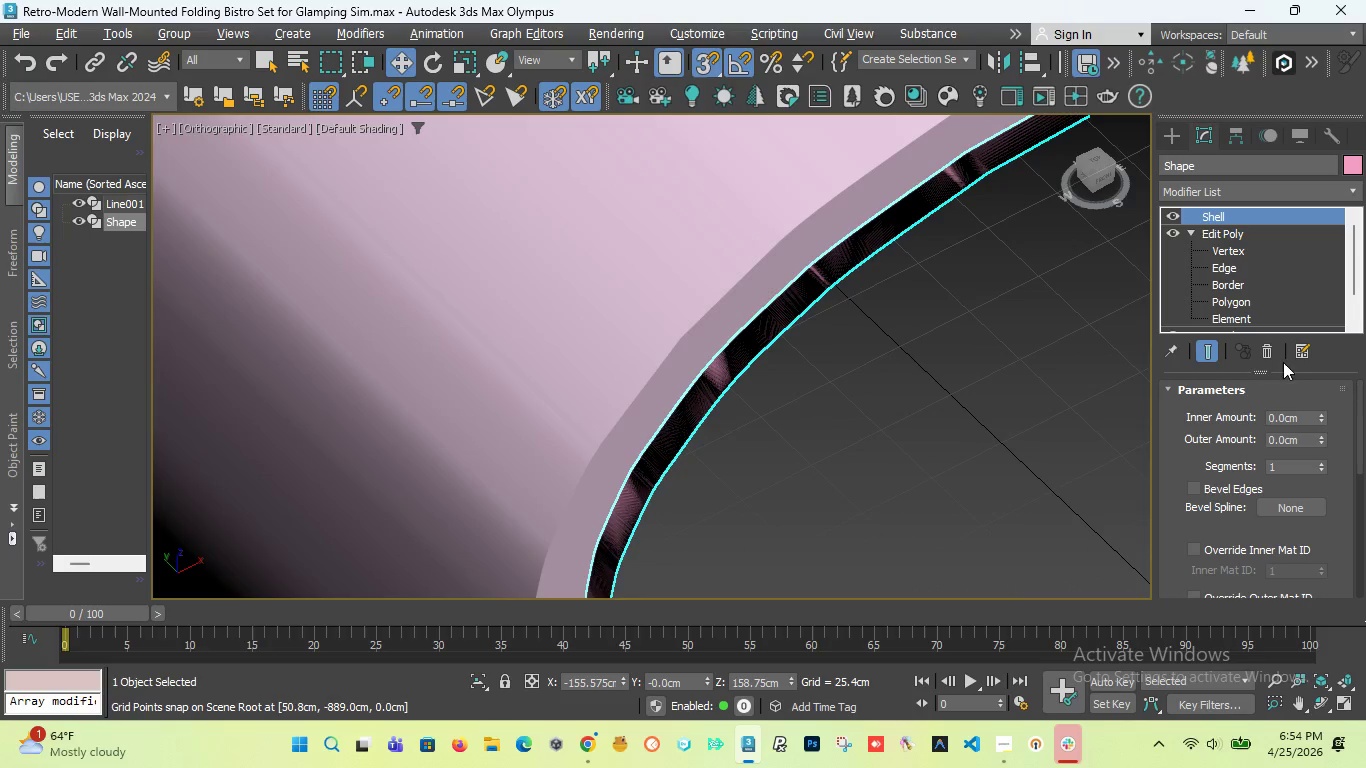 
left_click([1273, 352])
 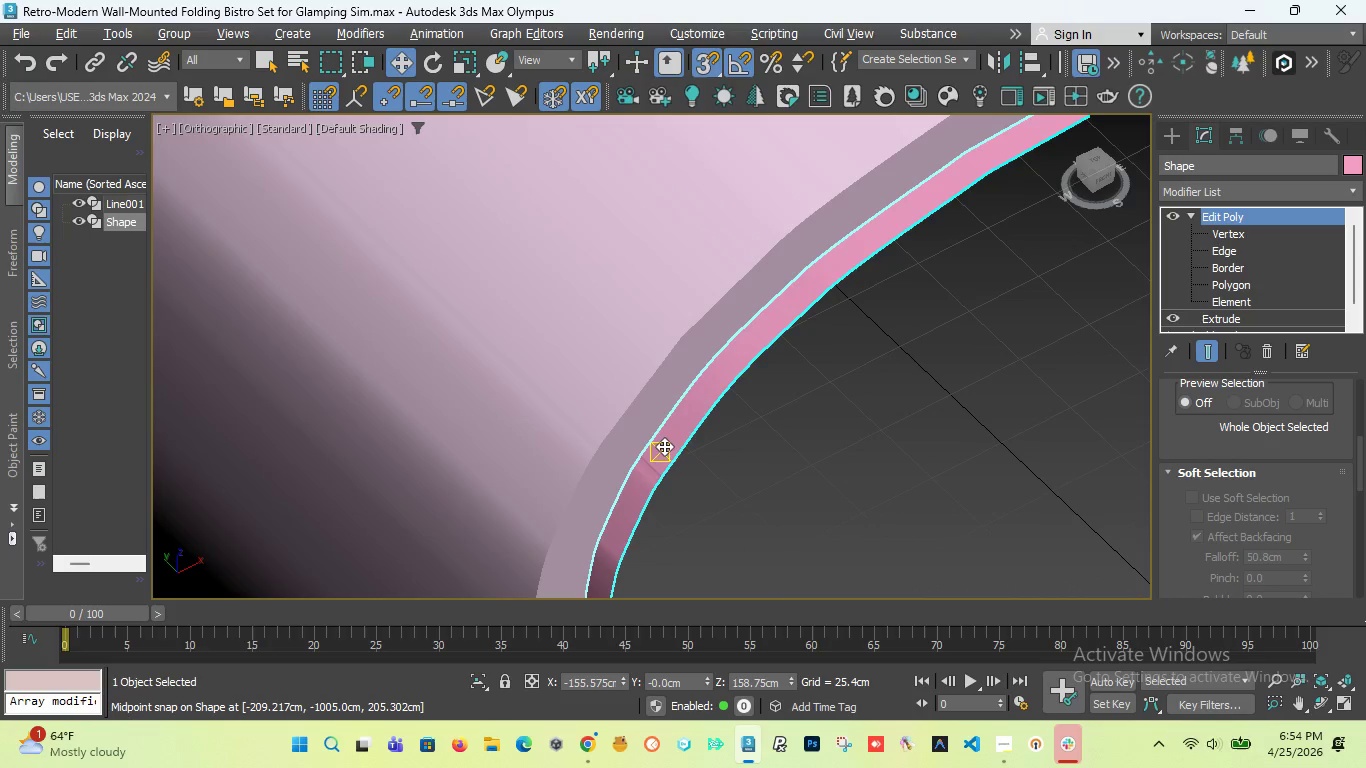 
scroll: coordinate [664, 464], scroll_direction: up, amount: 7.0
 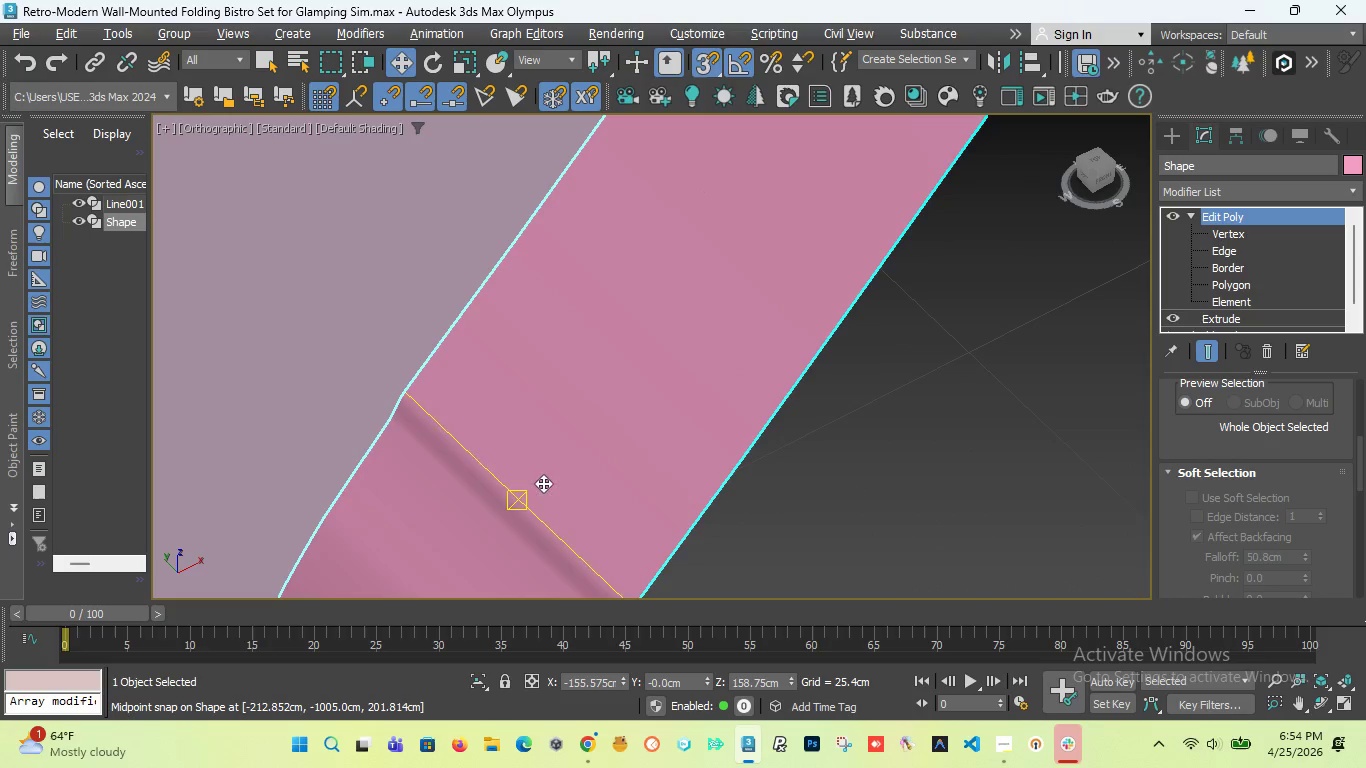 
scroll: coordinate [668, 373], scroll_direction: down, amount: 14.0
 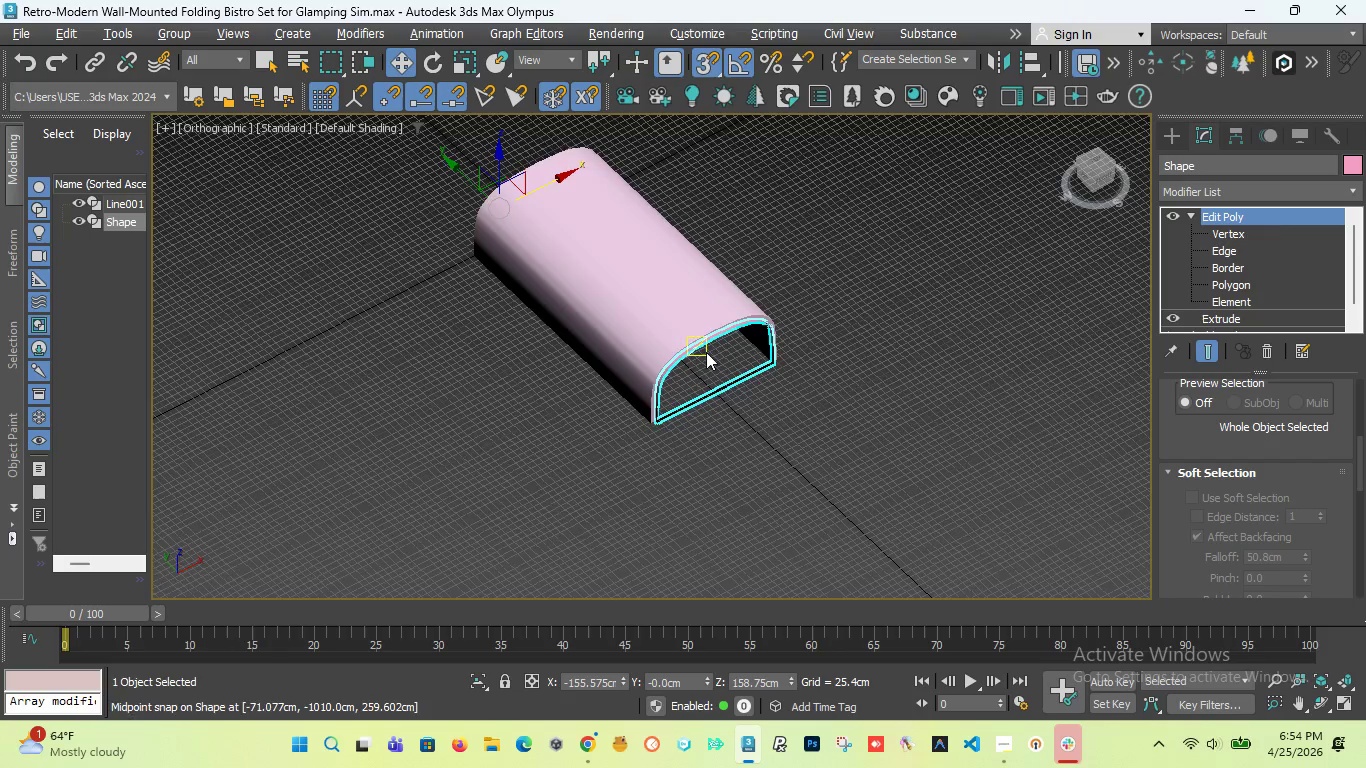 
scroll: coordinate [728, 303], scroll_direction: up, amount: 8.0
 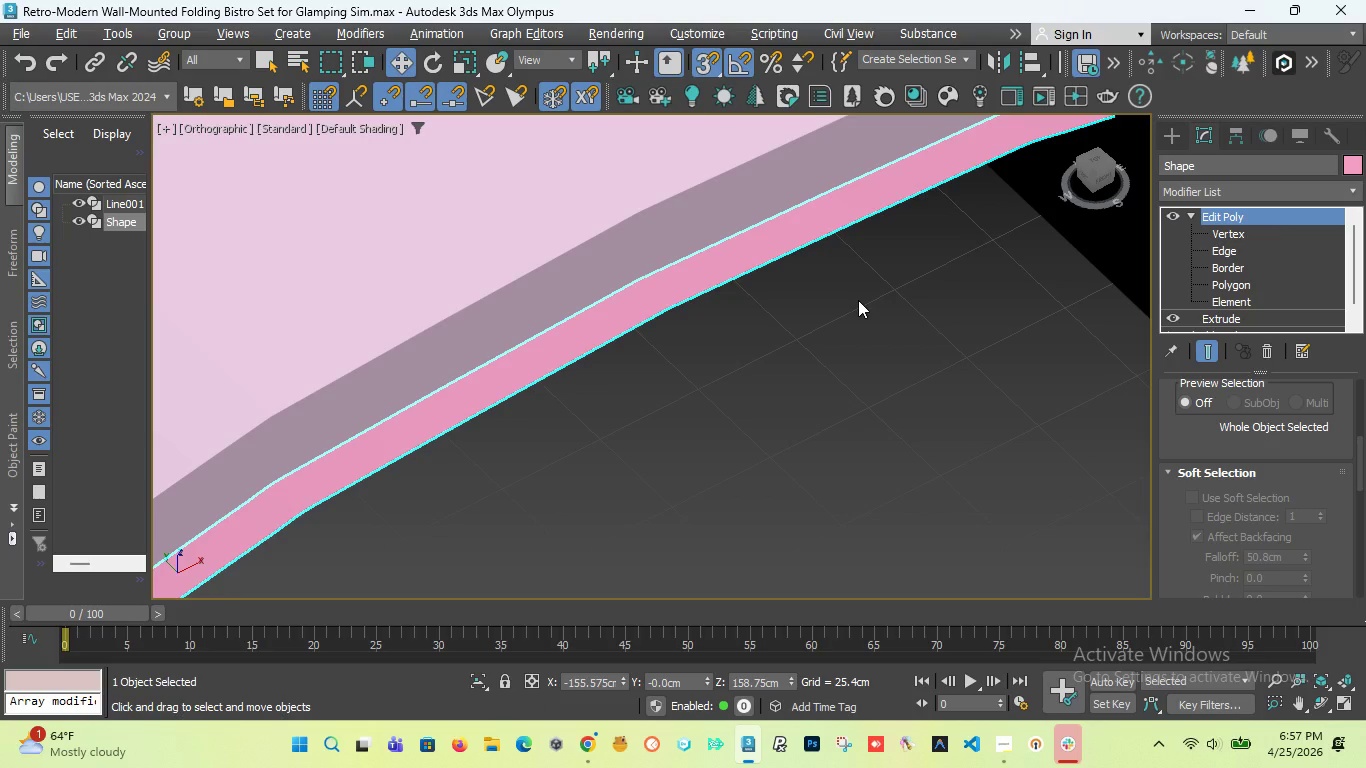 
wait(154.41)
 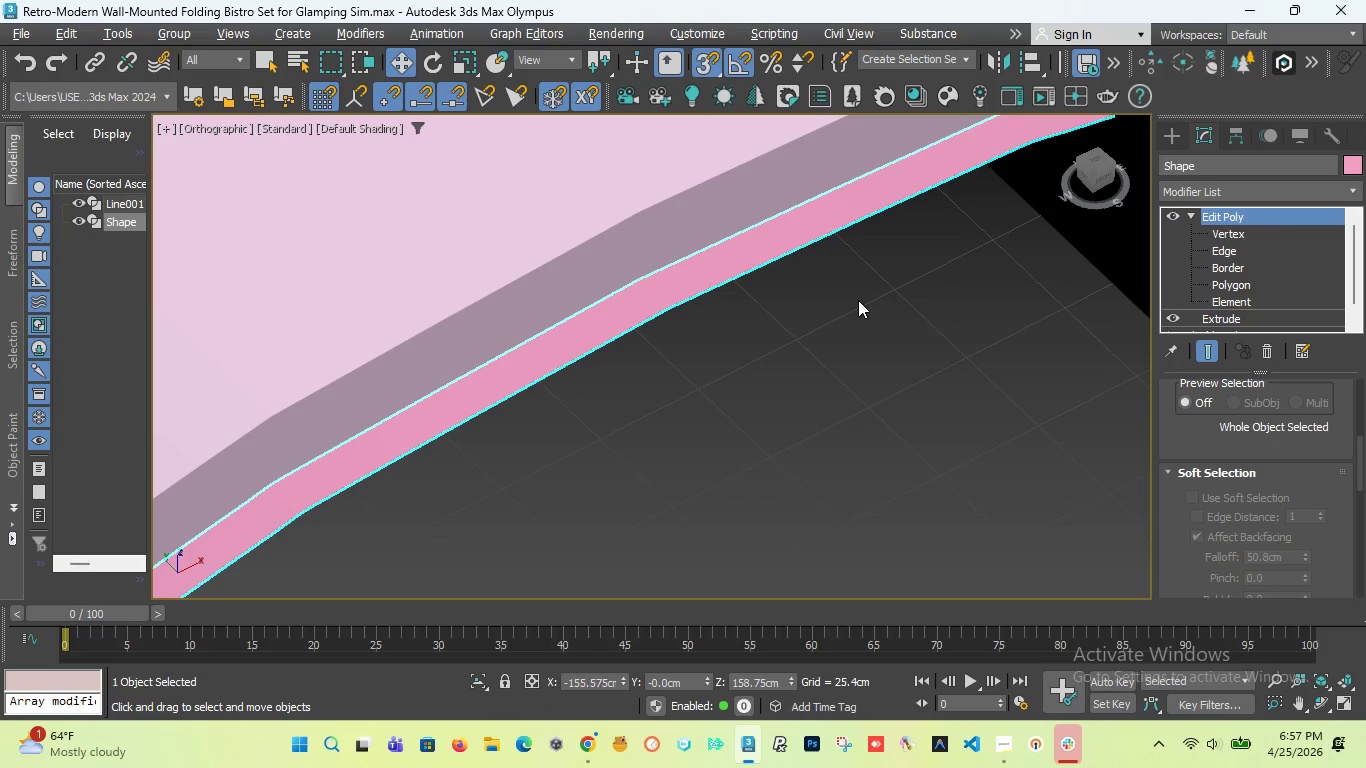 
scroll: coordinate [728, 273], scroll_direction: down, amount: 4.0
 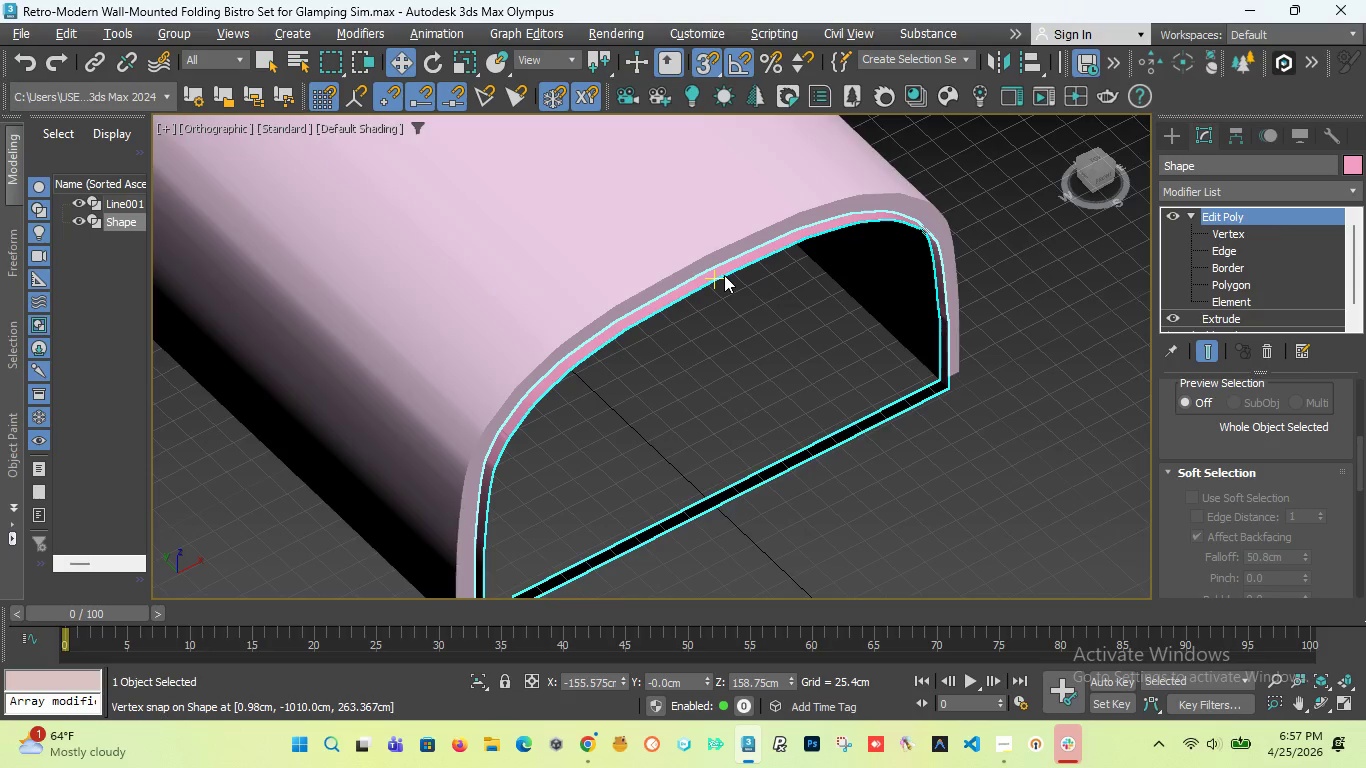 
scroll: coordinate [724, 275], scroll_direction: up, amount: 2.0
 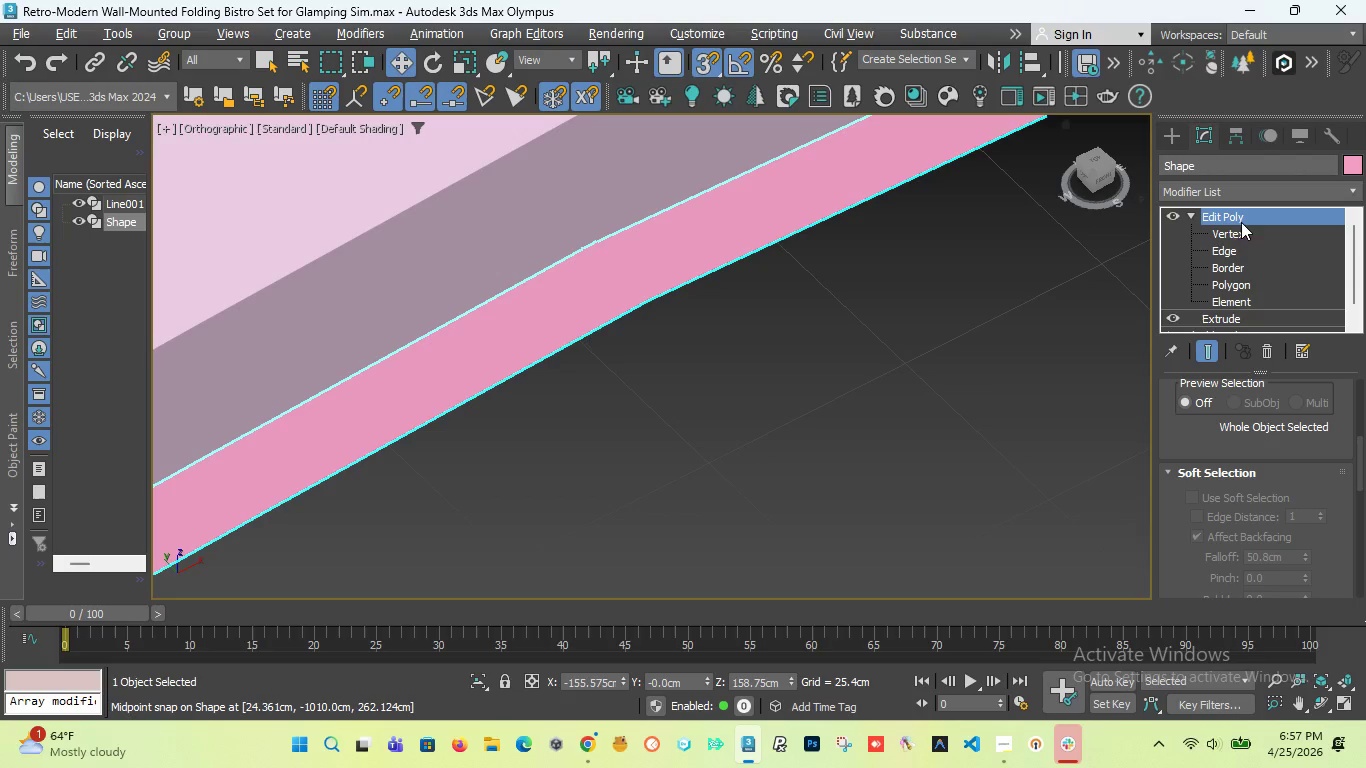 
left_click([1225, 250])
 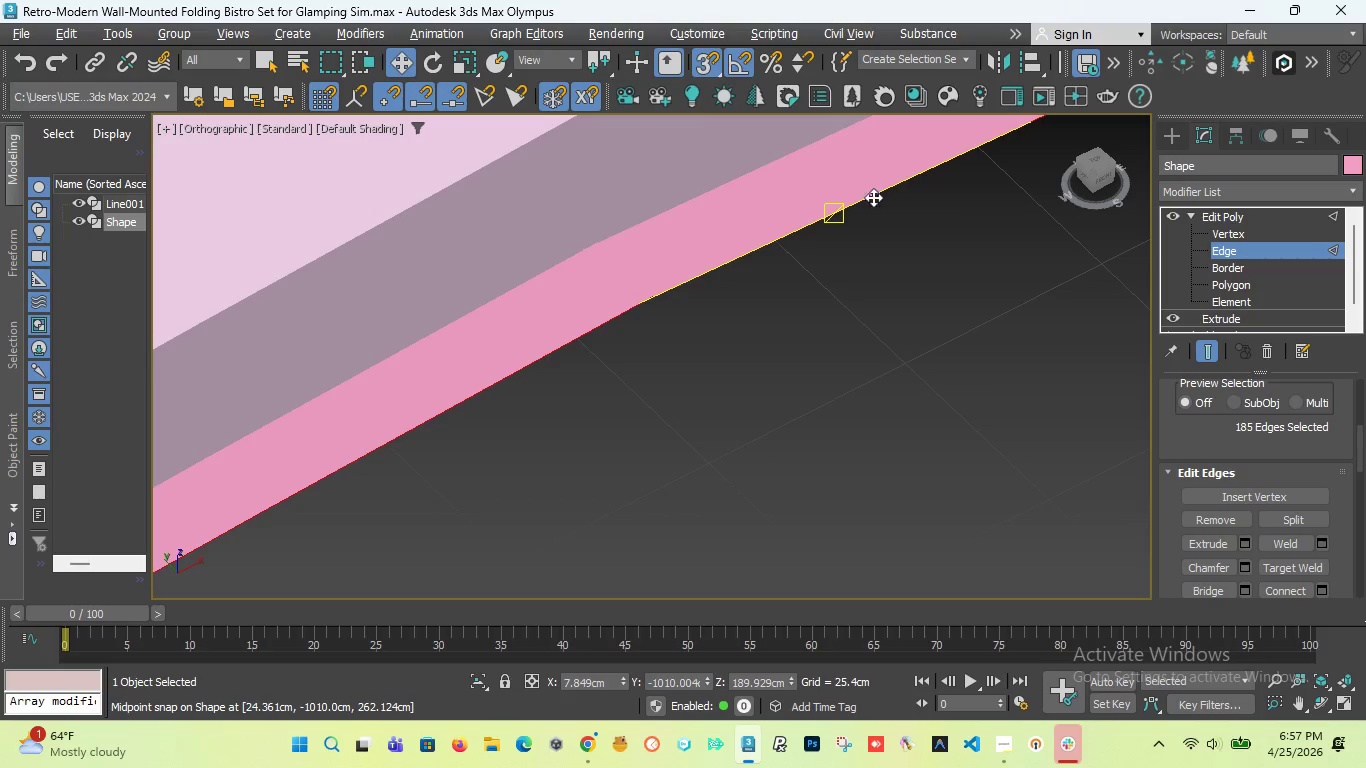 
left_click([854, 268])
 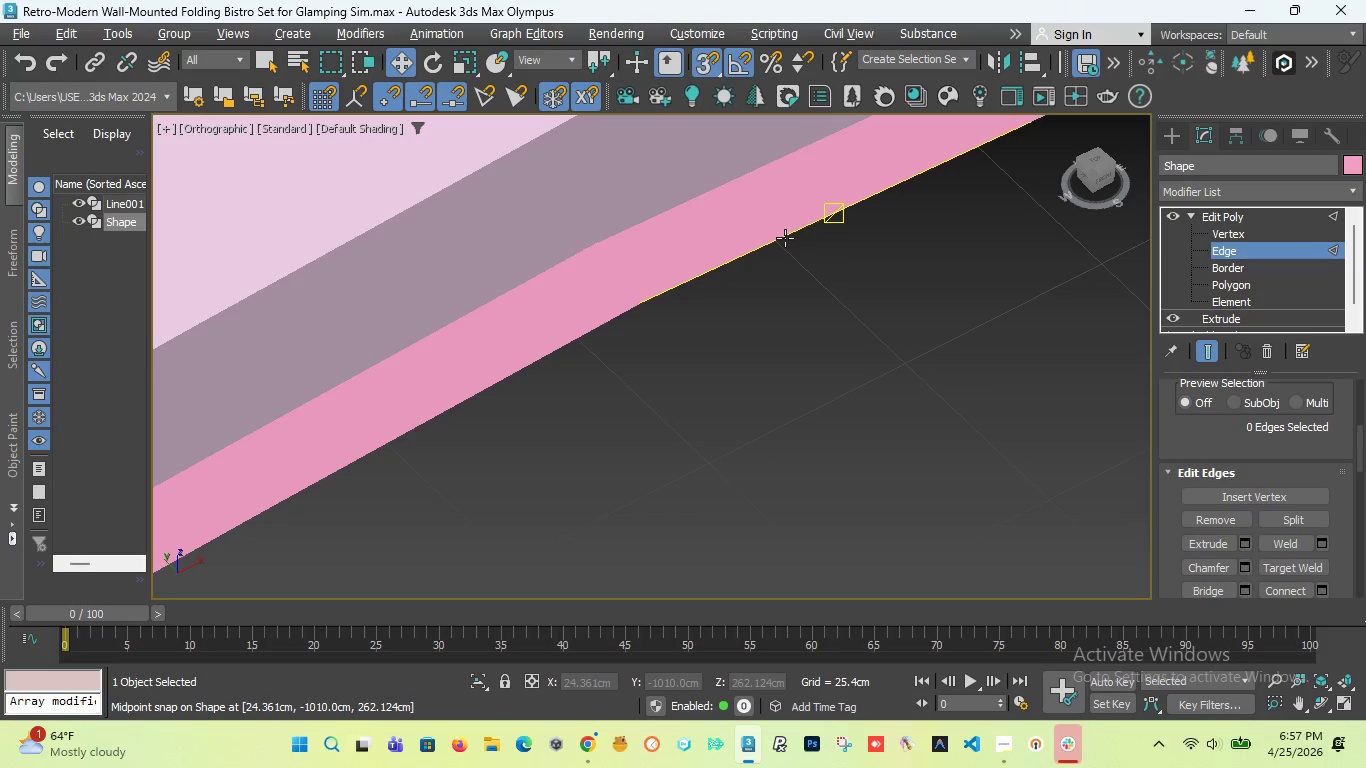 
double_click([785, 238])
 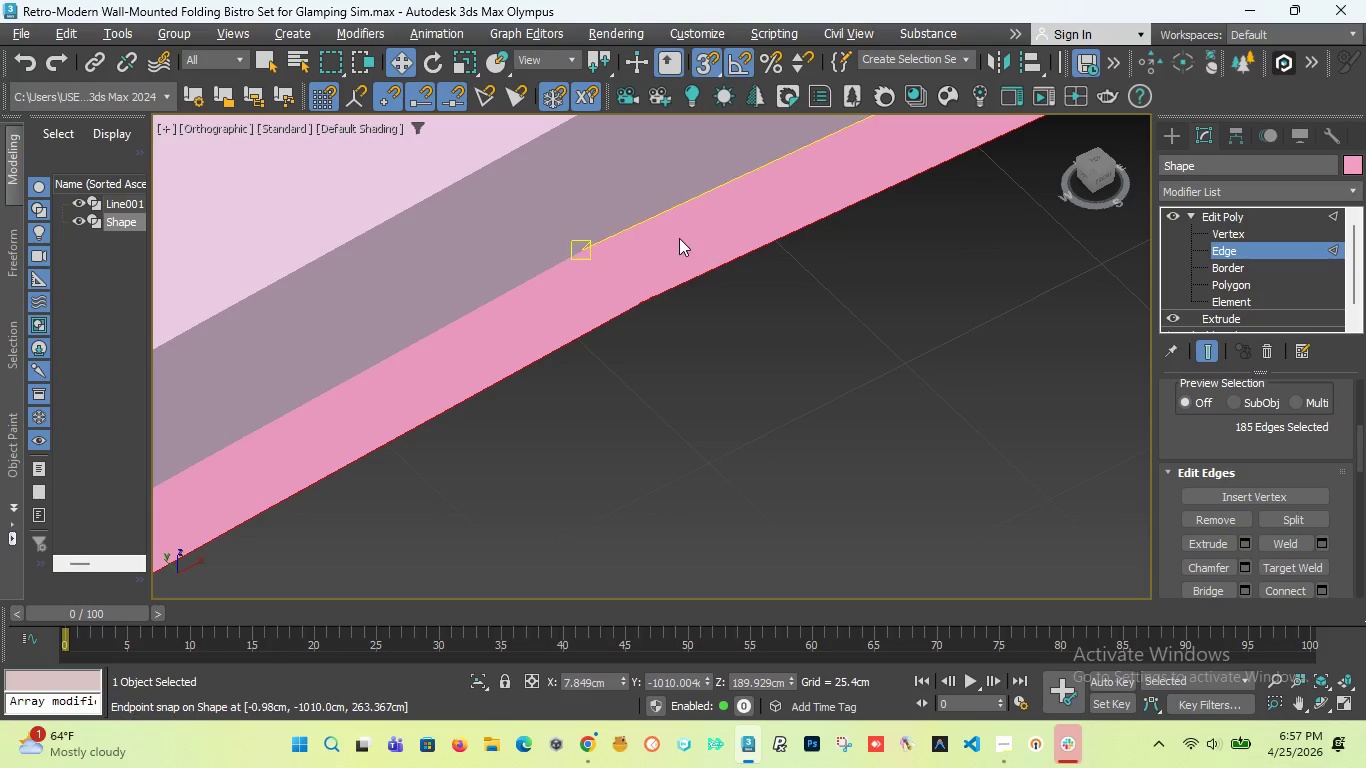 
scroll: coordinate [679, 238], scroll_direction: down, amount: 3.0
 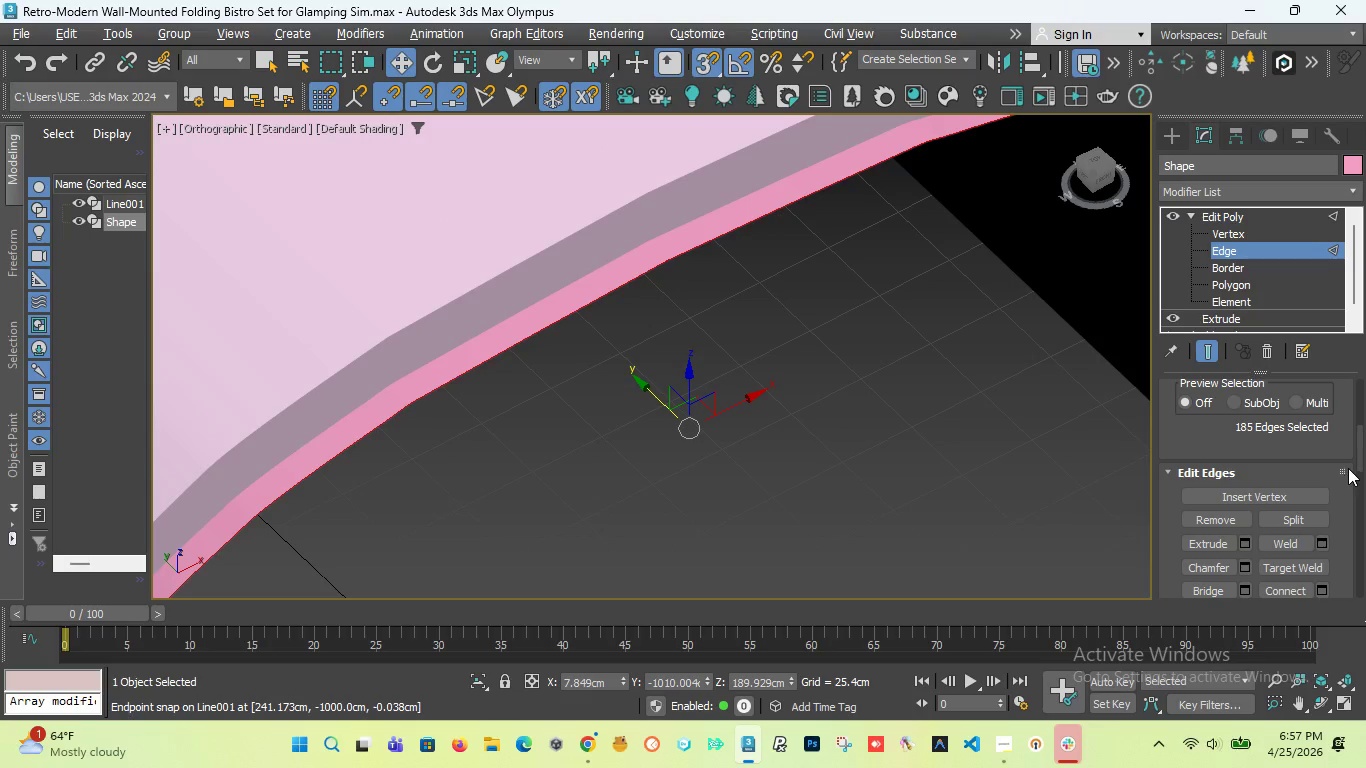 
left_click_drag(start_coordinate=[1359, 452], to_coordinate=[1365, 412])
 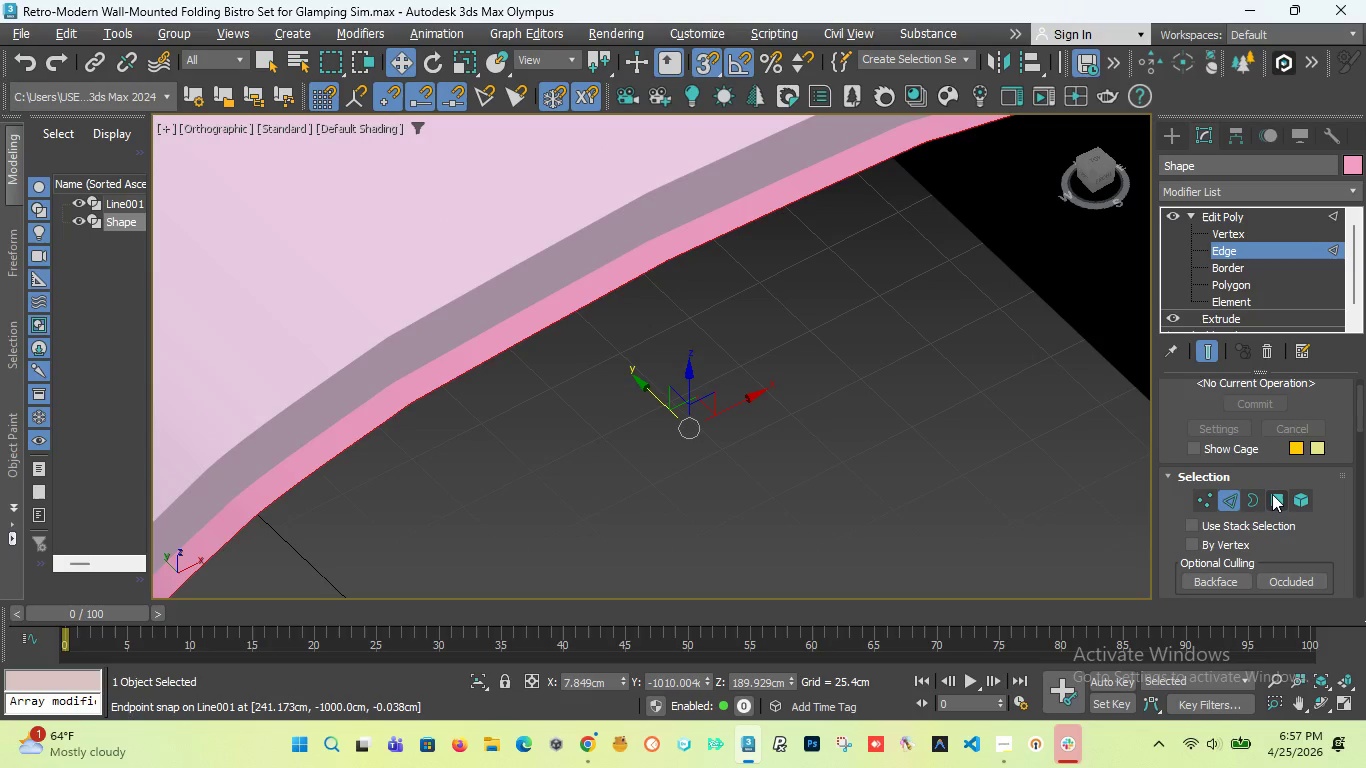 
left_click([1272, 495])
 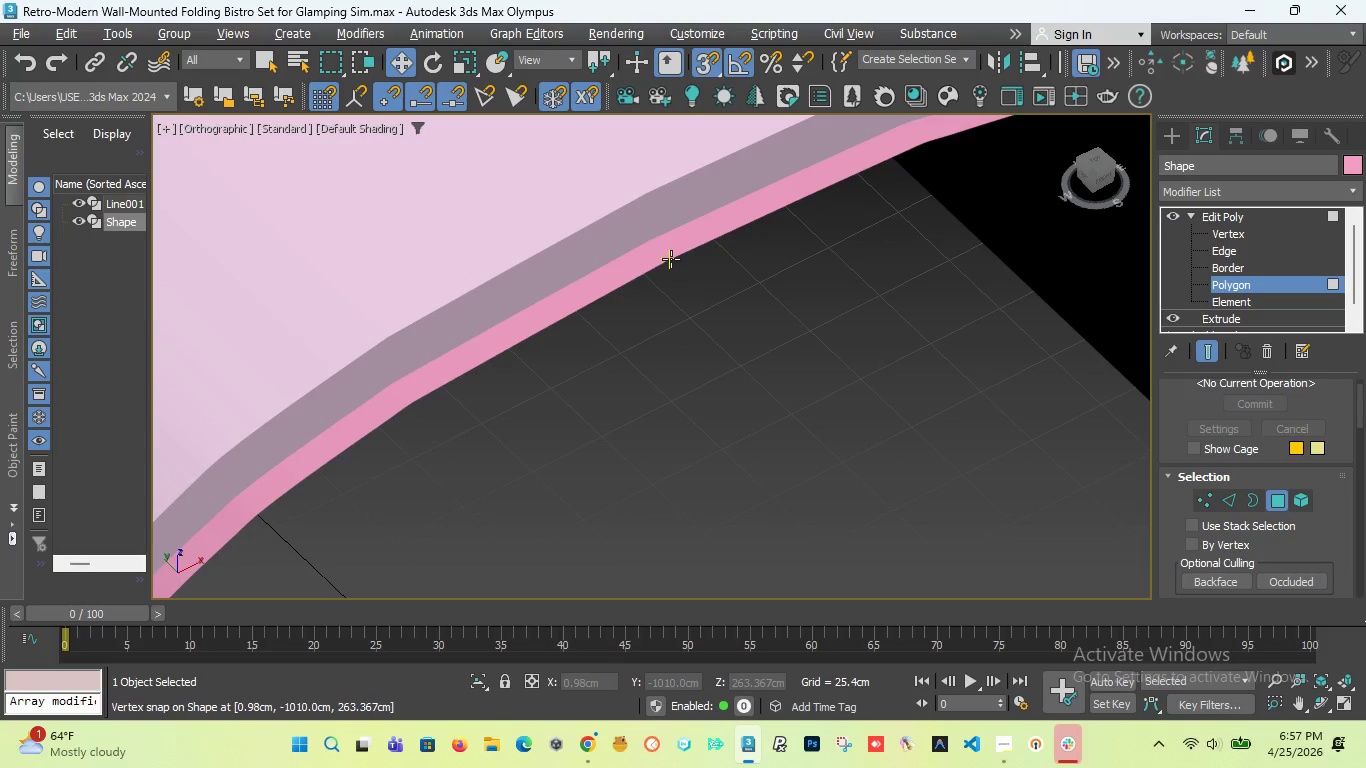 
wait(15.59)
 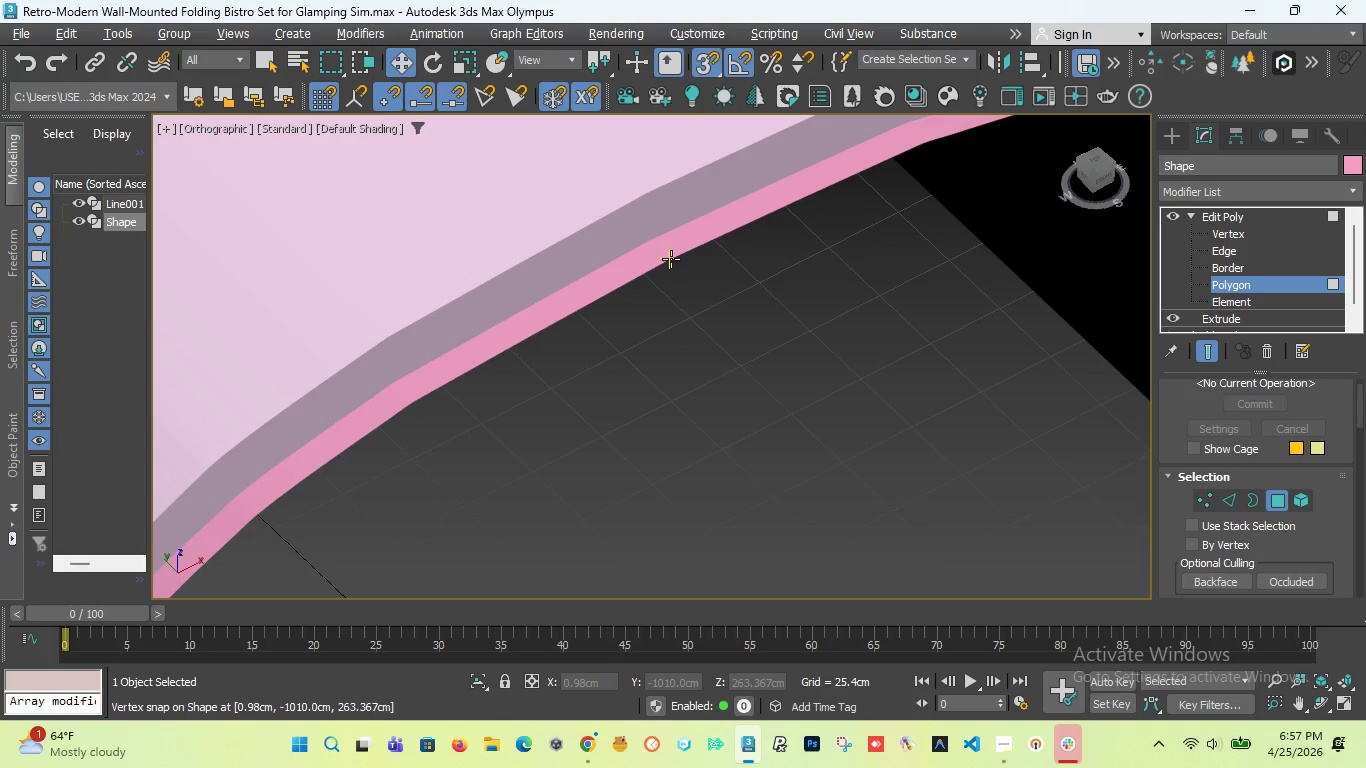 
scroll: coordinate [641, 281], scroll_direction: up, amount: 6.0
 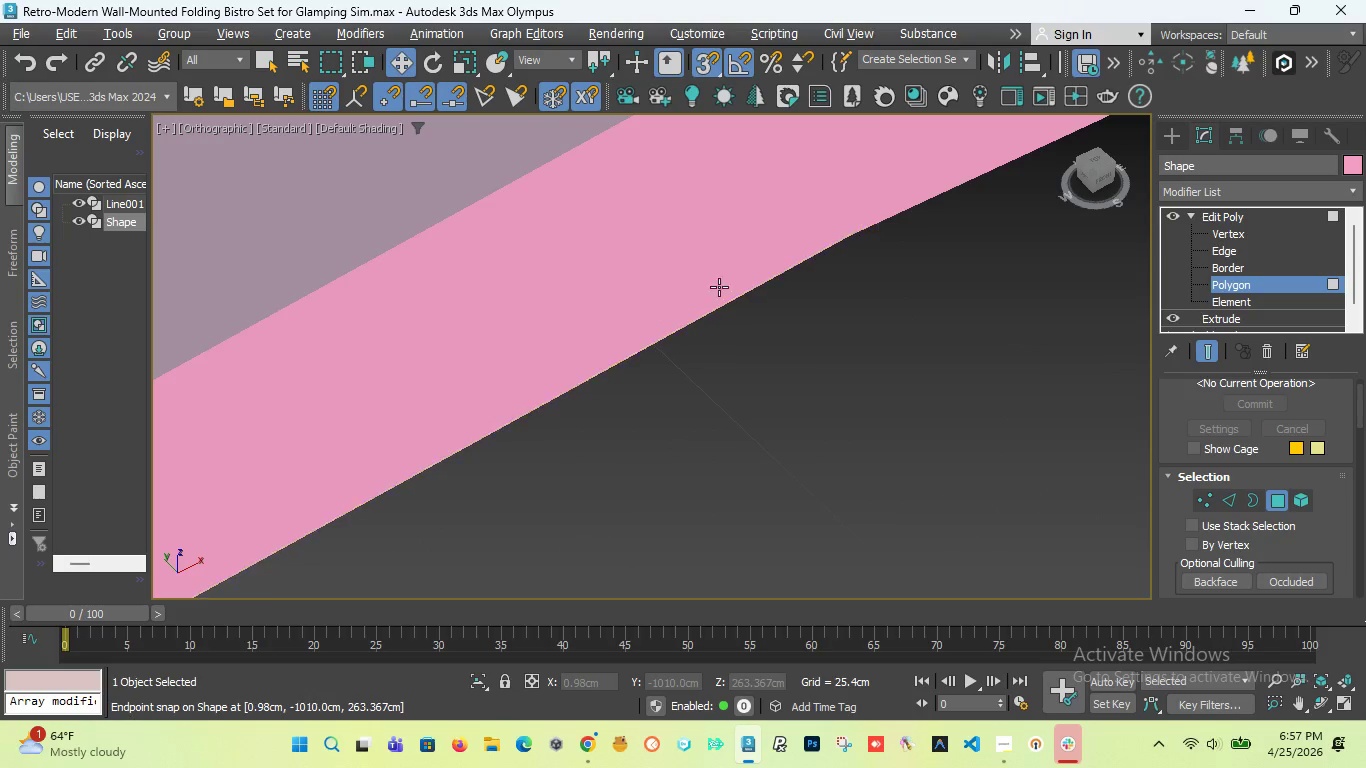 
scroll: coordinate [737, 276], scroll_direction: down, amount: 13.0
 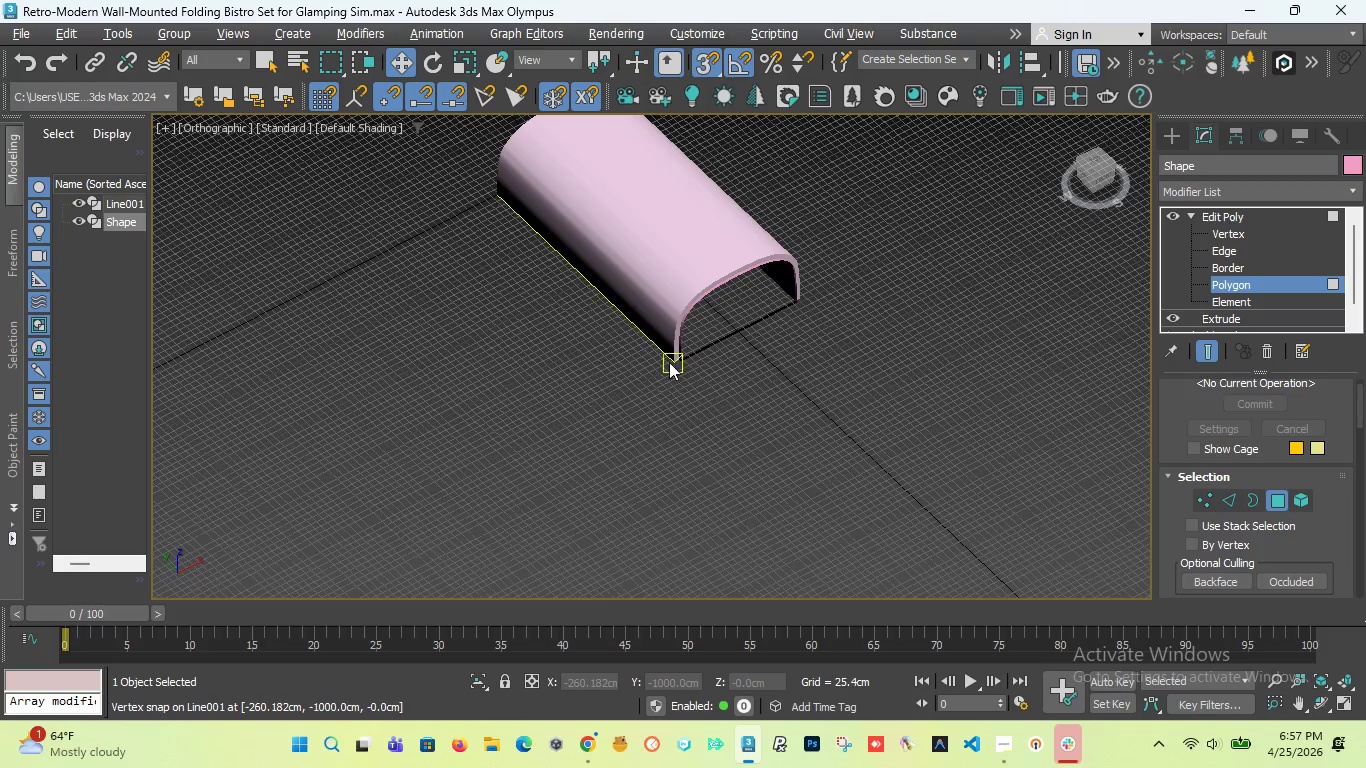 
scroll: coordinate [715, 447], scroll_direction: up, amount: 7.0
 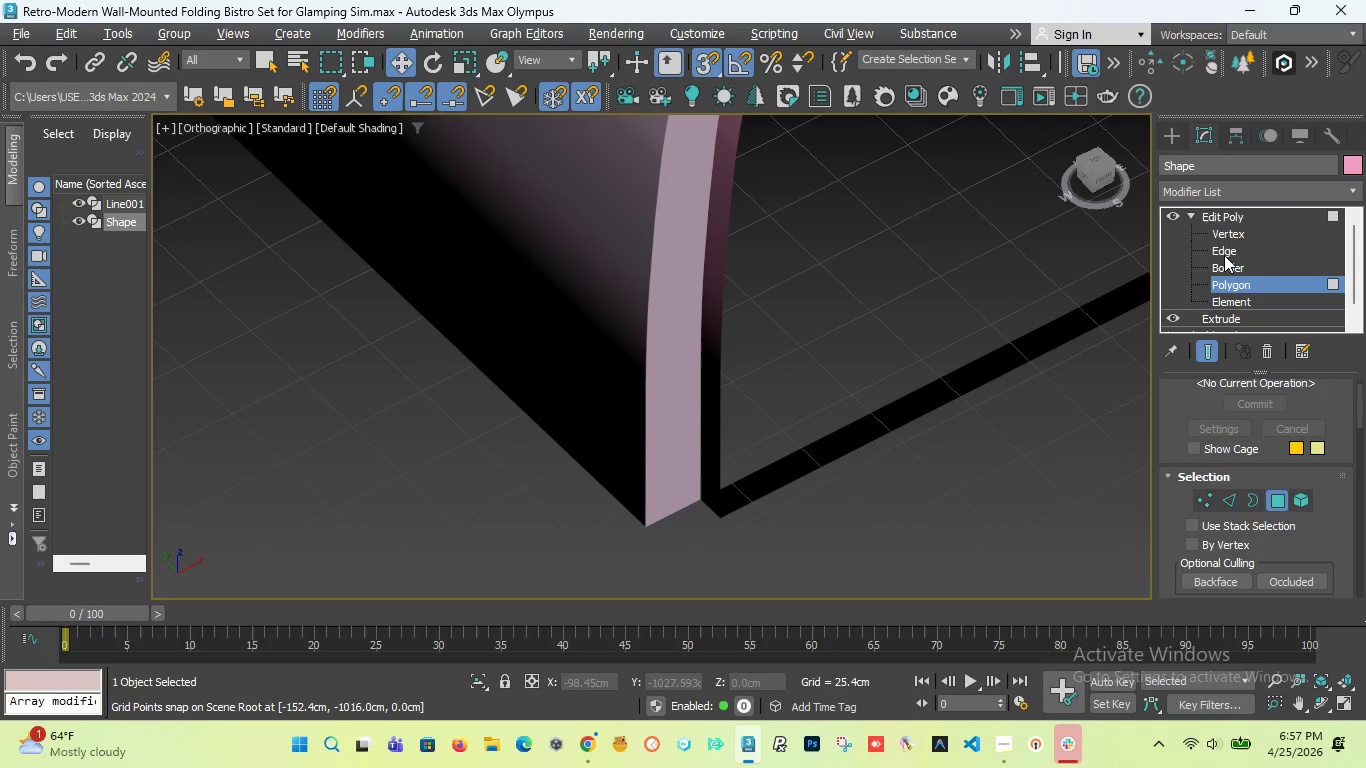 
left_click([1225, 249])
 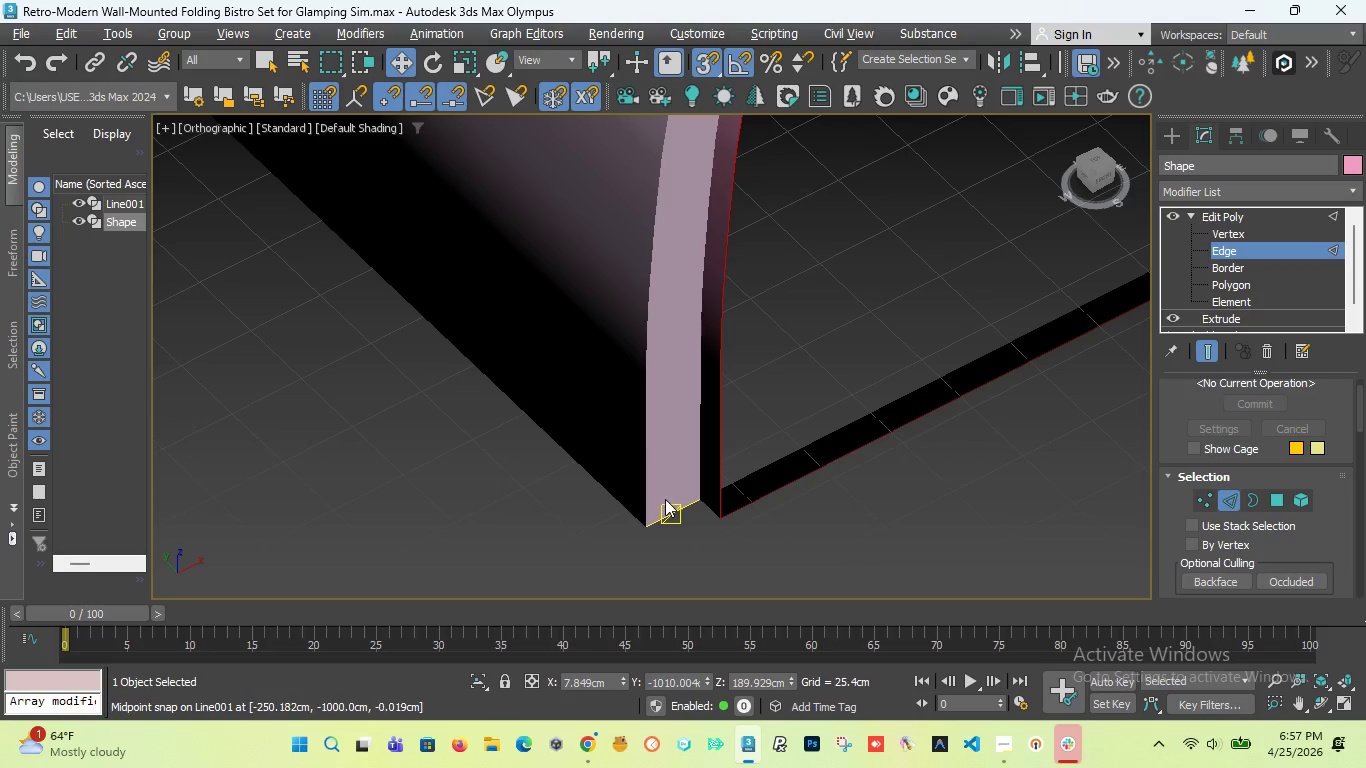 
scroll: coordinate [682, 503], scroll_direction: down, amount: 5.0
 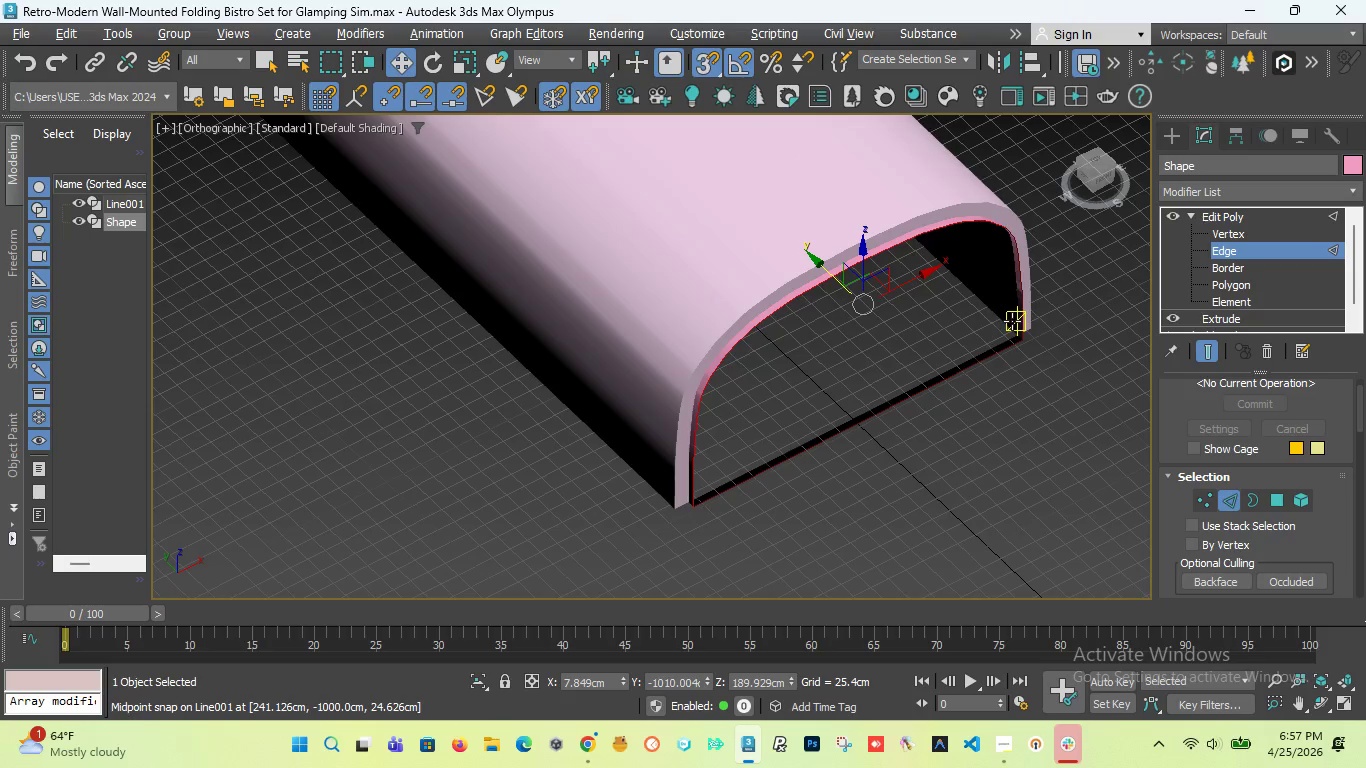 
scroll: coordinate [1018, 325], scroll_direction: up, amount: 5.0
 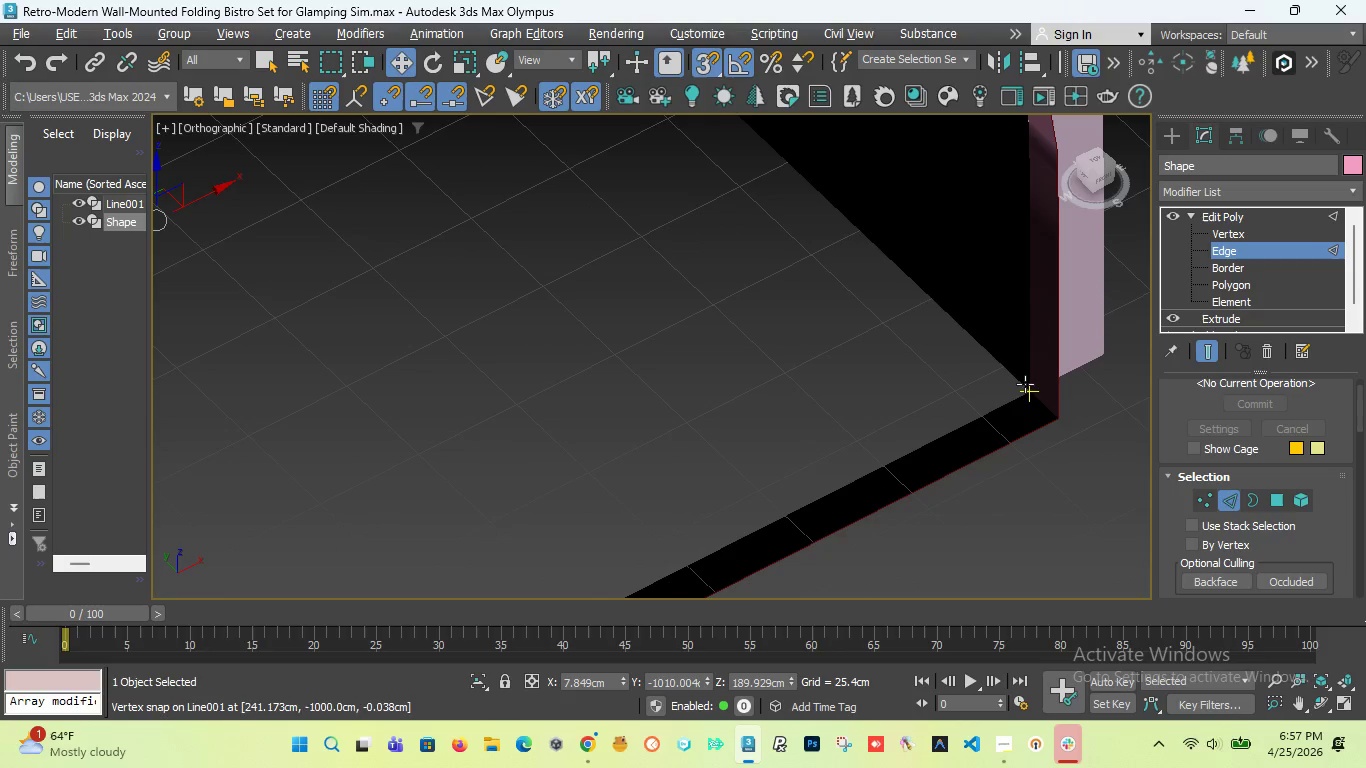 
scroll: coordinate [923, 391], scroll_direction: down, amount: 3.0
 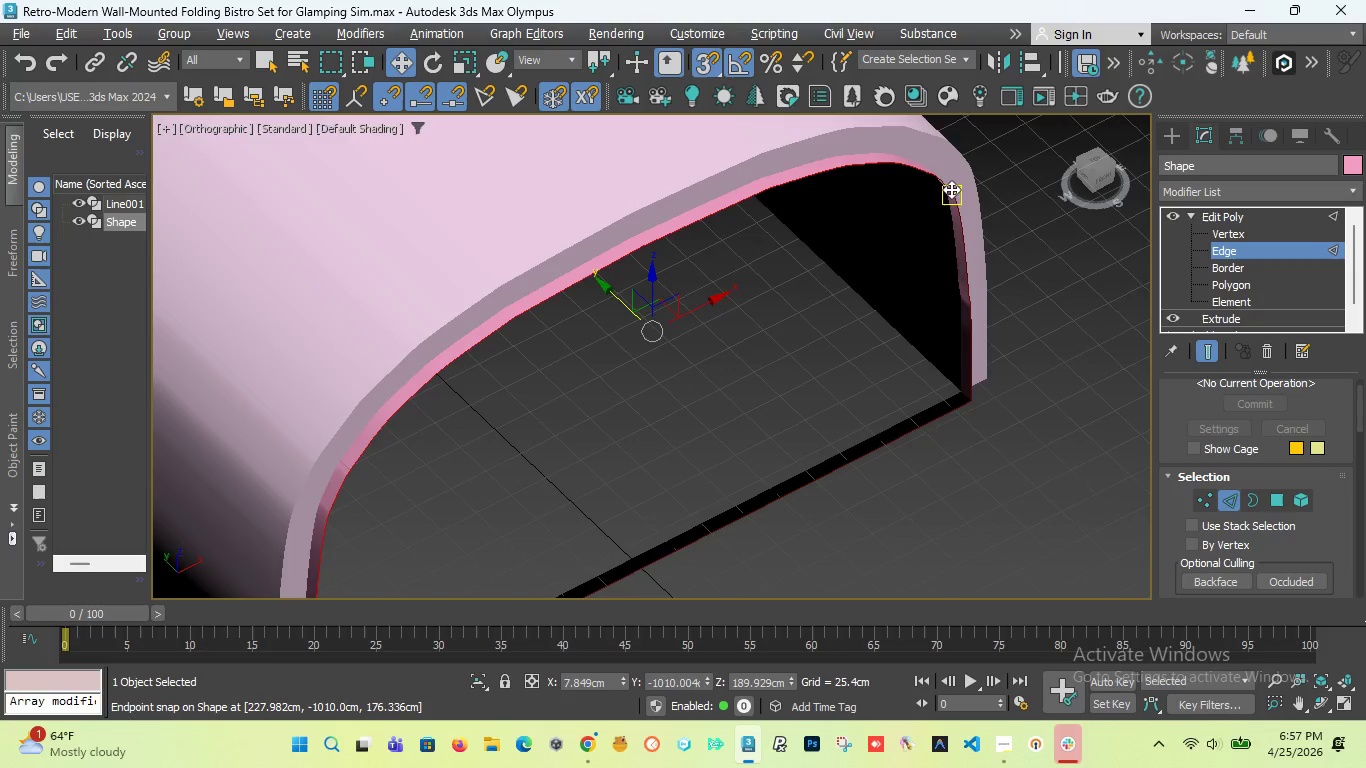 
scroll: coordinate [938, 188], scroll_direction: up, amount: 3.0
 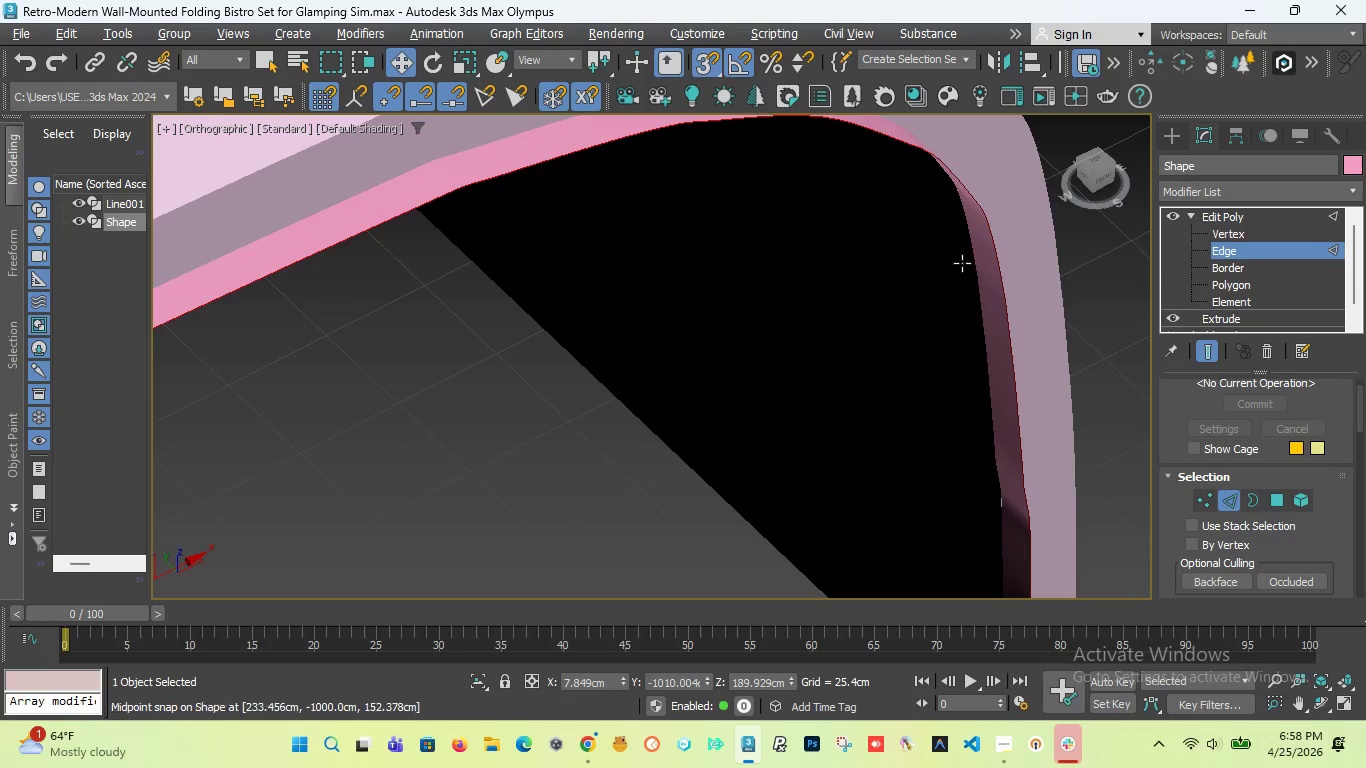 
scroll: coordinate [982, 389], scroll_direction: down, amount: 2.0
 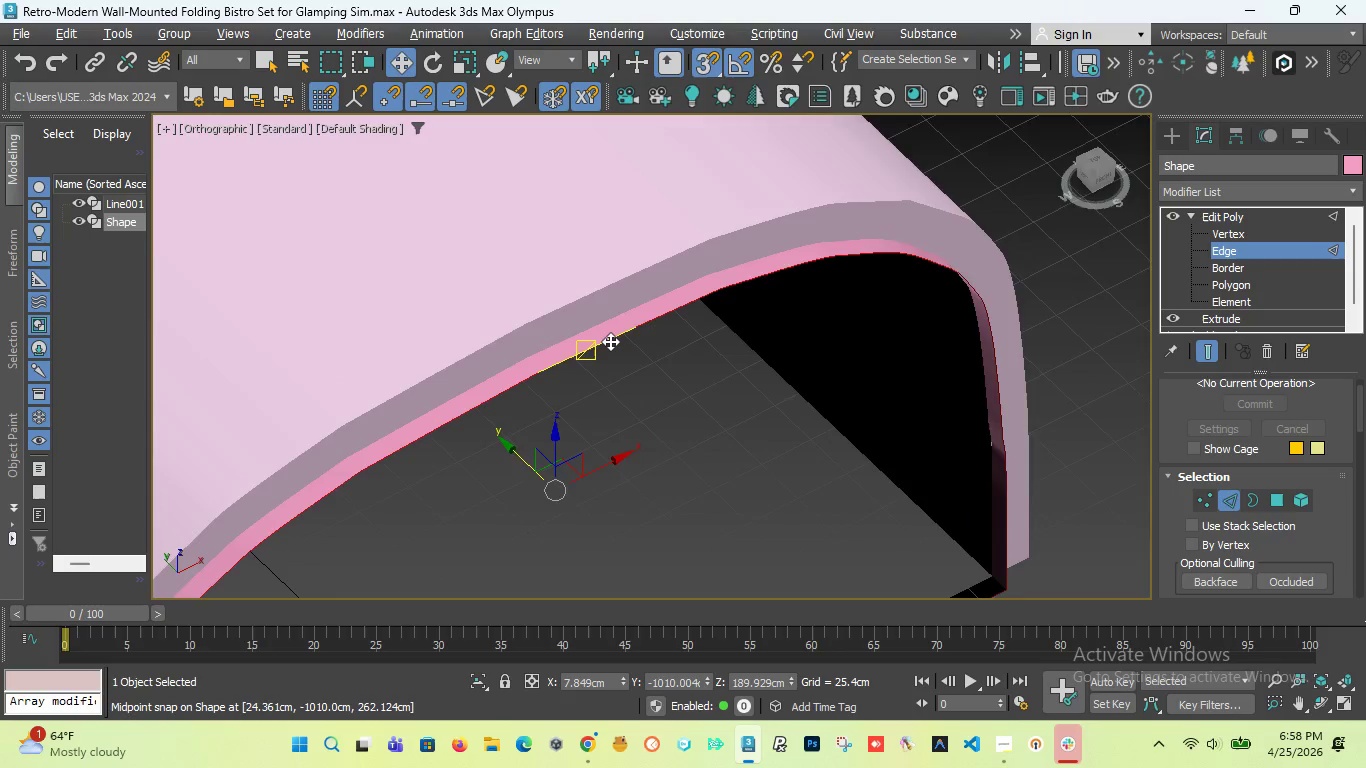 
scroll: coordinate [608, 341], scroll_direction: up, amount: 4.0
 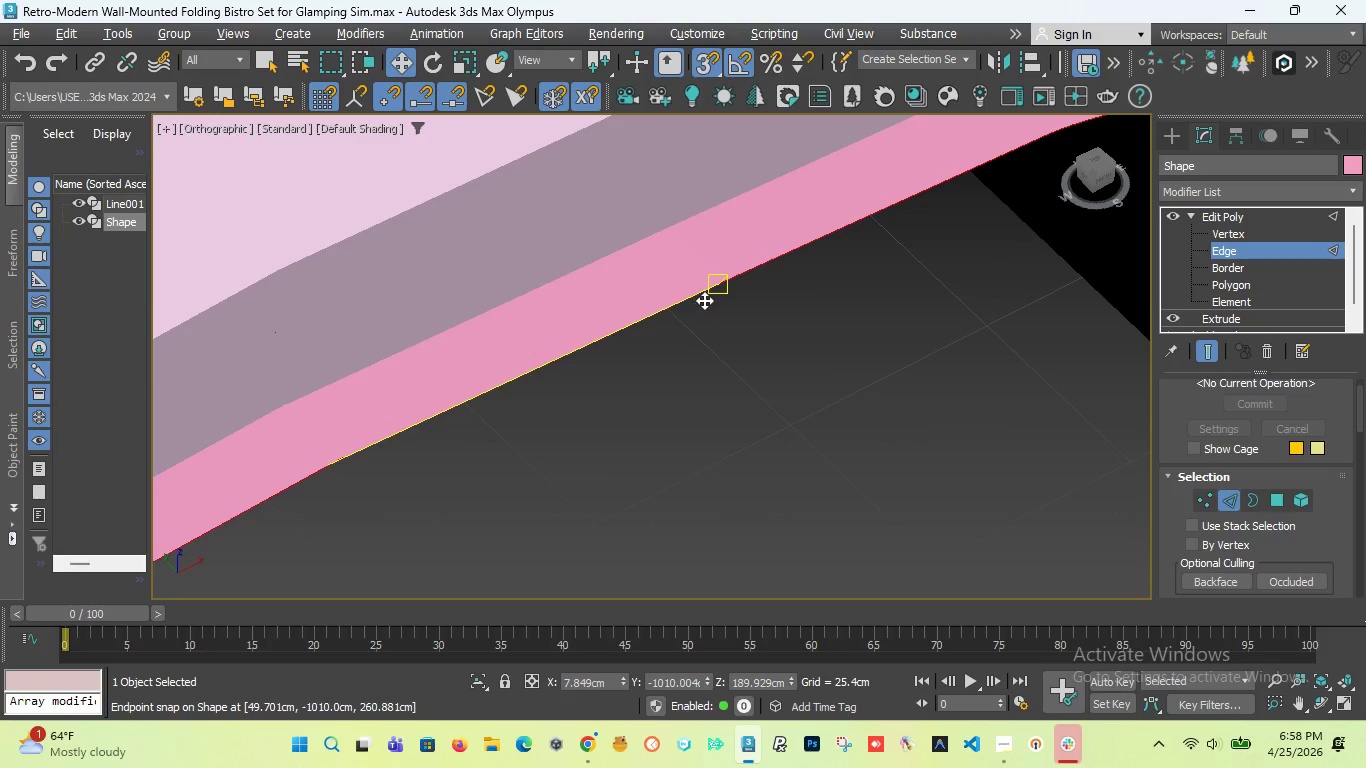 
scroll: coordinate [707, 297], scroll_direction: down, amount: 2.0
 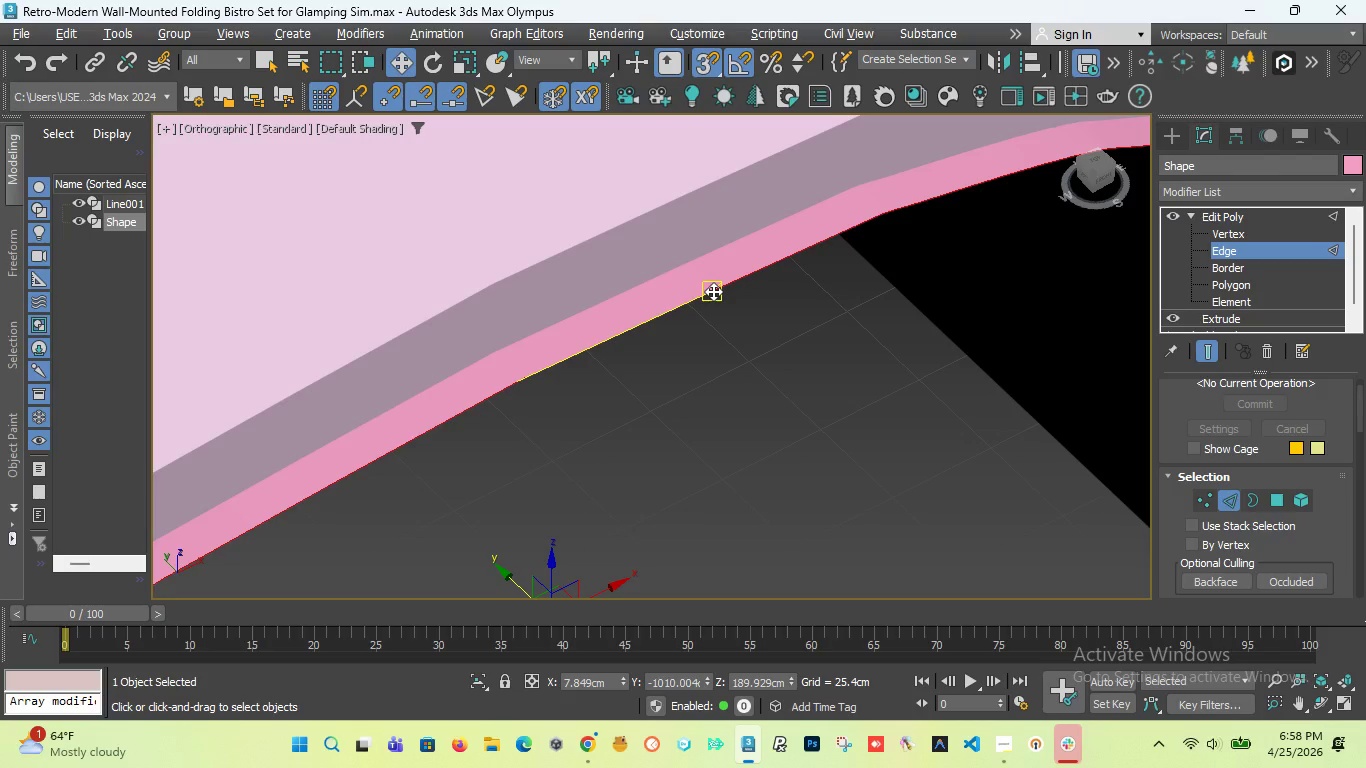 
wait(33.9)
 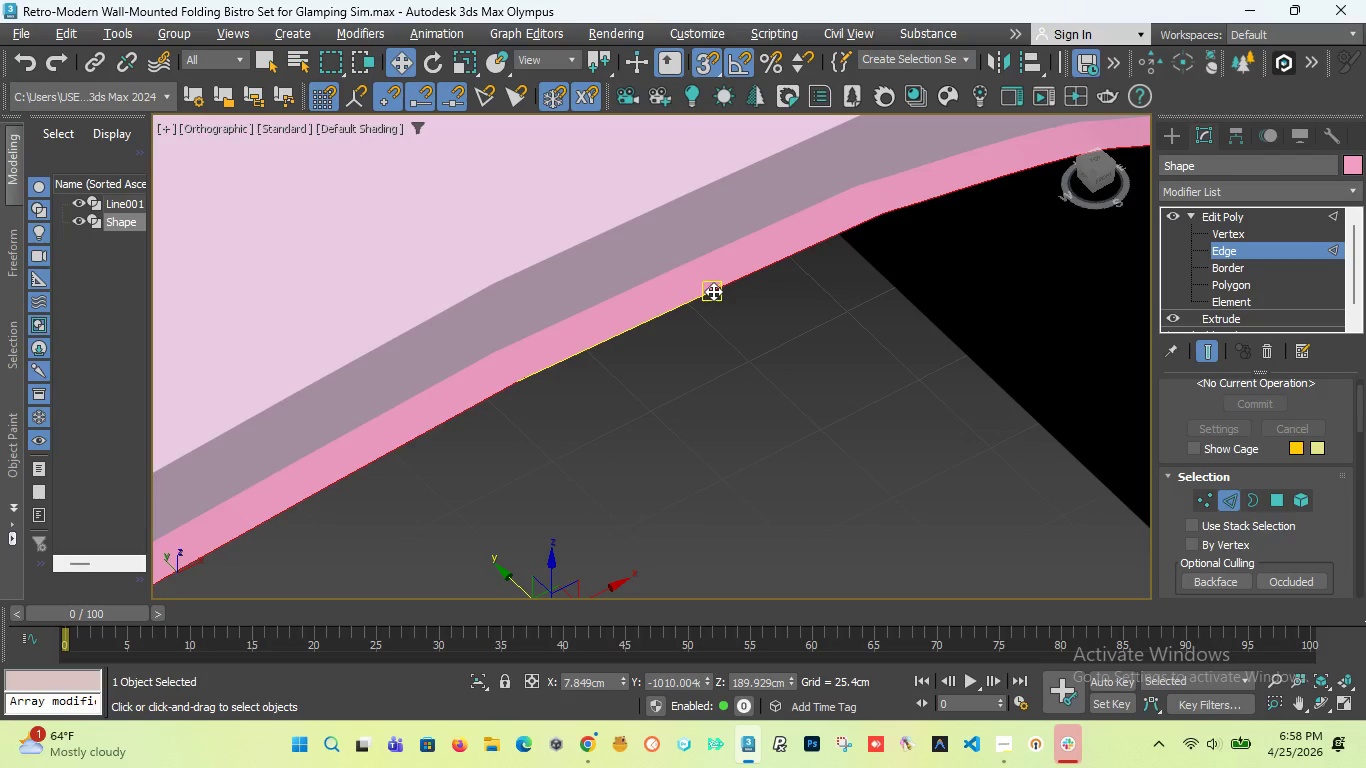 
scroll: coordinate [682, 277], scroll_direction: down, amount: 5.0
 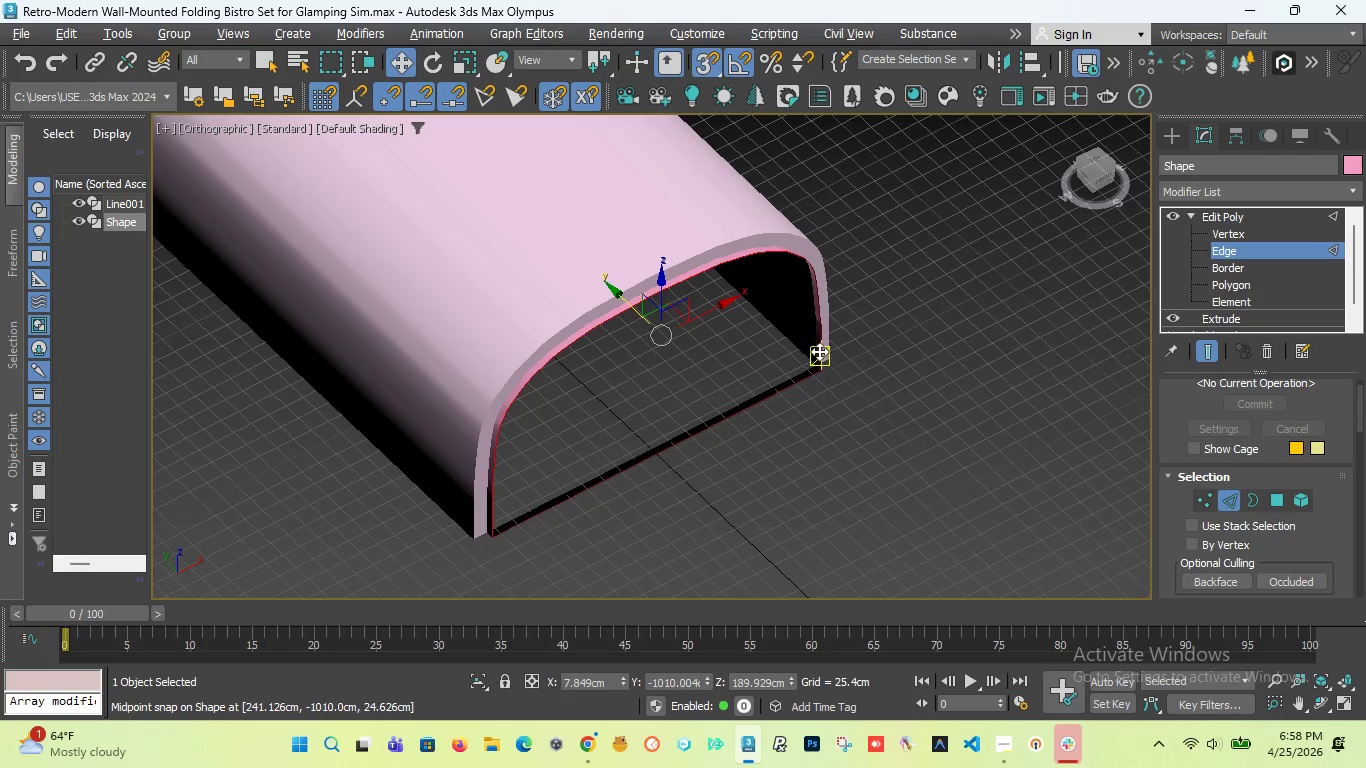 
scroll: coordinate [826, 371], scroll_direction: up, amount: 6.0
 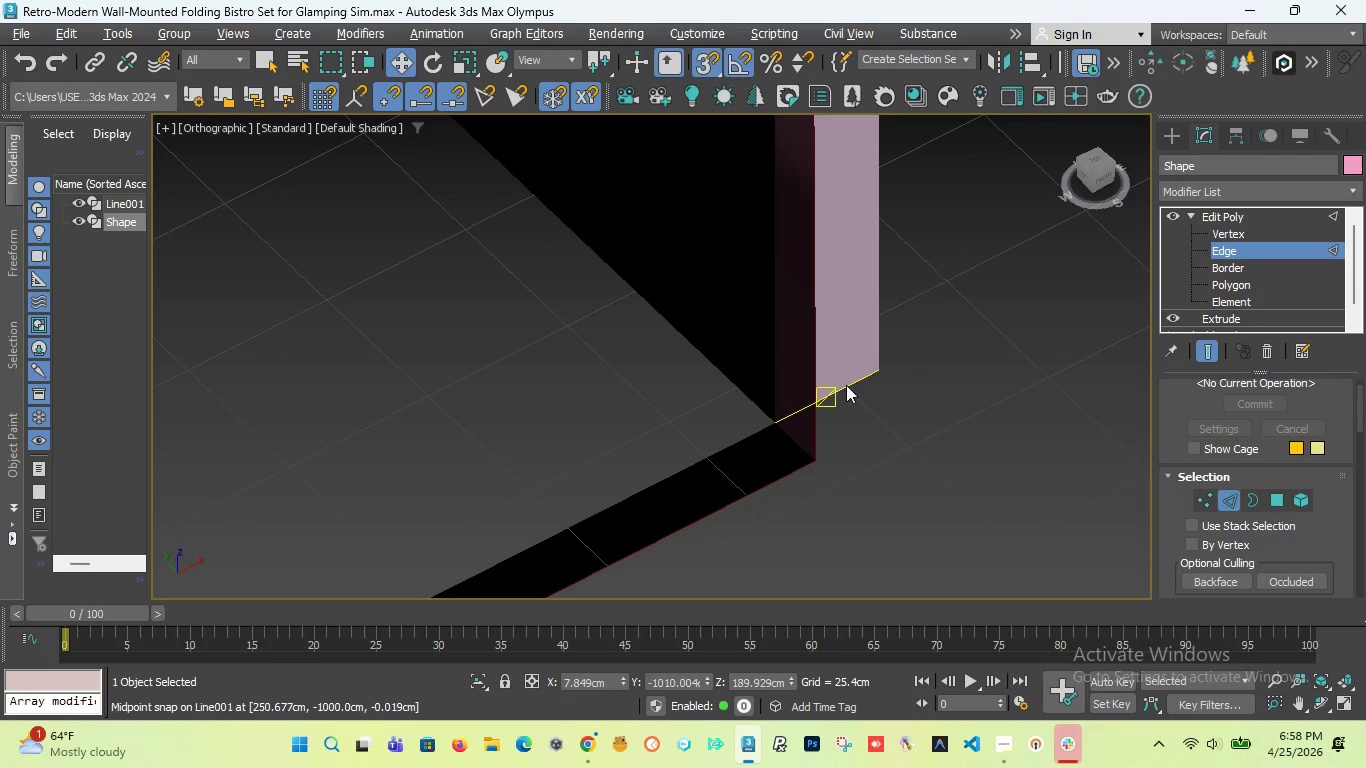 
scroll: coordinate [846, 380], scroll_direction: down, amount: 4.0
 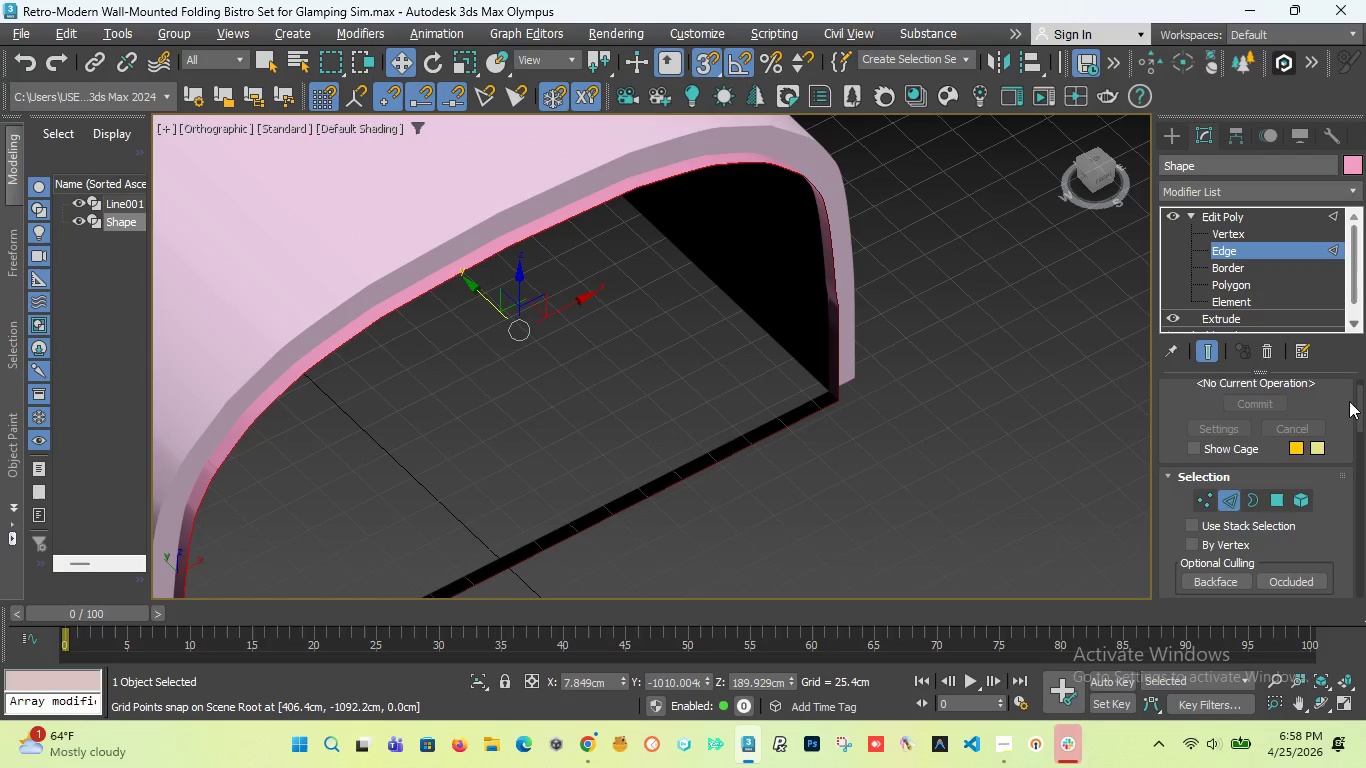 
left_click_drag(start_coordinate=[1358, 409], to_coordinate=[1350, 458])
 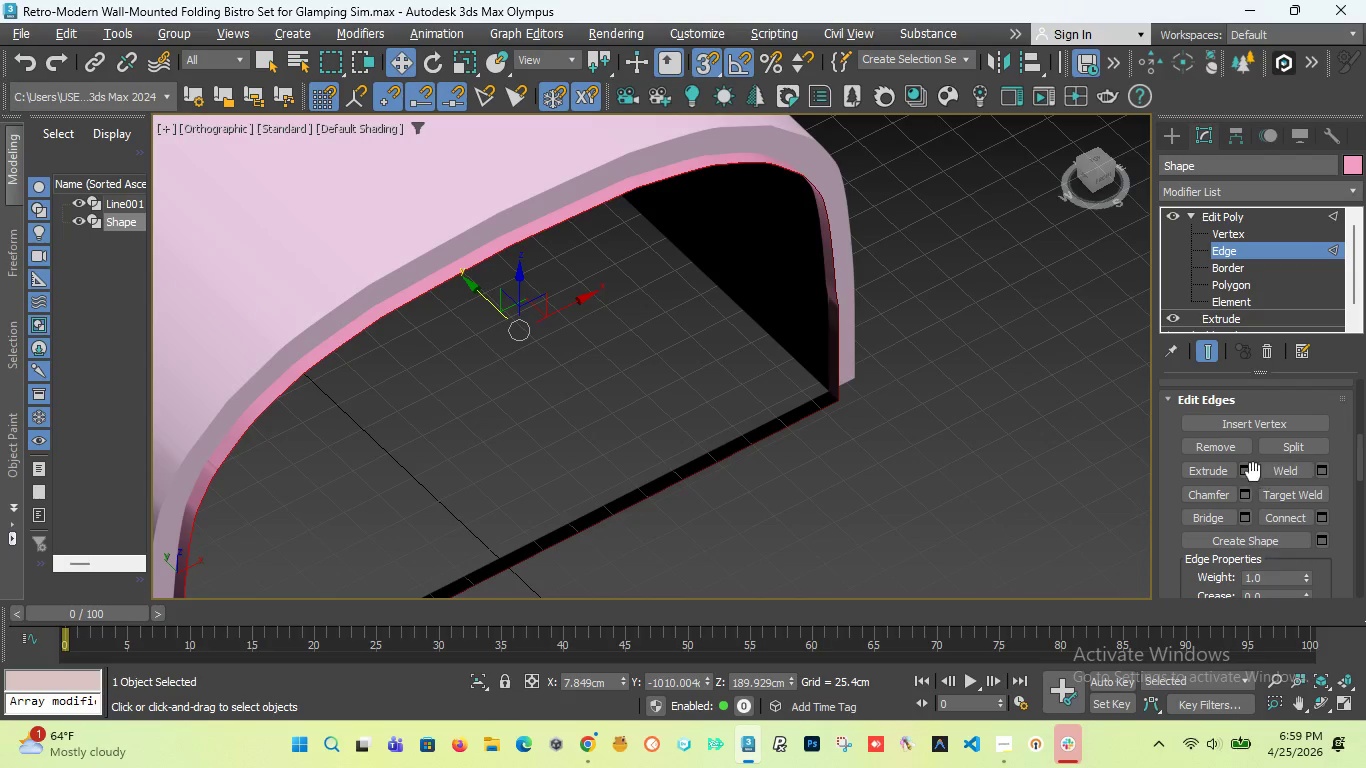 
left_click([1248, 472])
 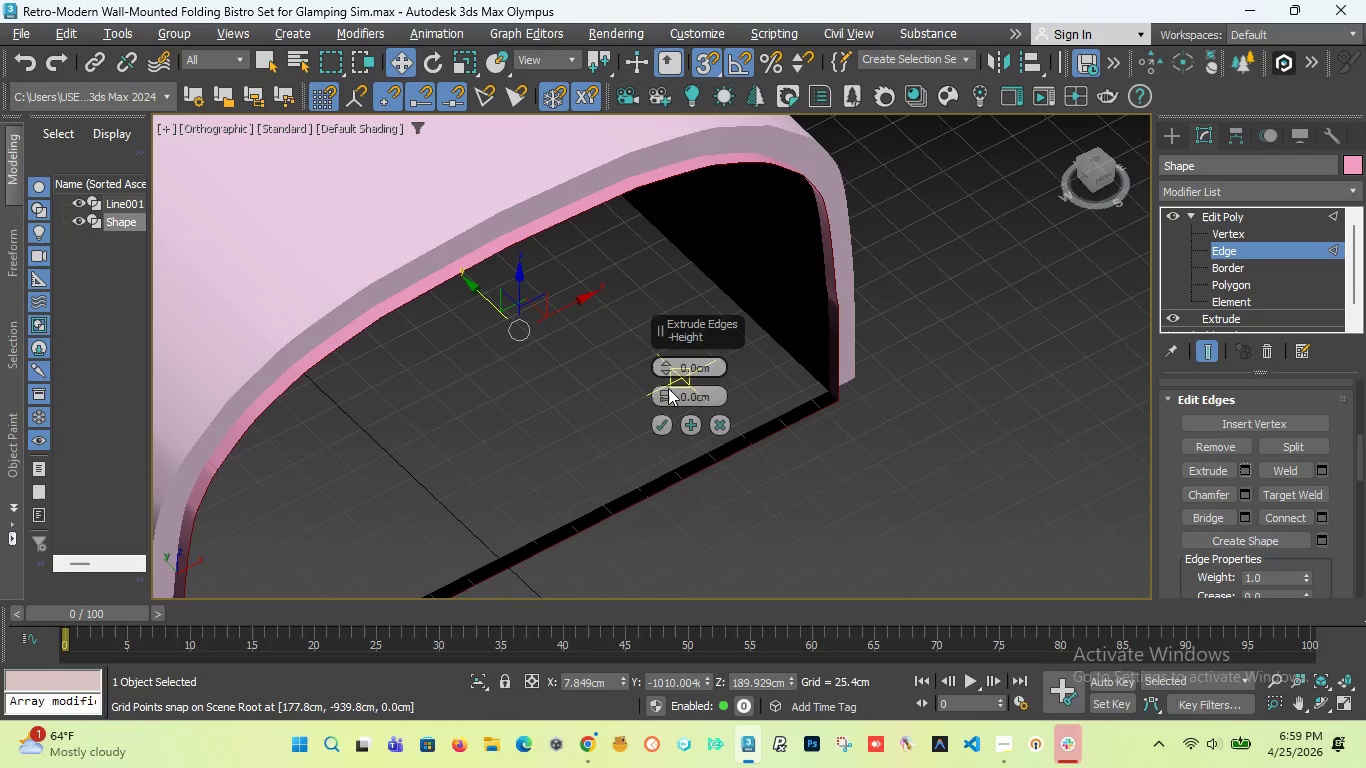 
left_click_drag(start_coordinate=[666, 395], to_coordinate=[672, 342])
 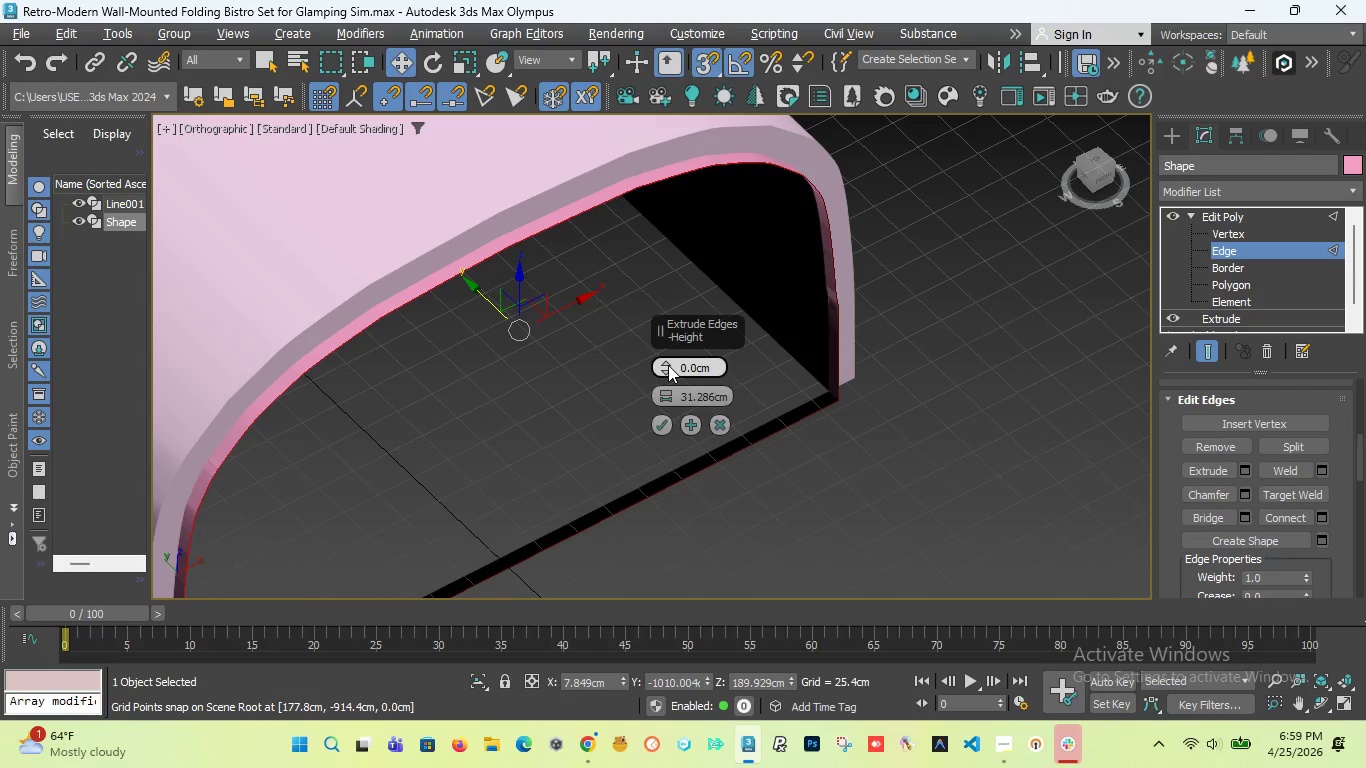 
left_click_drag(start_coordinate=[668, 365], to_coordinate=[723, 635])
 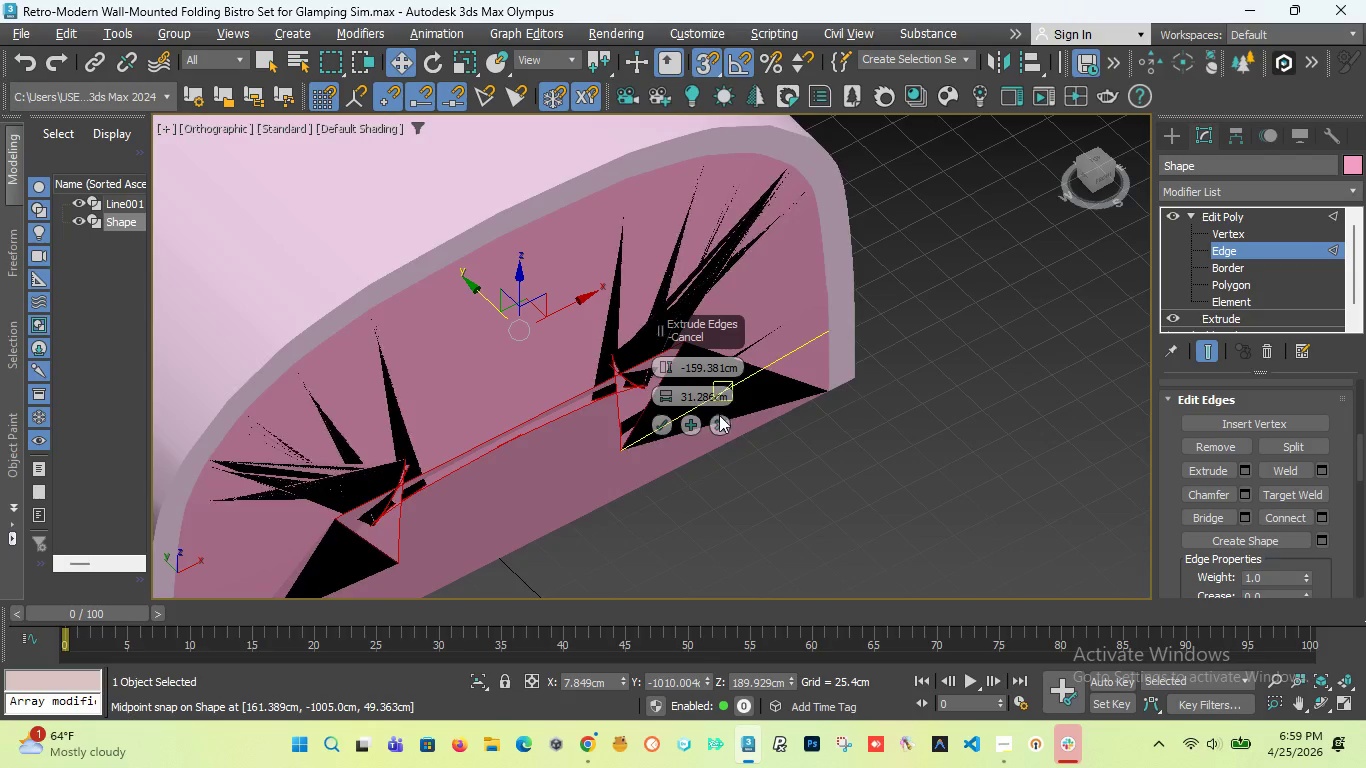 
left_click([720, 423])
 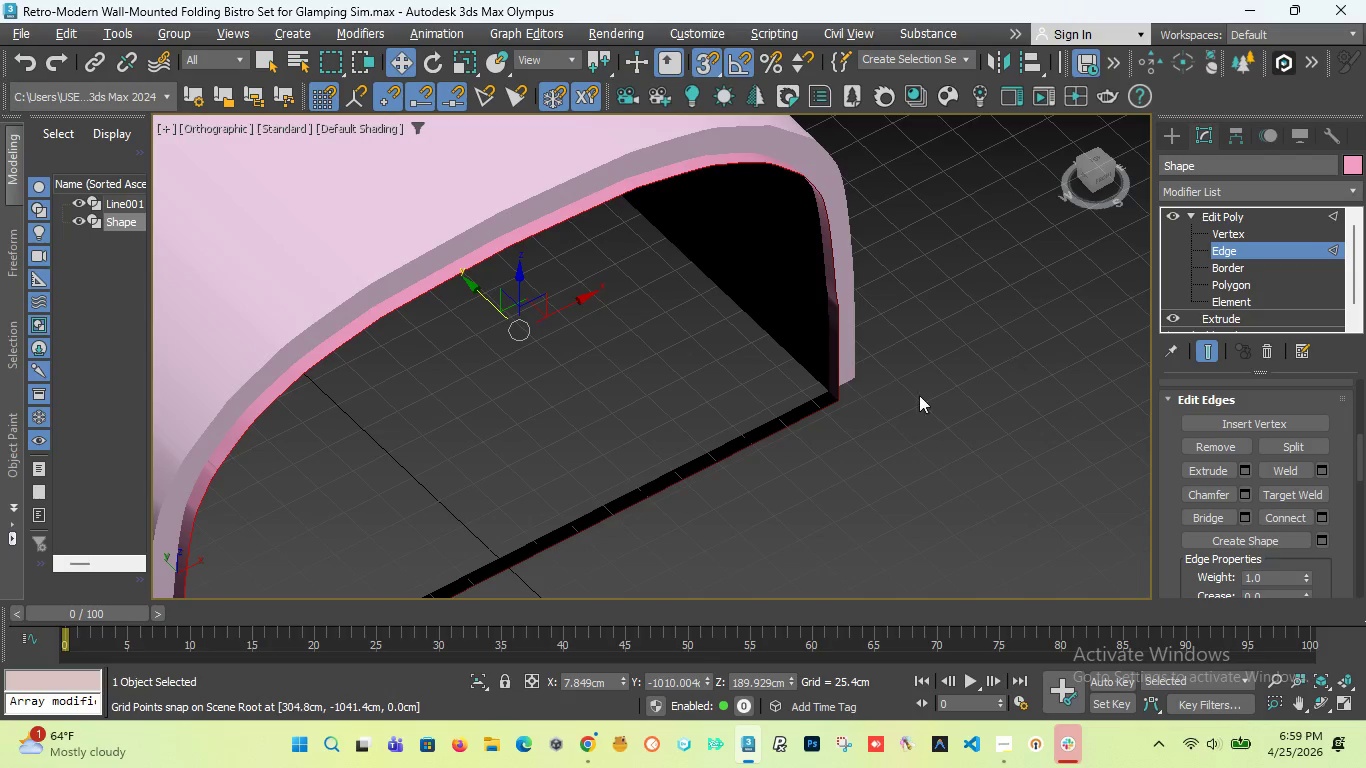 
scroll: coordinate [846, 419], scroll_direction: up, amount: 9.0
 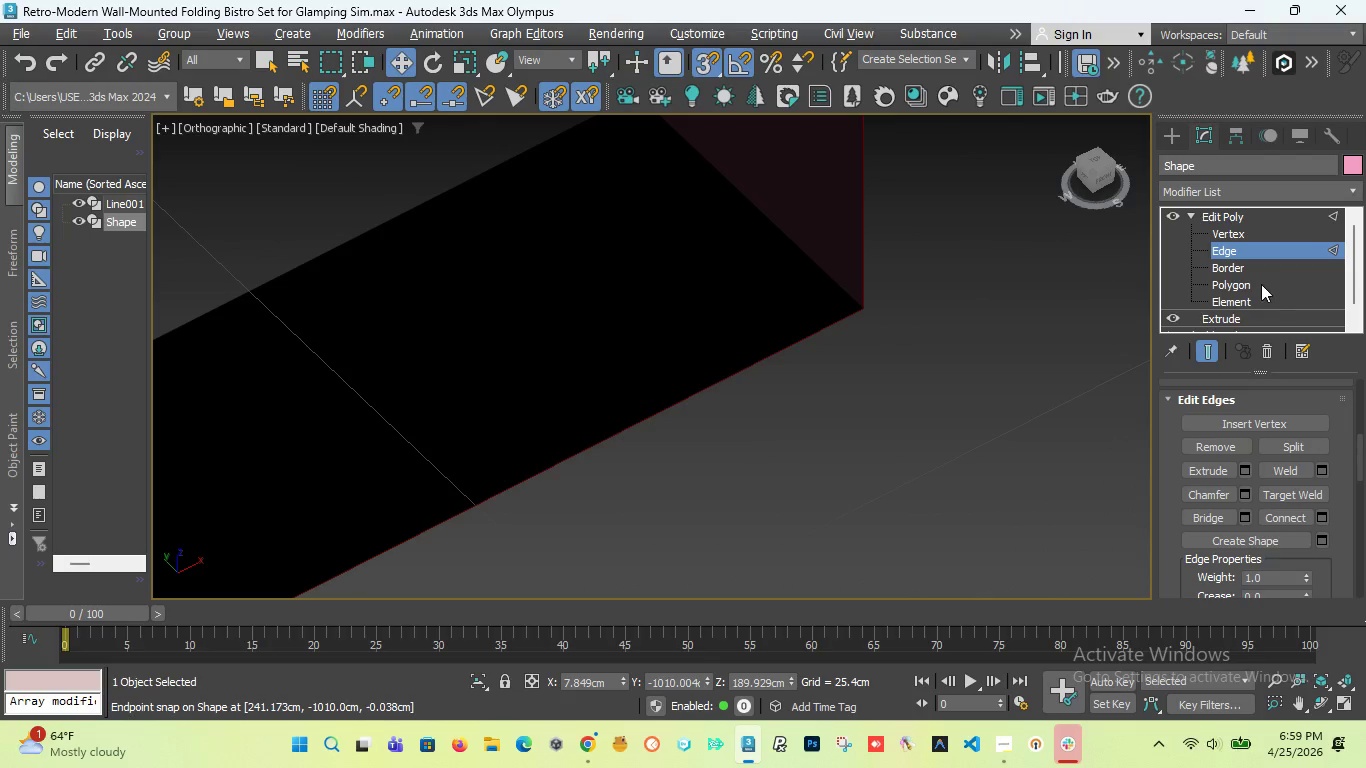 
left_click([1246, 264])
 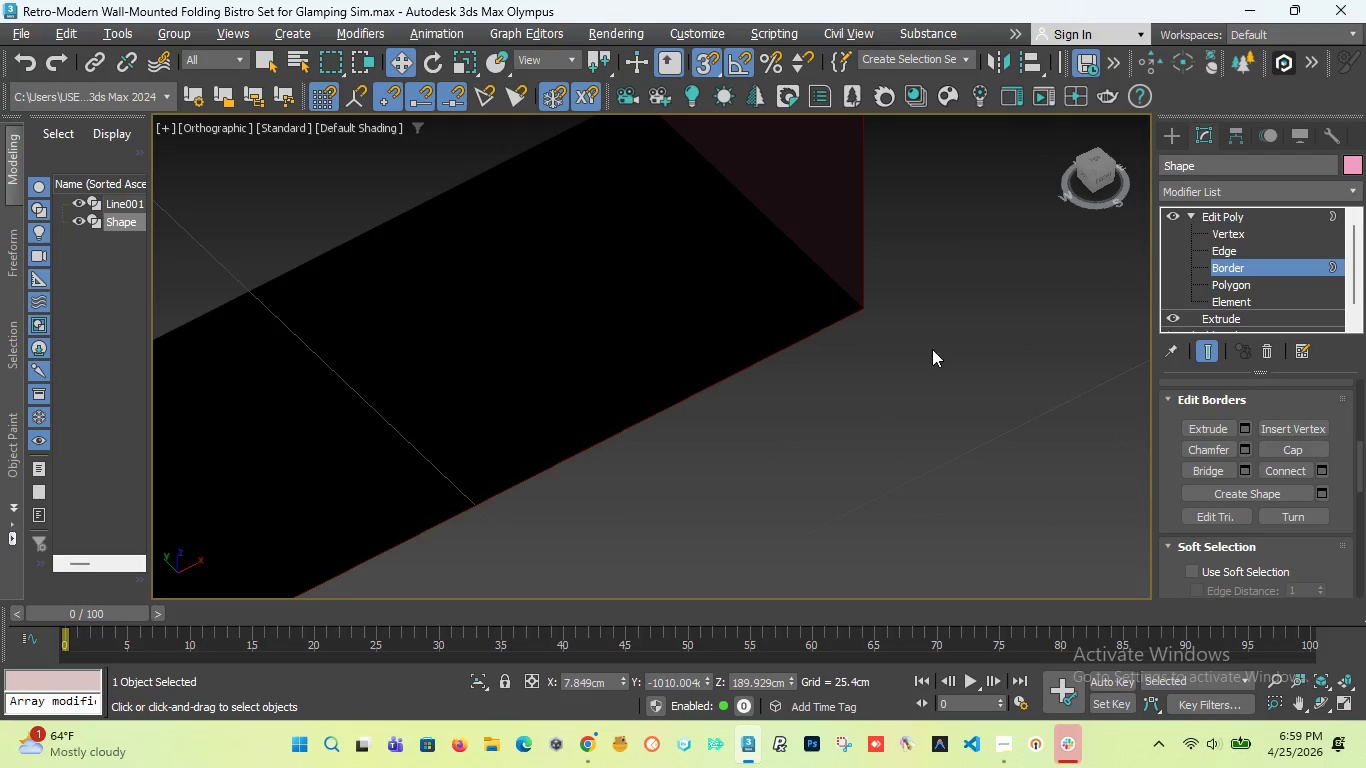 
scroll: coordinate [922, 361], scroll_direction: down, amount: 6.0
 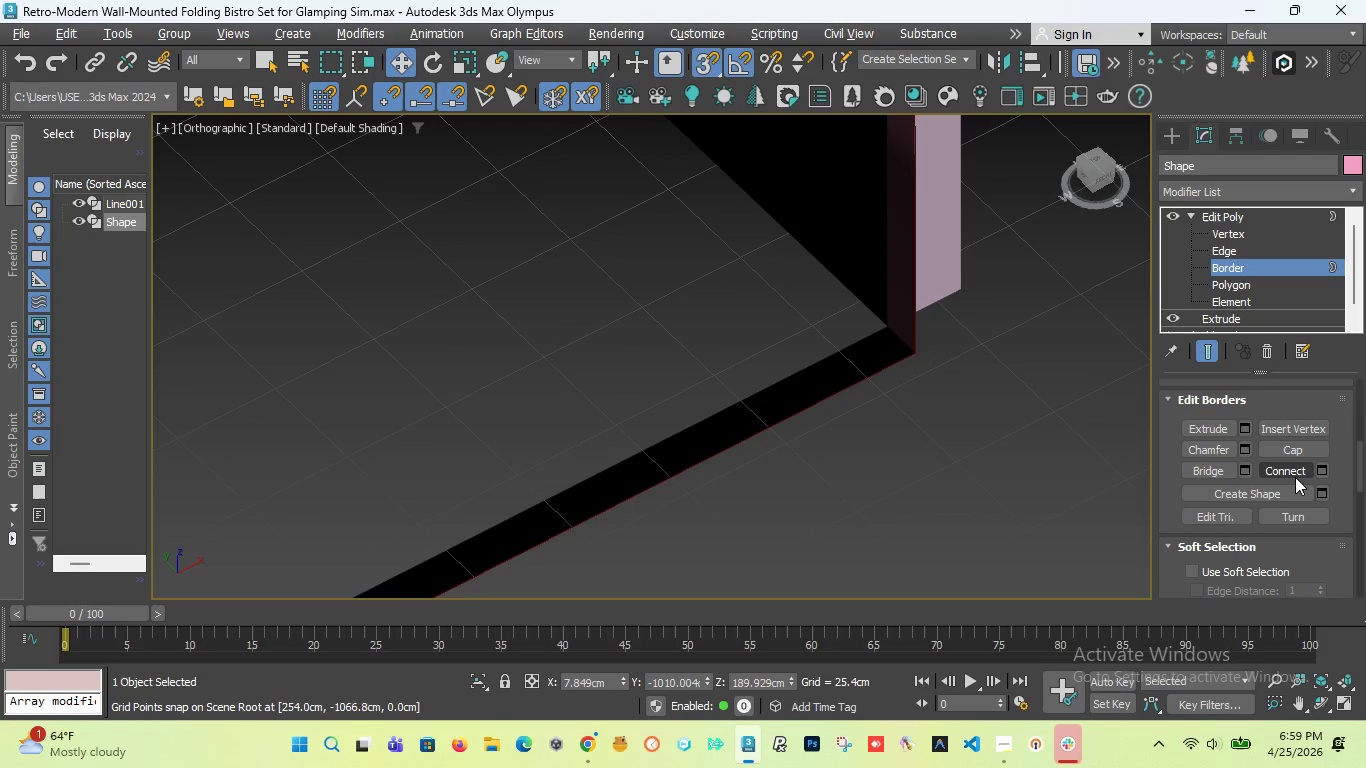 
left_click([1303, 453])
 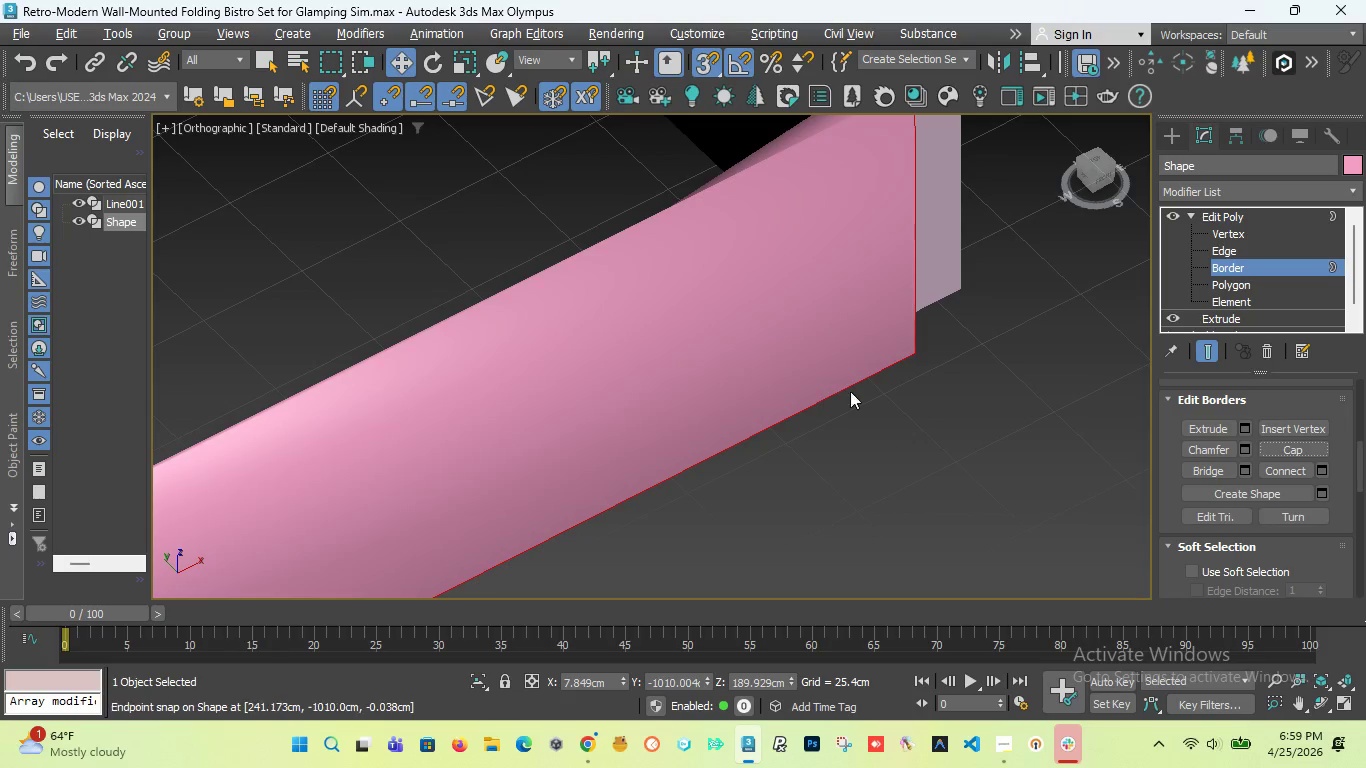 
scroll: coordinate [419, 494], scroll_direction: down, amount: 6.0
 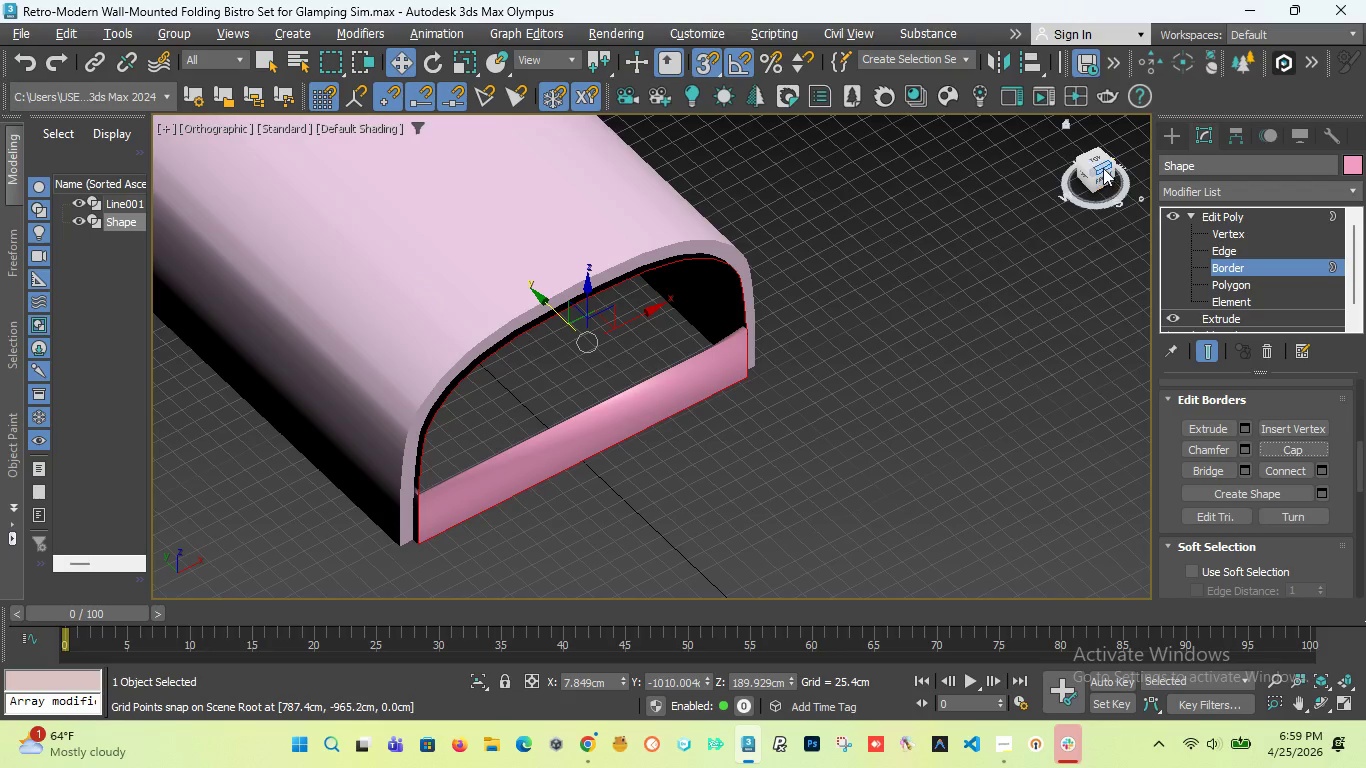 
left_click_drag(start_coordinate=[1099, 158], to_coordinate=[949, 165])
 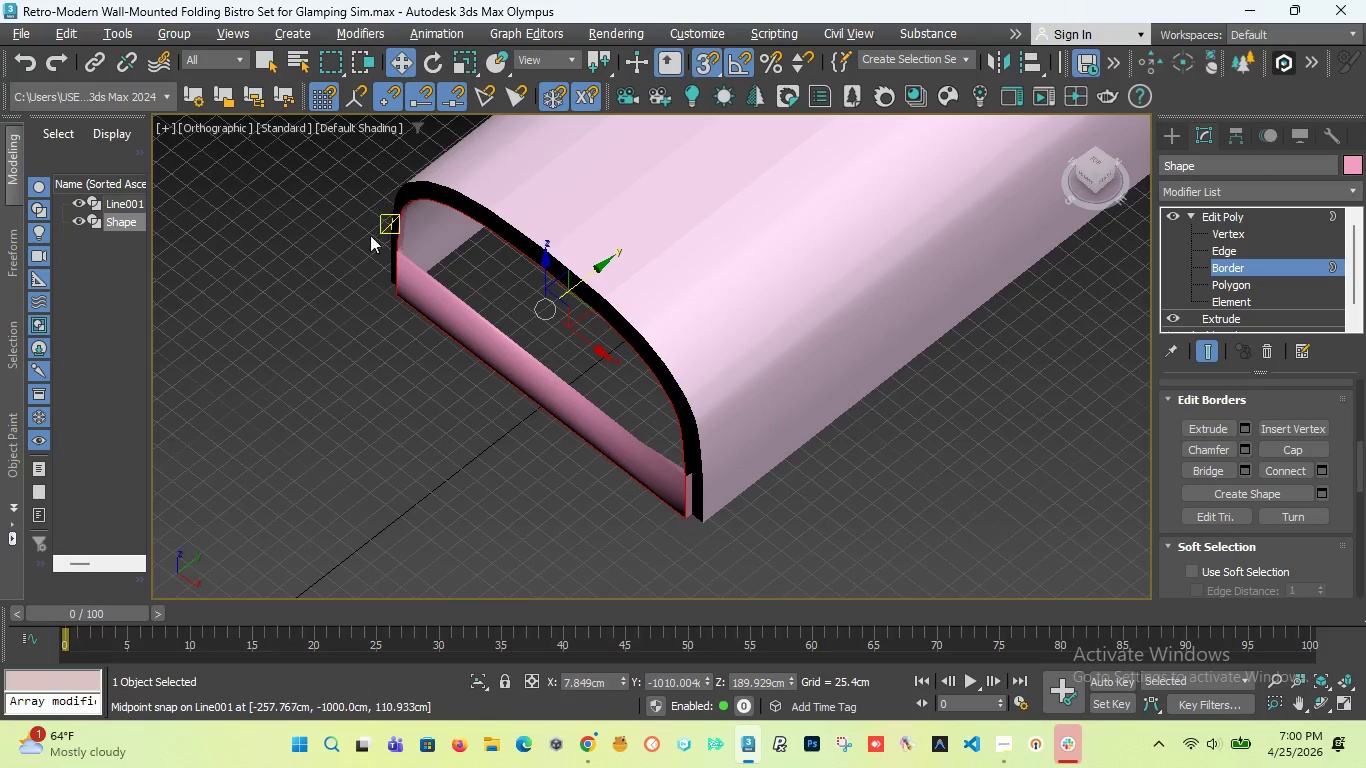 
scroll: coordinate [497, 343], scroll_direction: up, amount: 10.0
 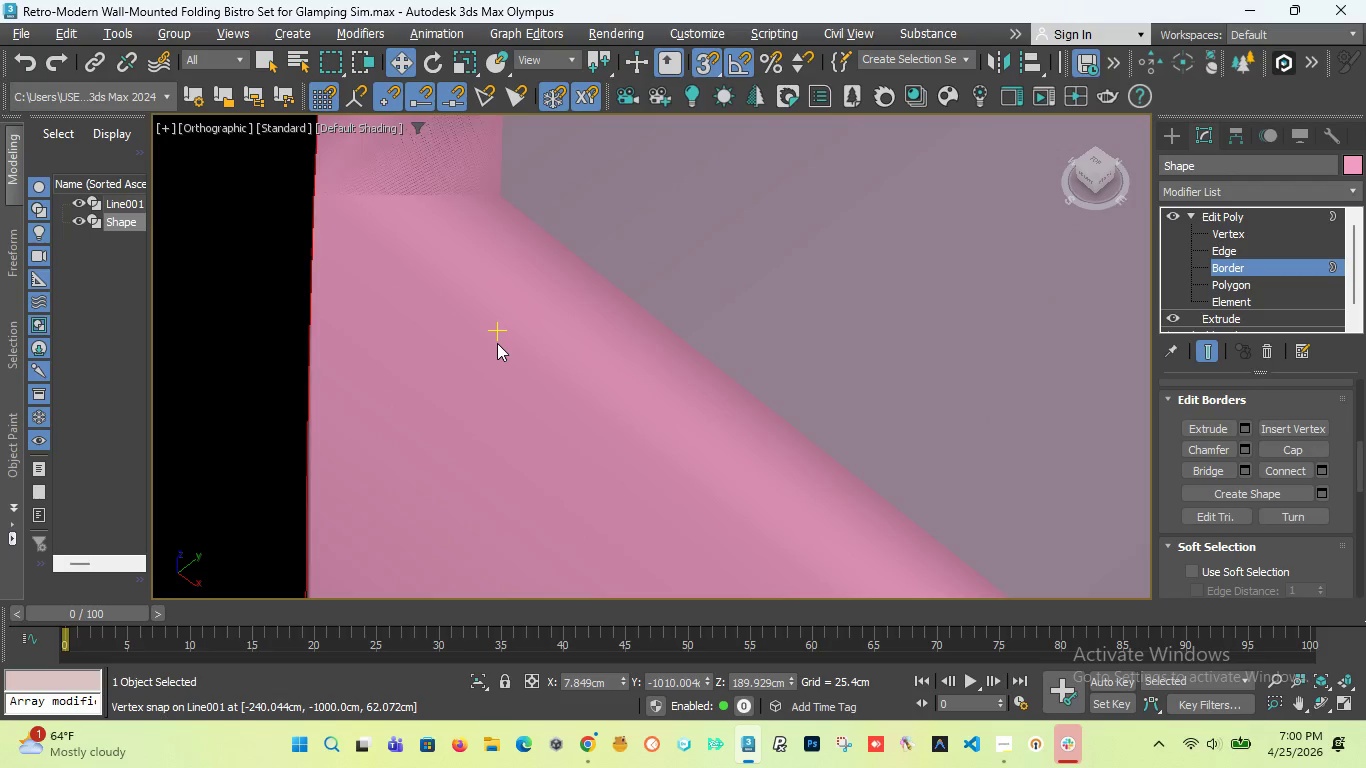 
scroll: coordinate [497, 343], scroll_direction: down, amount: 3.0
 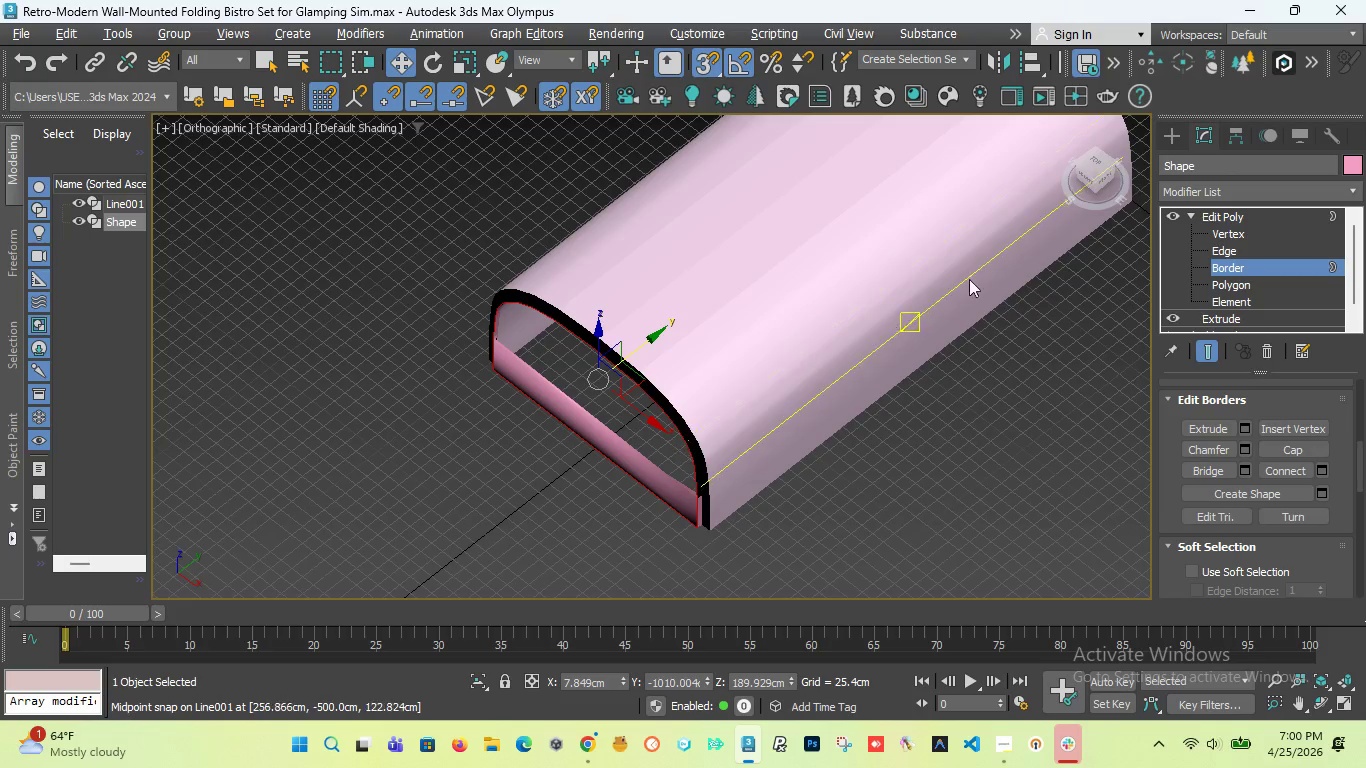 
left_click_drag(start_coordinate=[1085, 168], to_coordinate=[306, 163])
 